 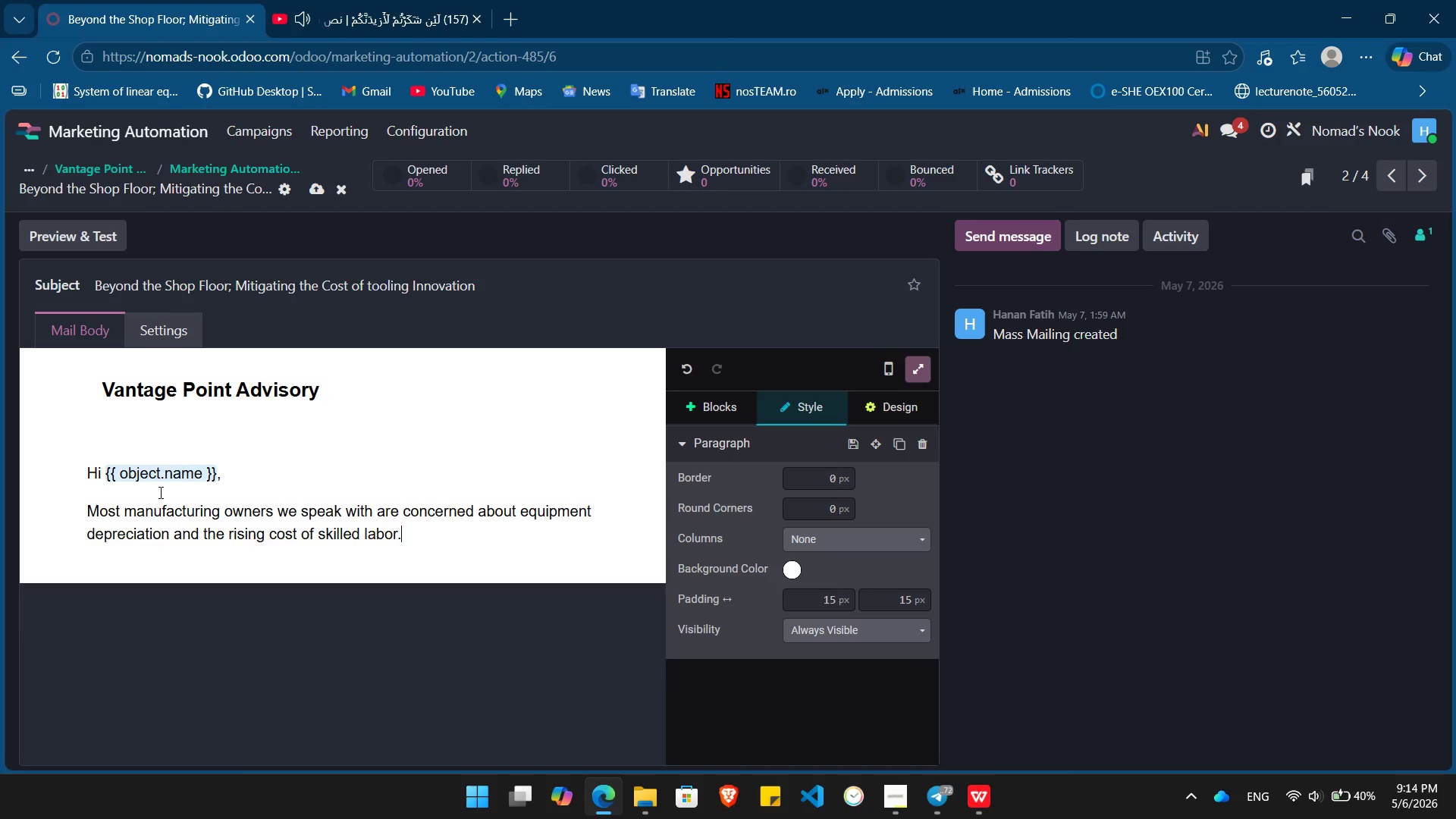 
key(Enter)
 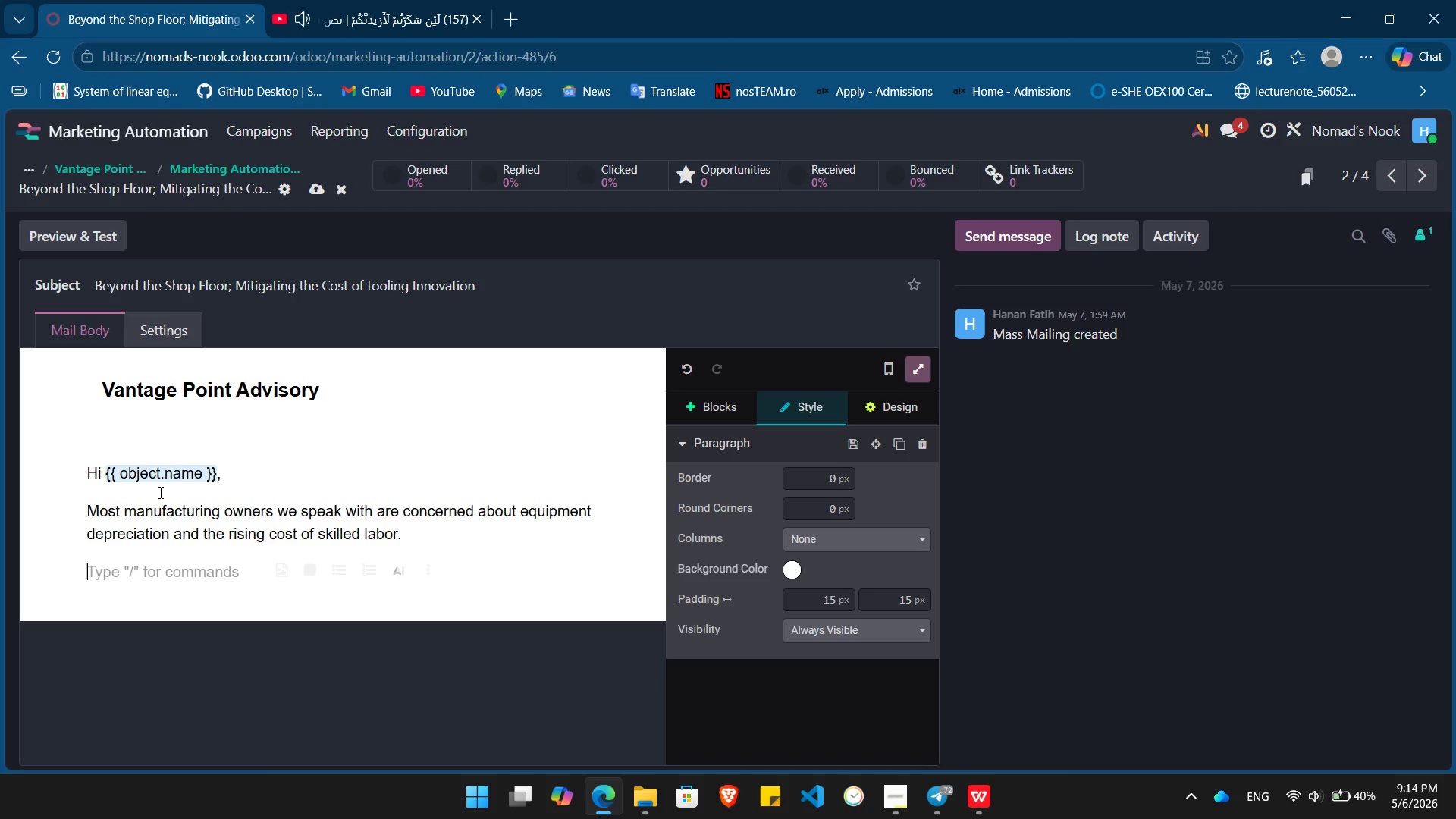 
type(The R&D Cedit is one the d)
key(Backspace)
type(few federal)
 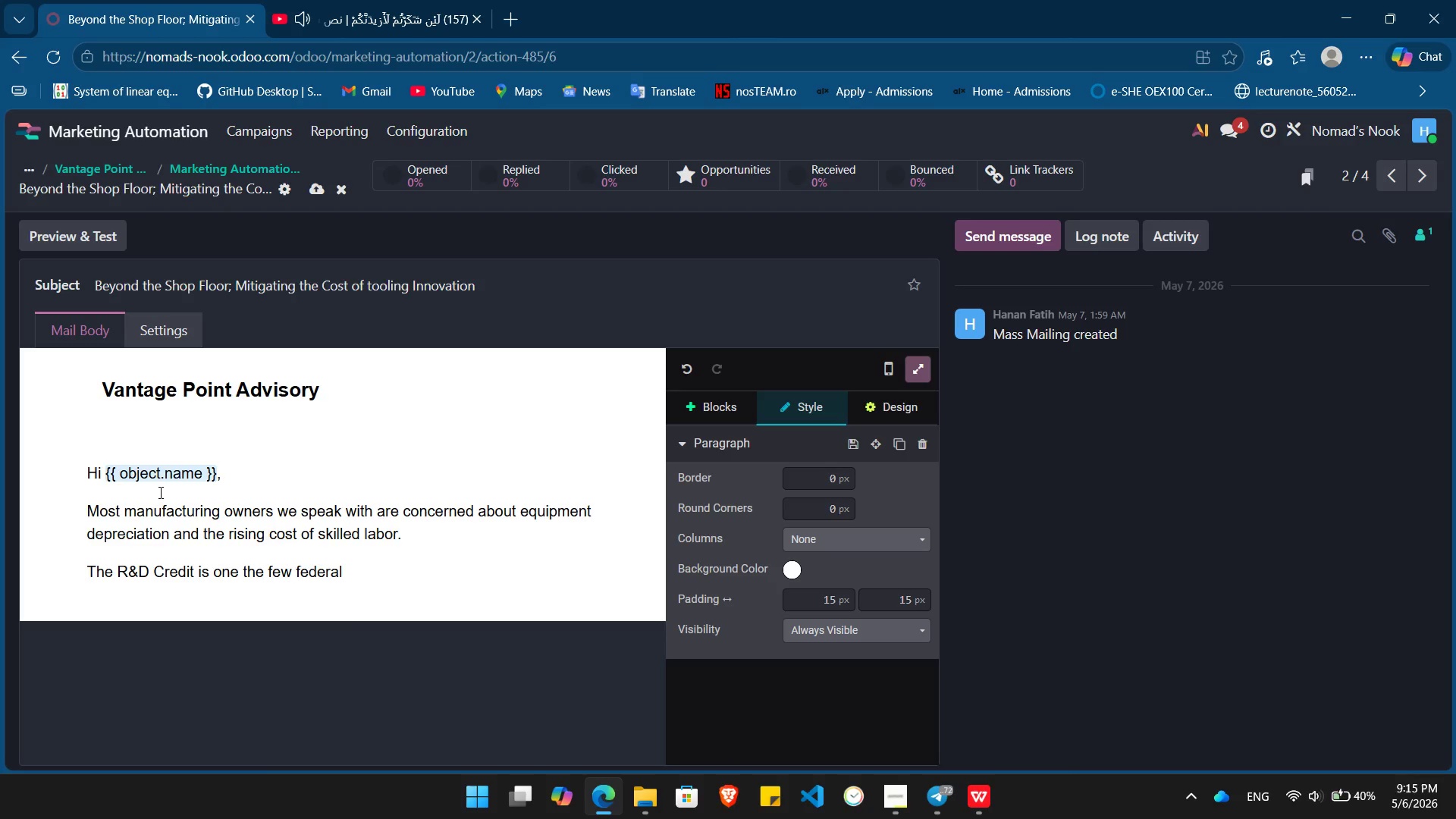 
type( incentives specifically designed to offset these operational riskd)
key(Backspace)
type(s .For)
key(Backspace)
key(Backspace)
key(Backspace)
type( )
 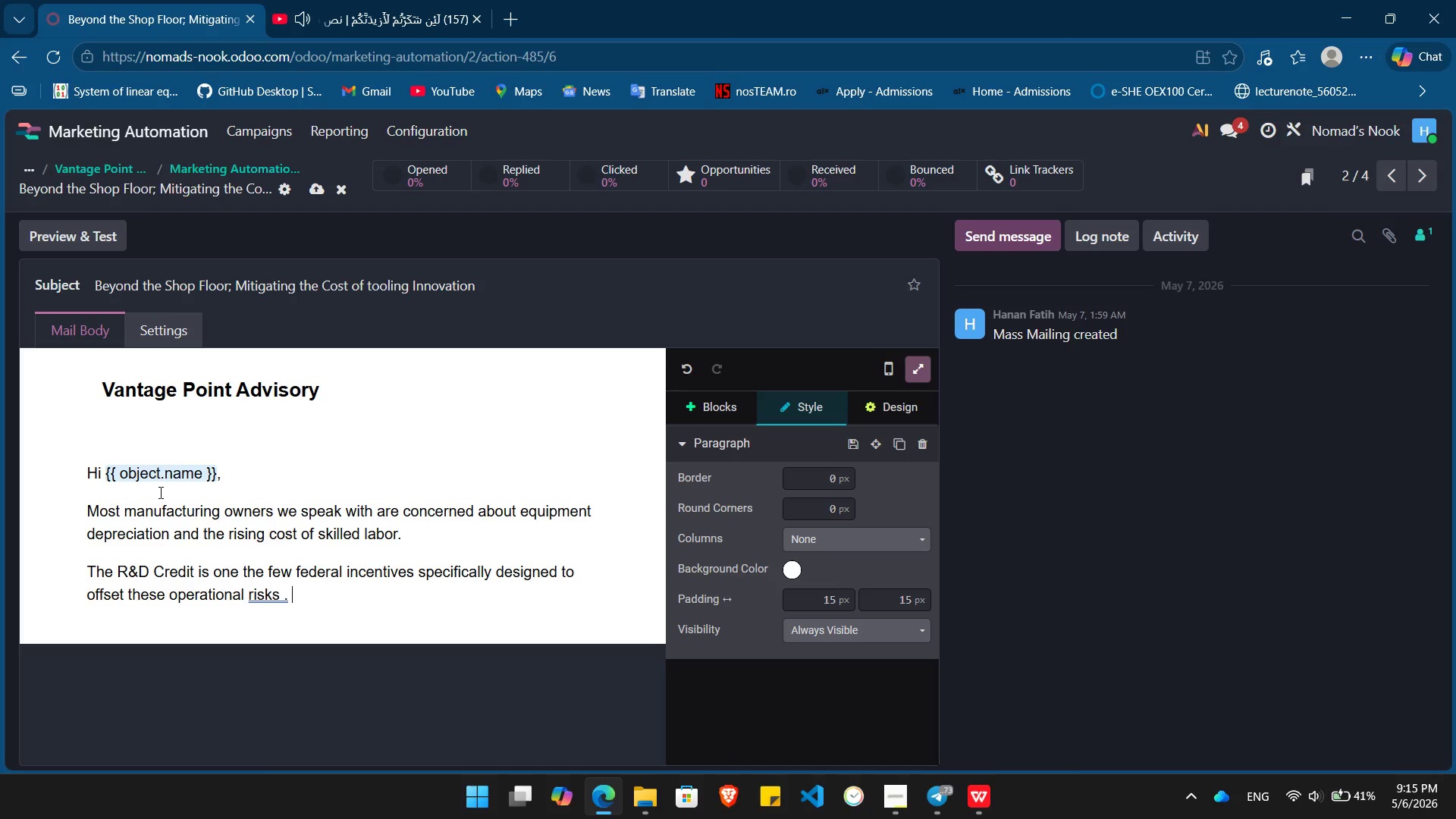 
key(ArrowLeft)
 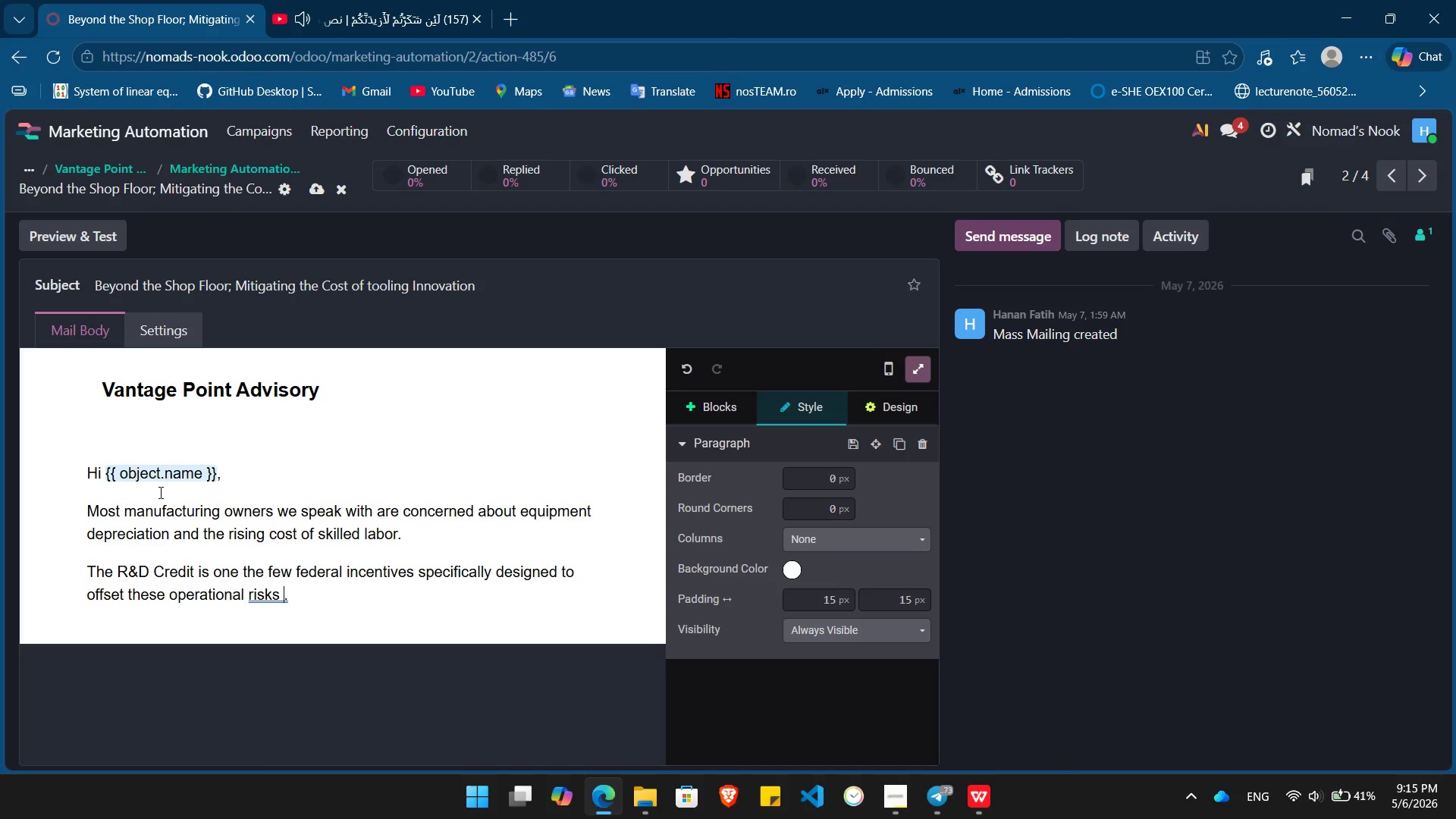 
key(ArrowLeft)
 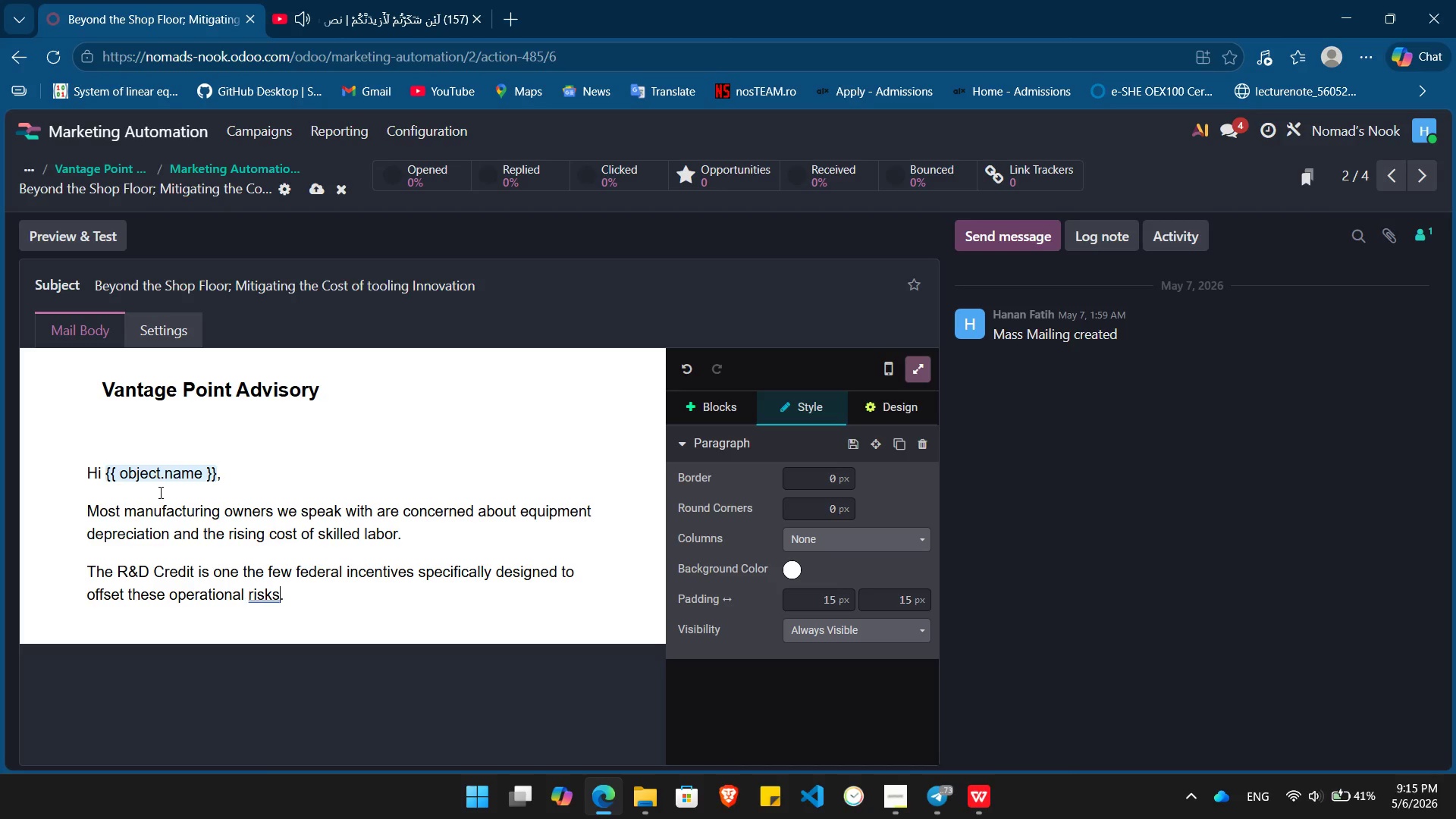 
key(Backspace)
 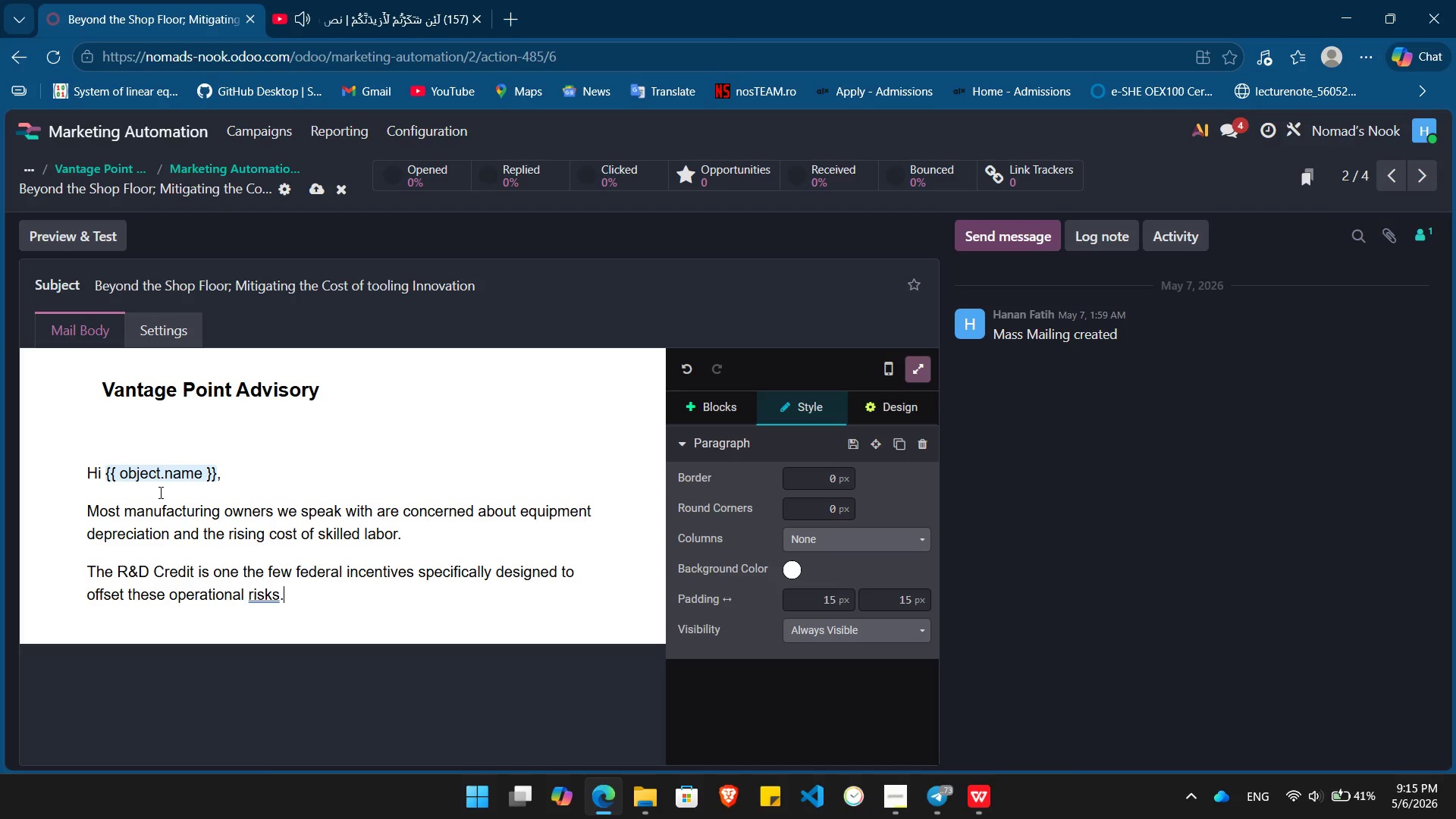 
key(ArrowRight)
 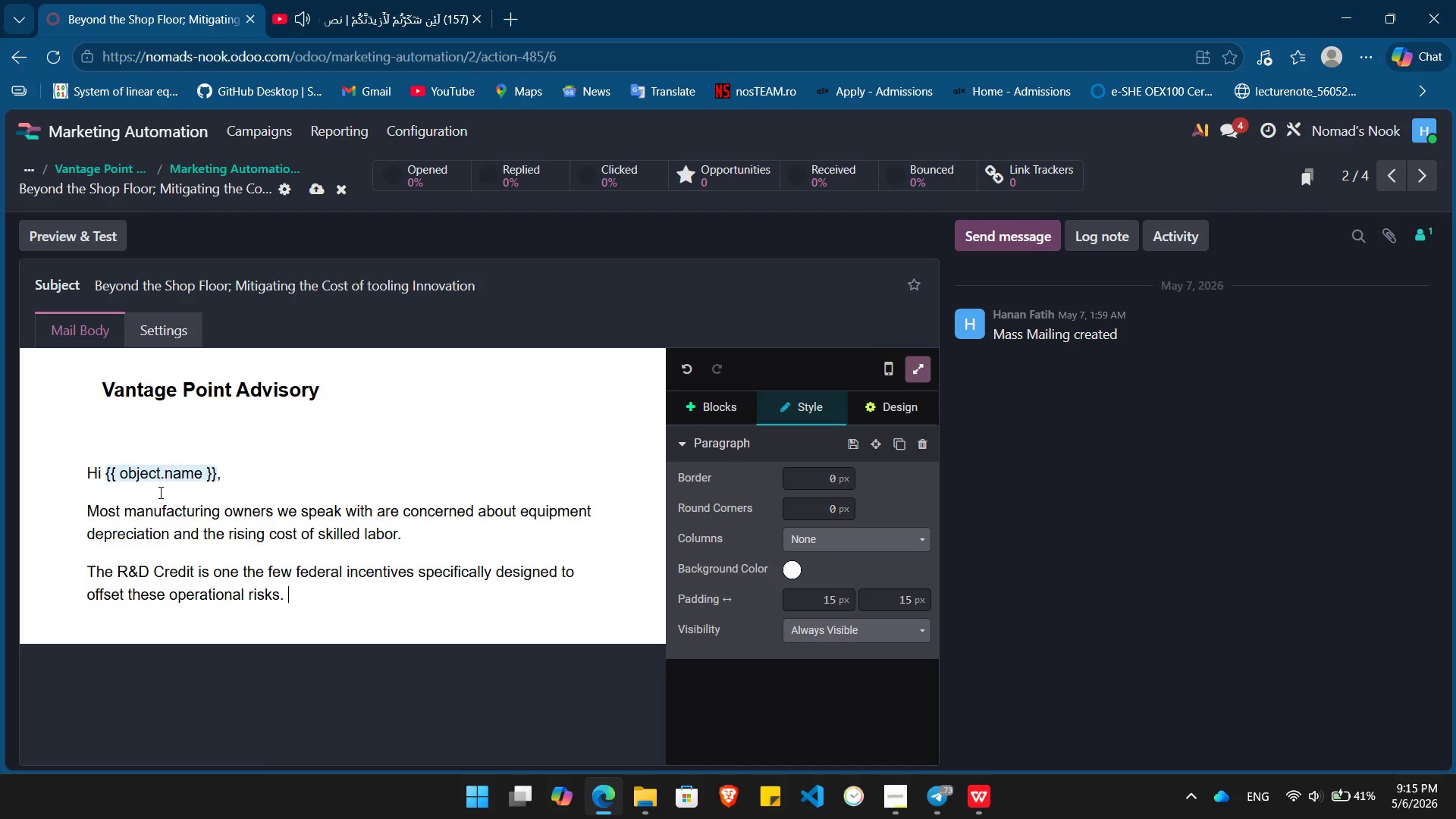 
type( For aspecializedshop, this isn't about "saving money" on paper - it'r about recapturing the cost of)
 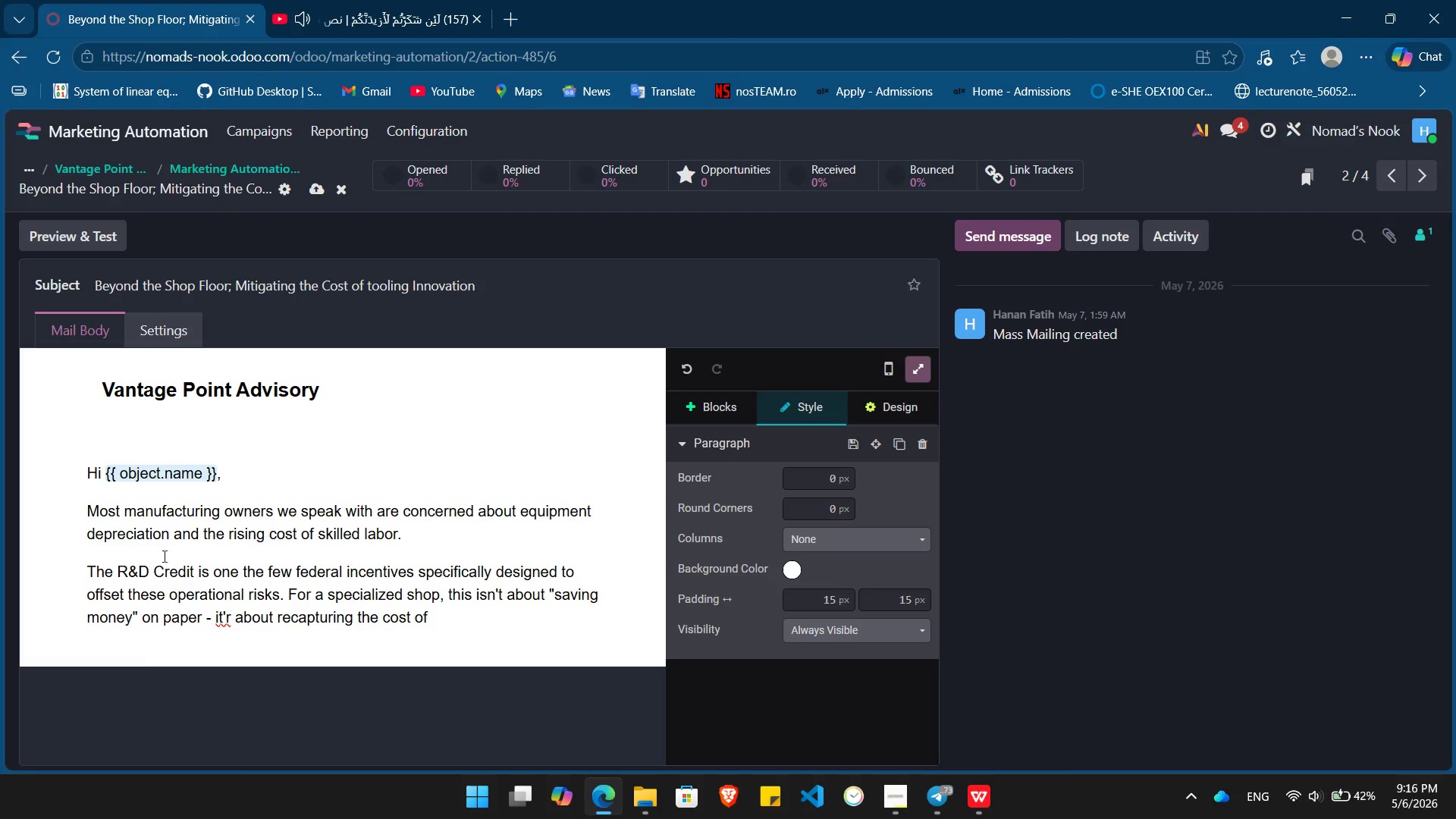 
left_click([221, 615])
 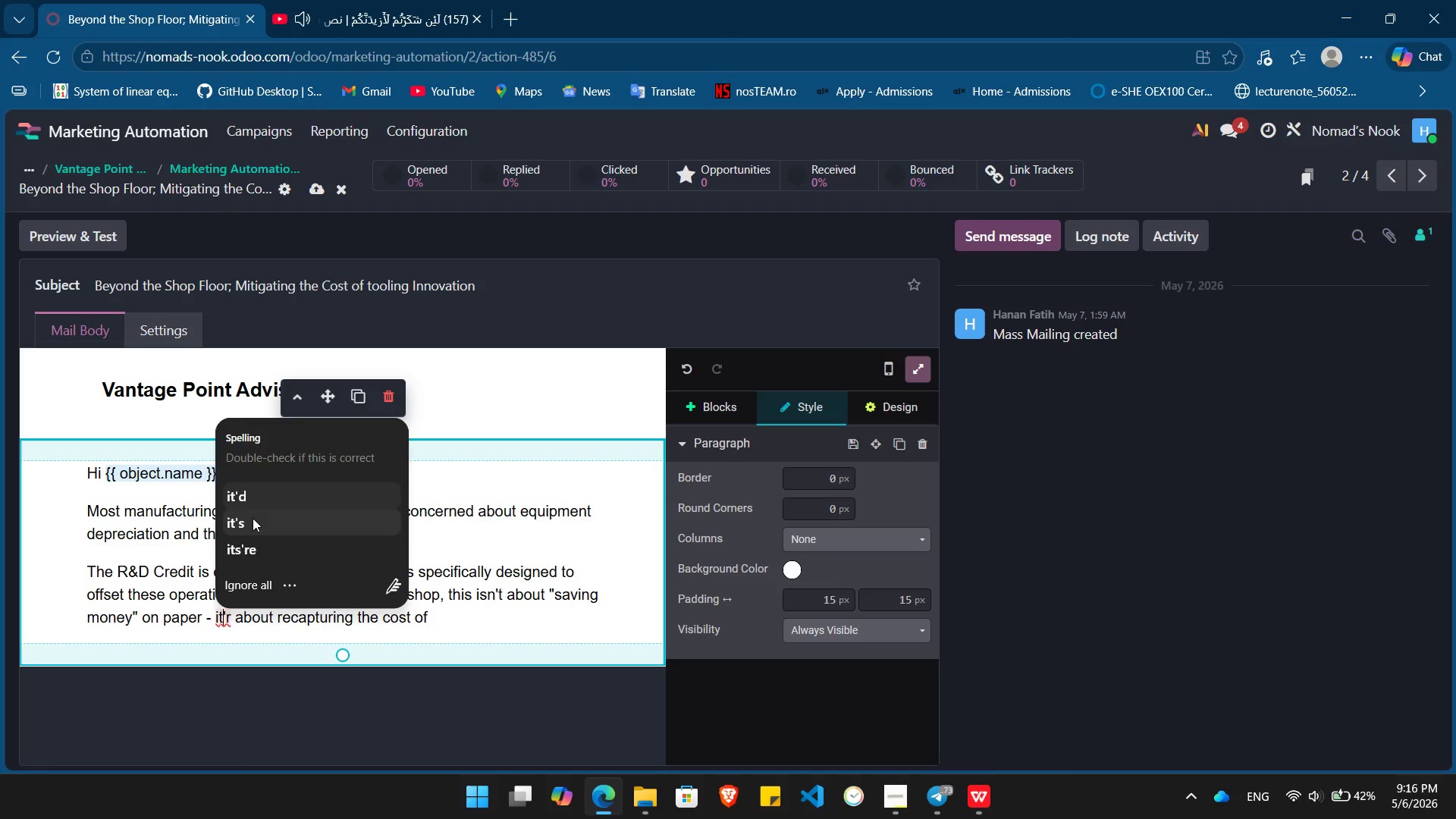 
left_click([253, 518])
 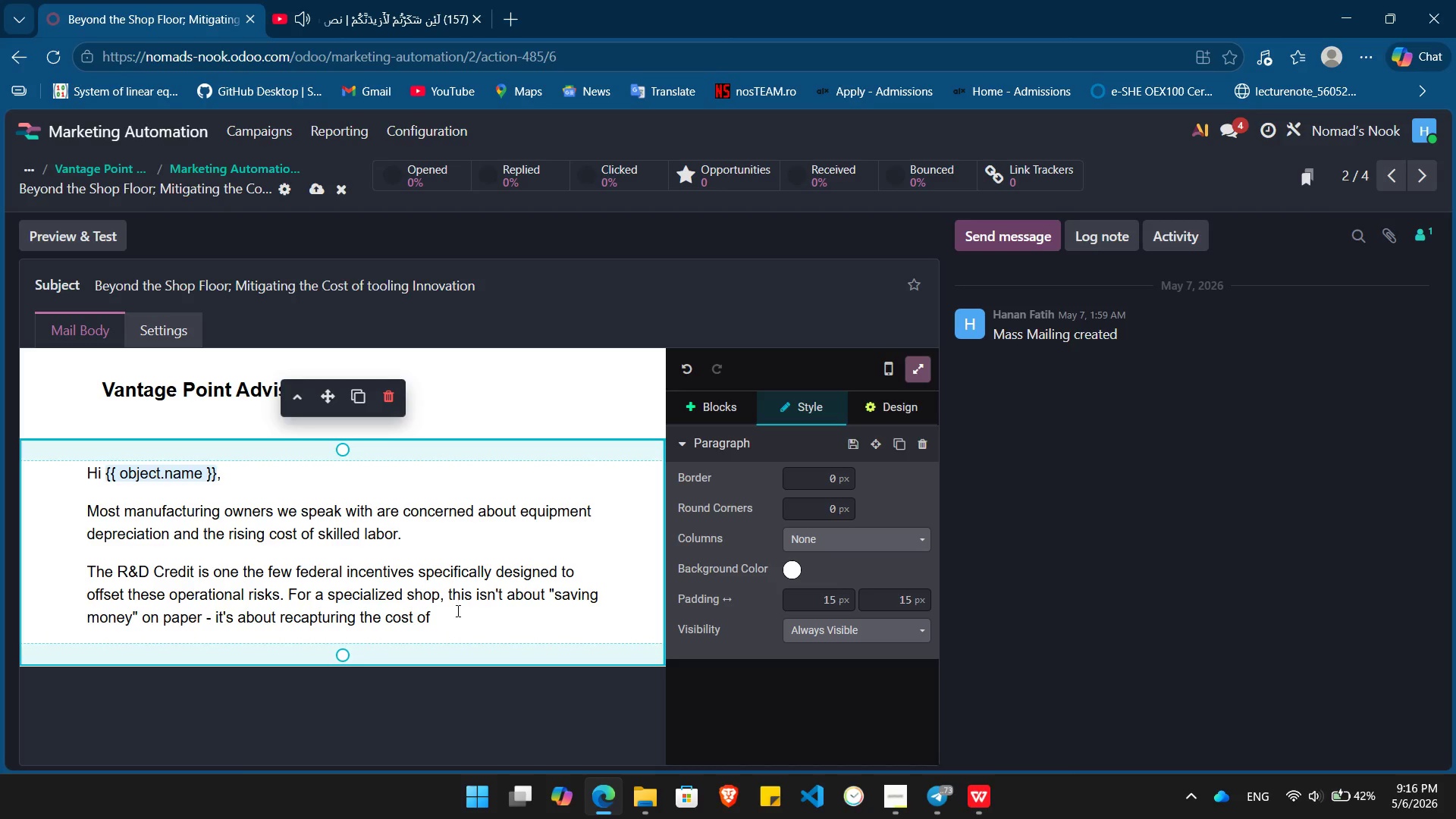 
left_click([457, 622])
 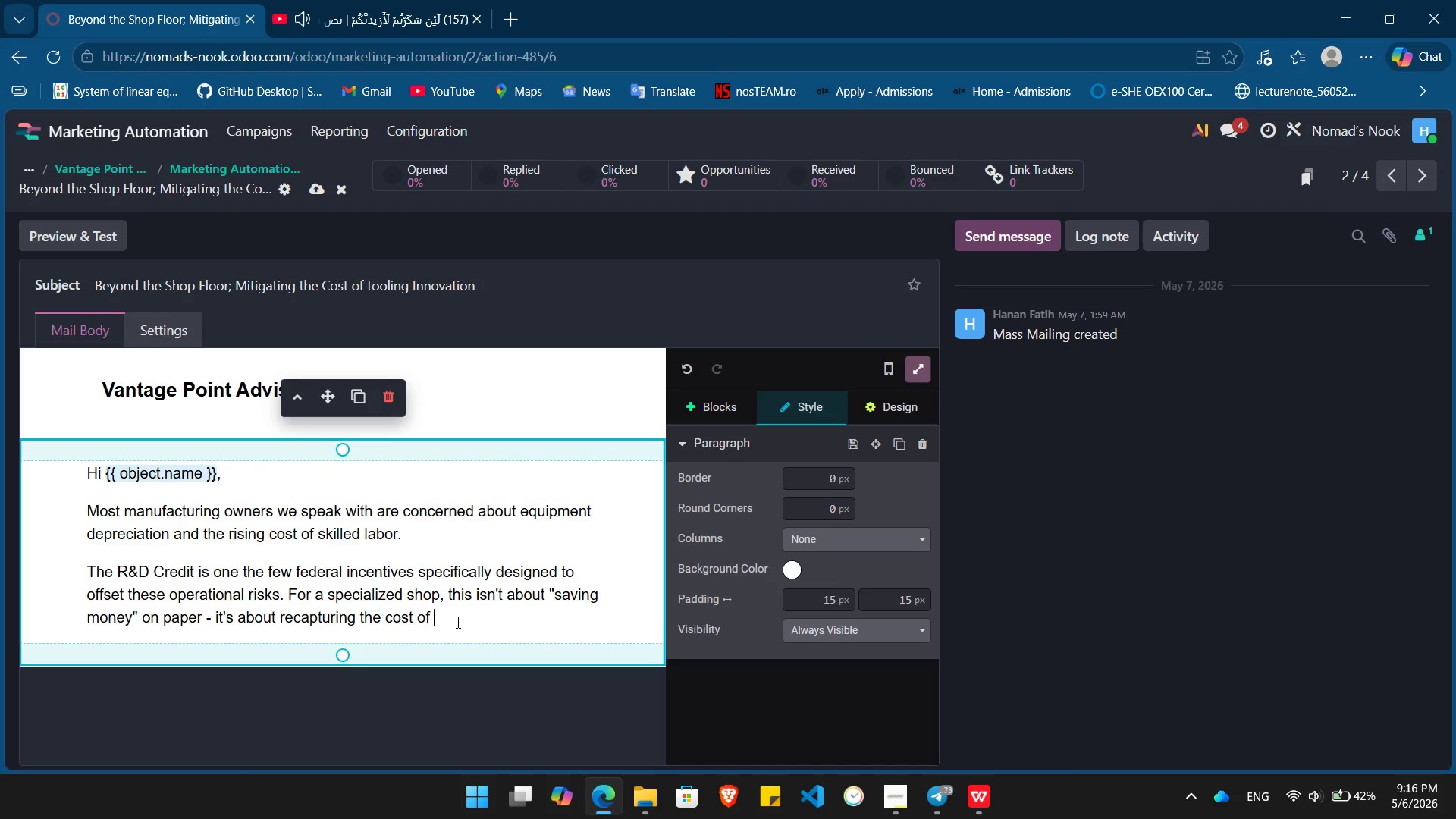 
key(Backspace)
 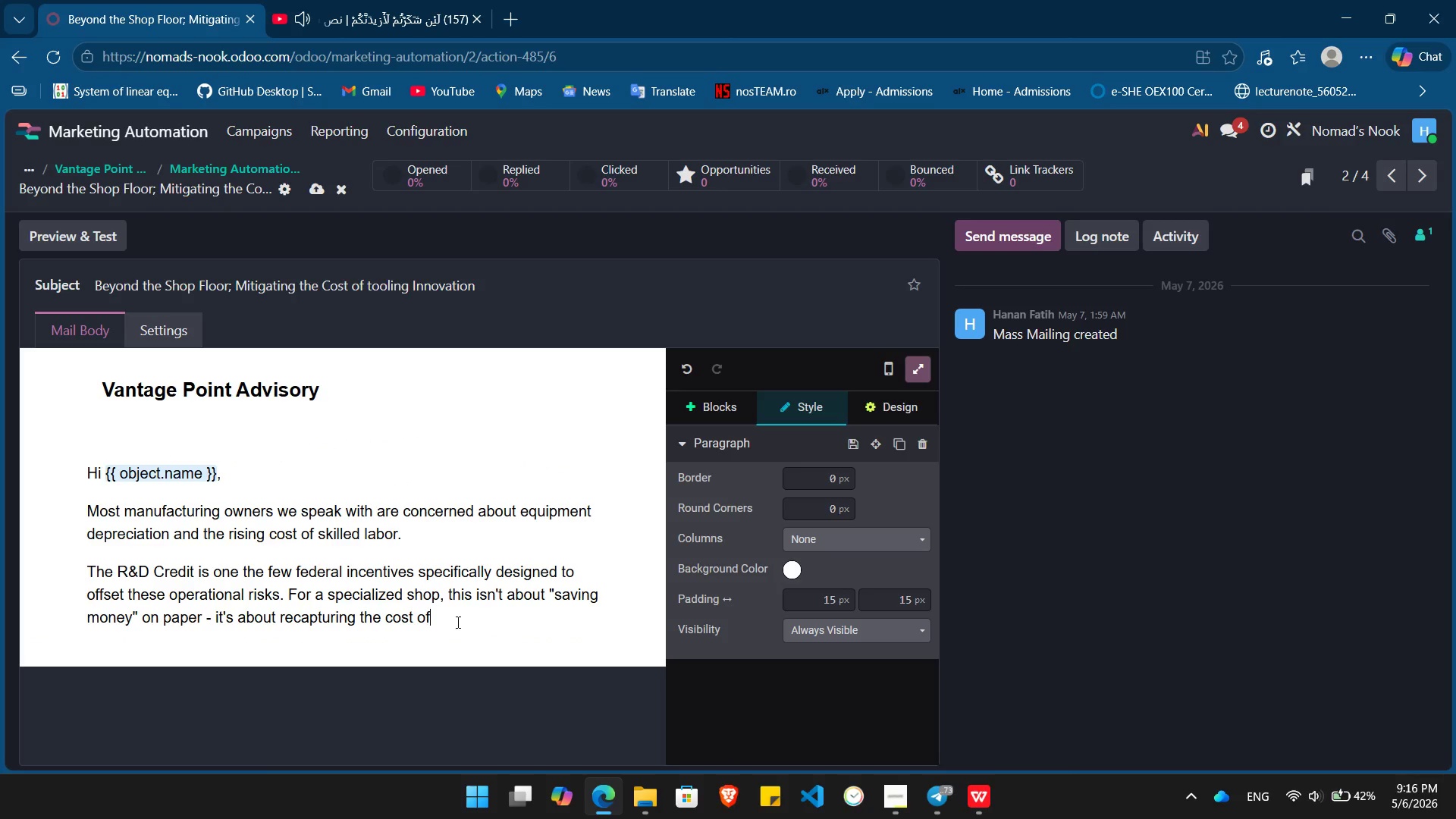 
key(Shift+Semicolon)
 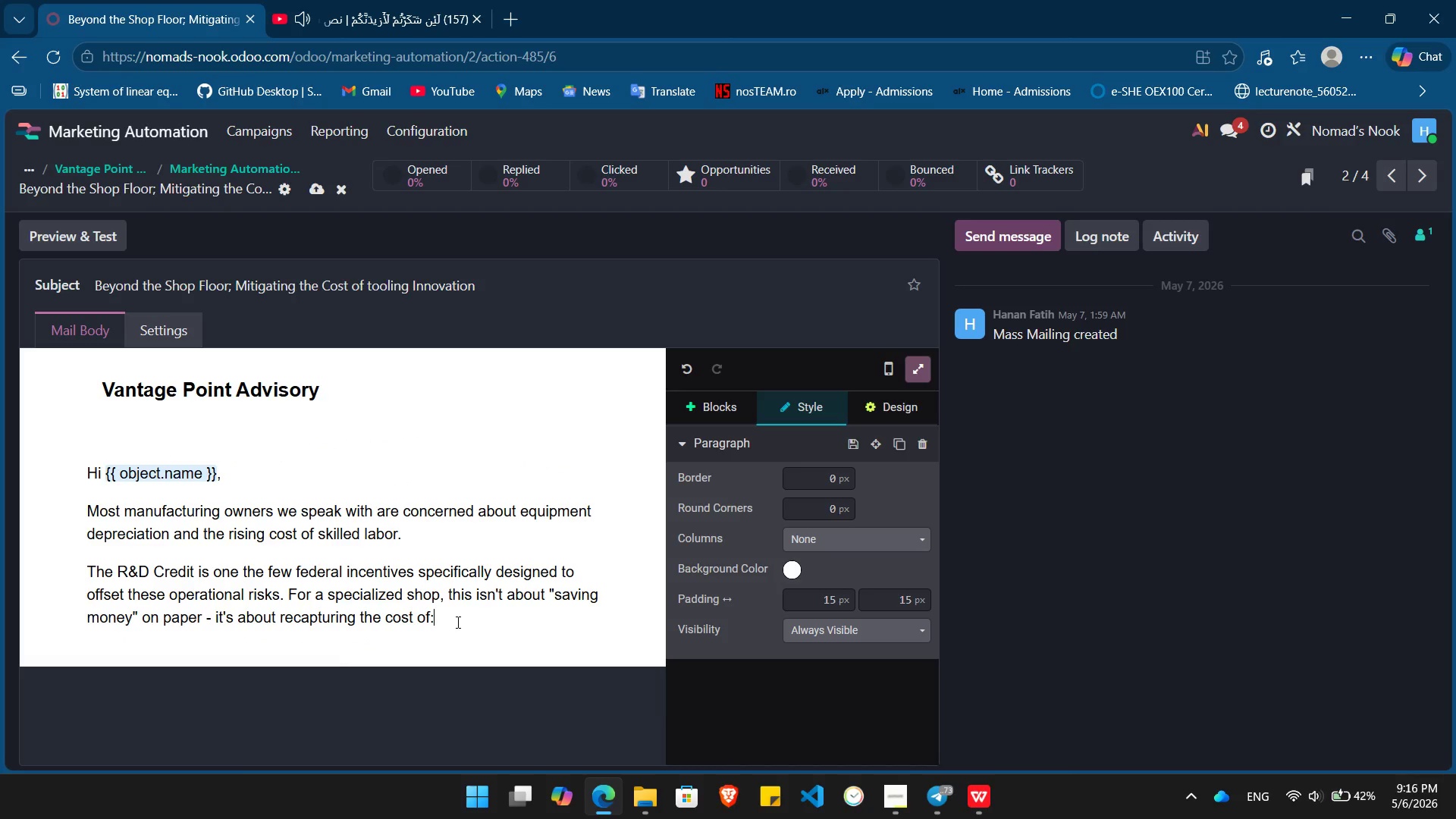 
key(Enter)
 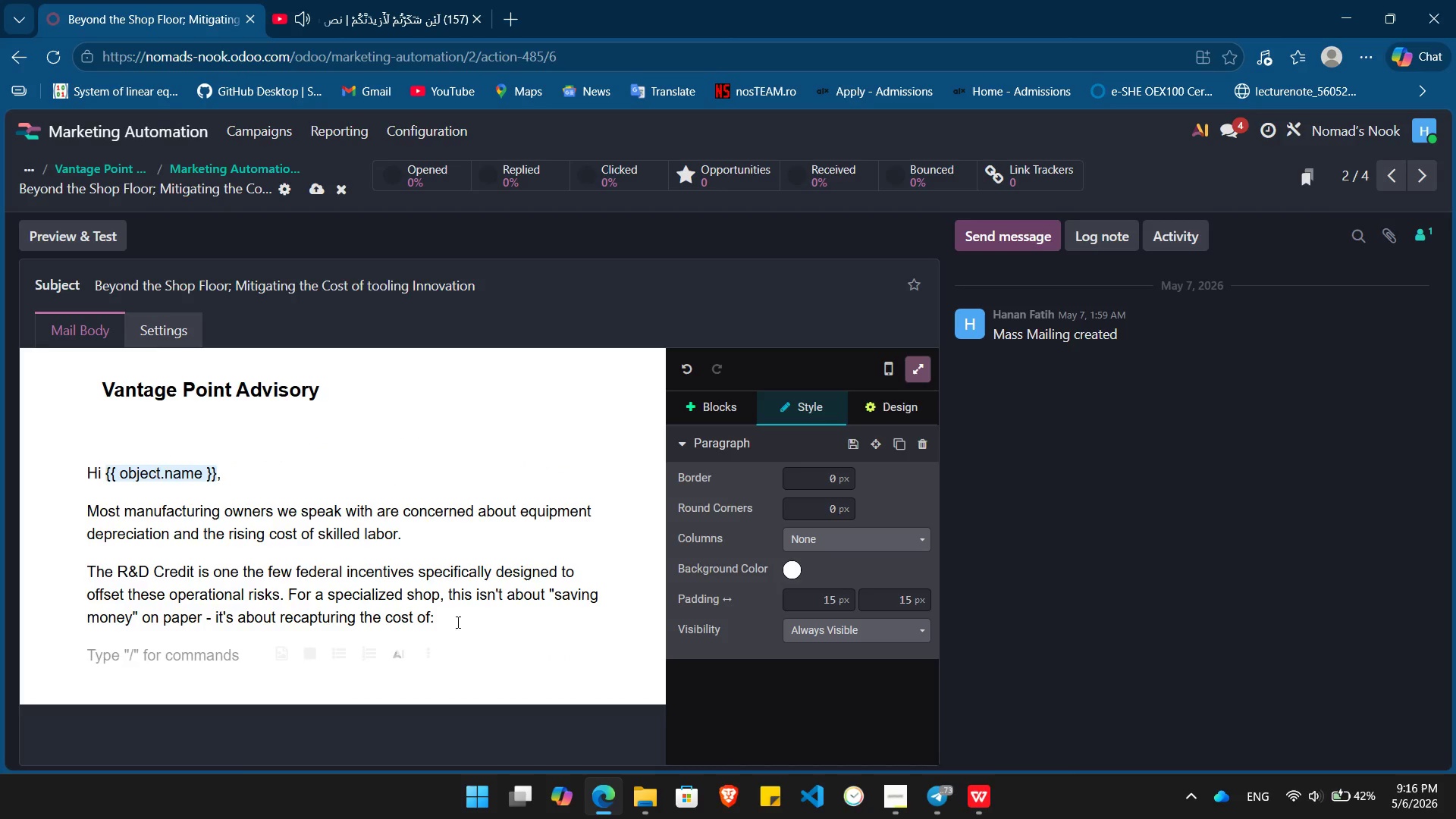 
type(/bu)
 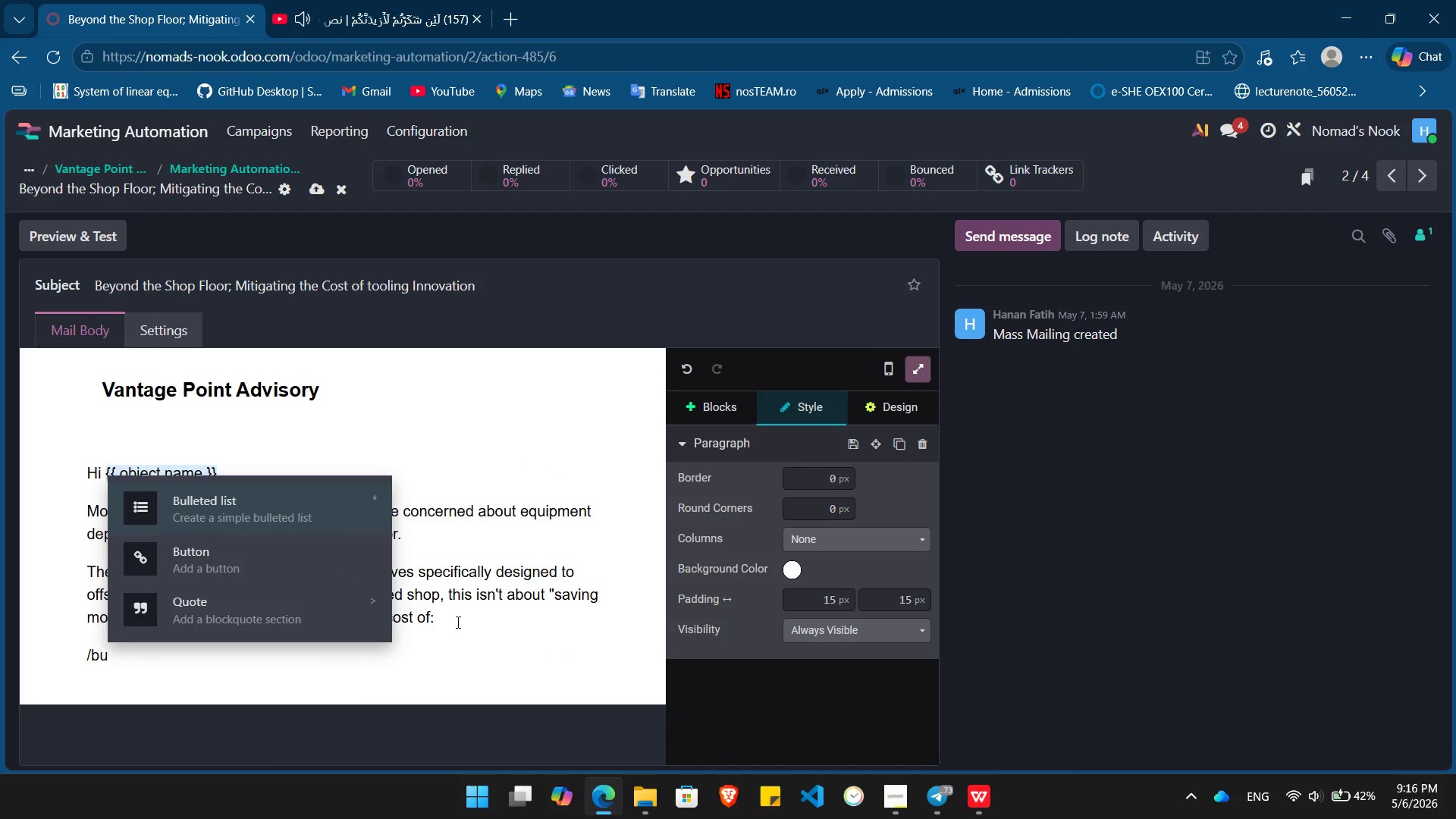 
key(Enter)
 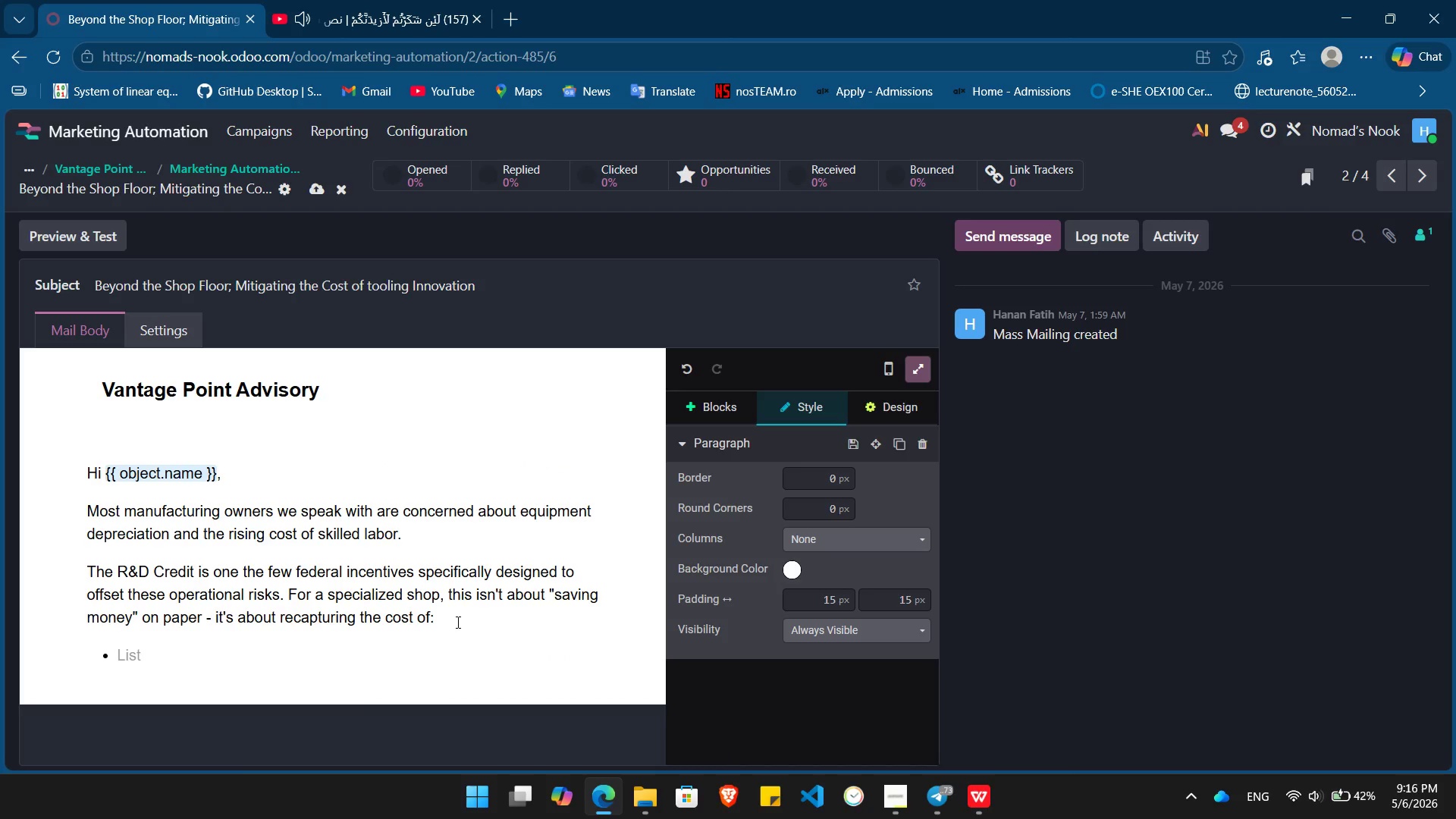 
type(Developing unique prototypes for client bids.)
 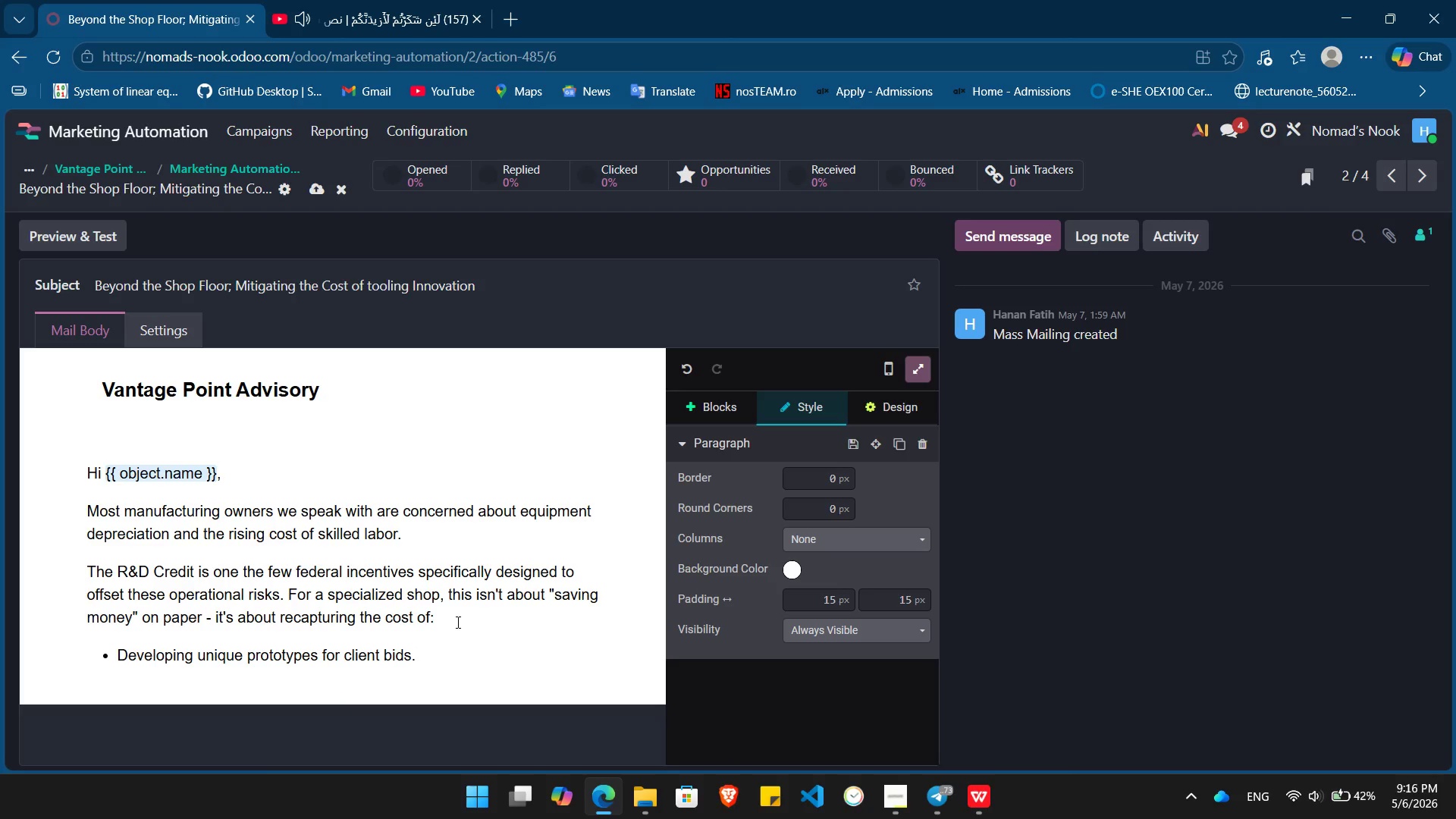 
key(Enter)
 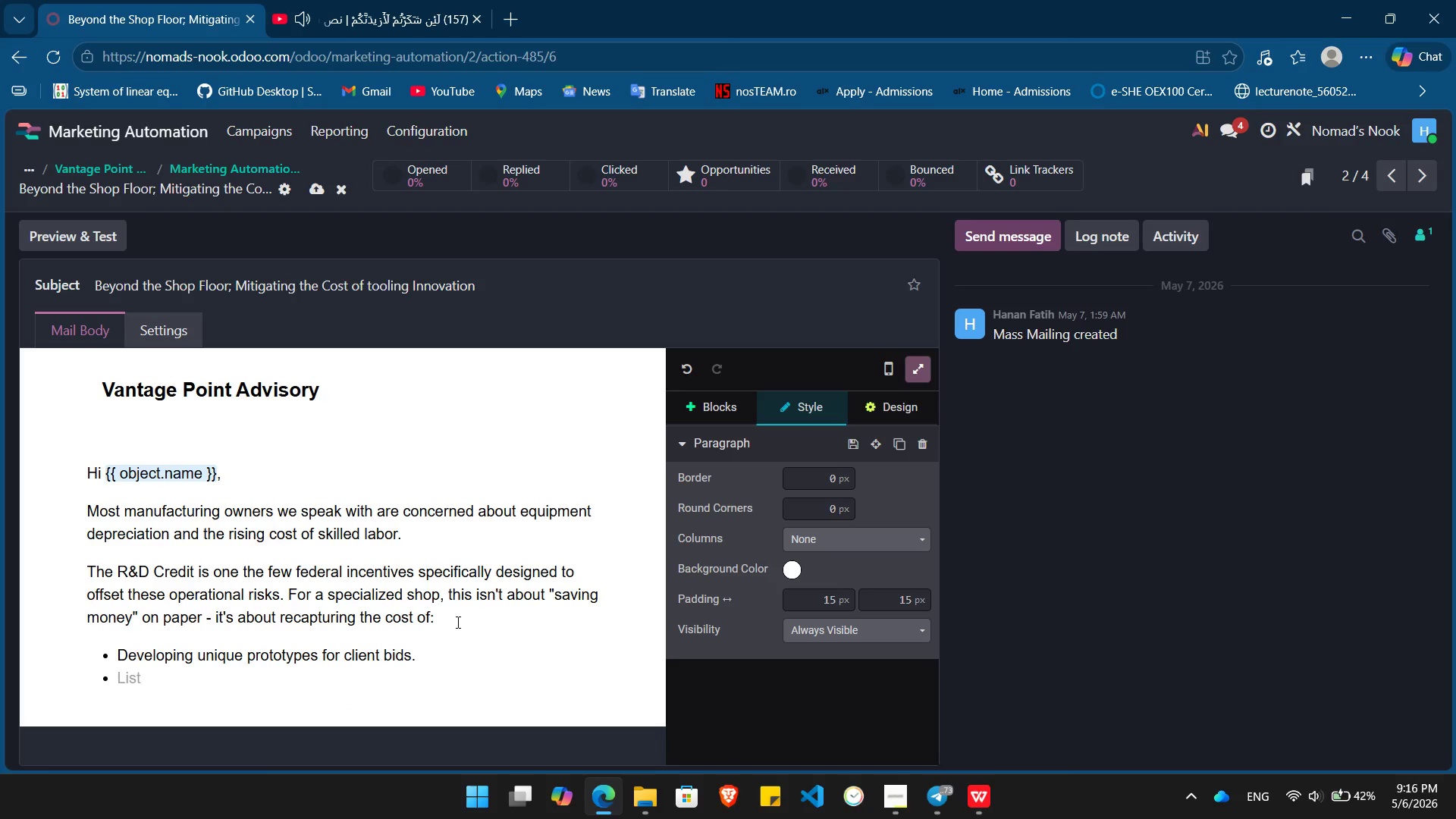 
type(t)
key(Backspace)
type(R)
key(Backspace)
type(Testing)
 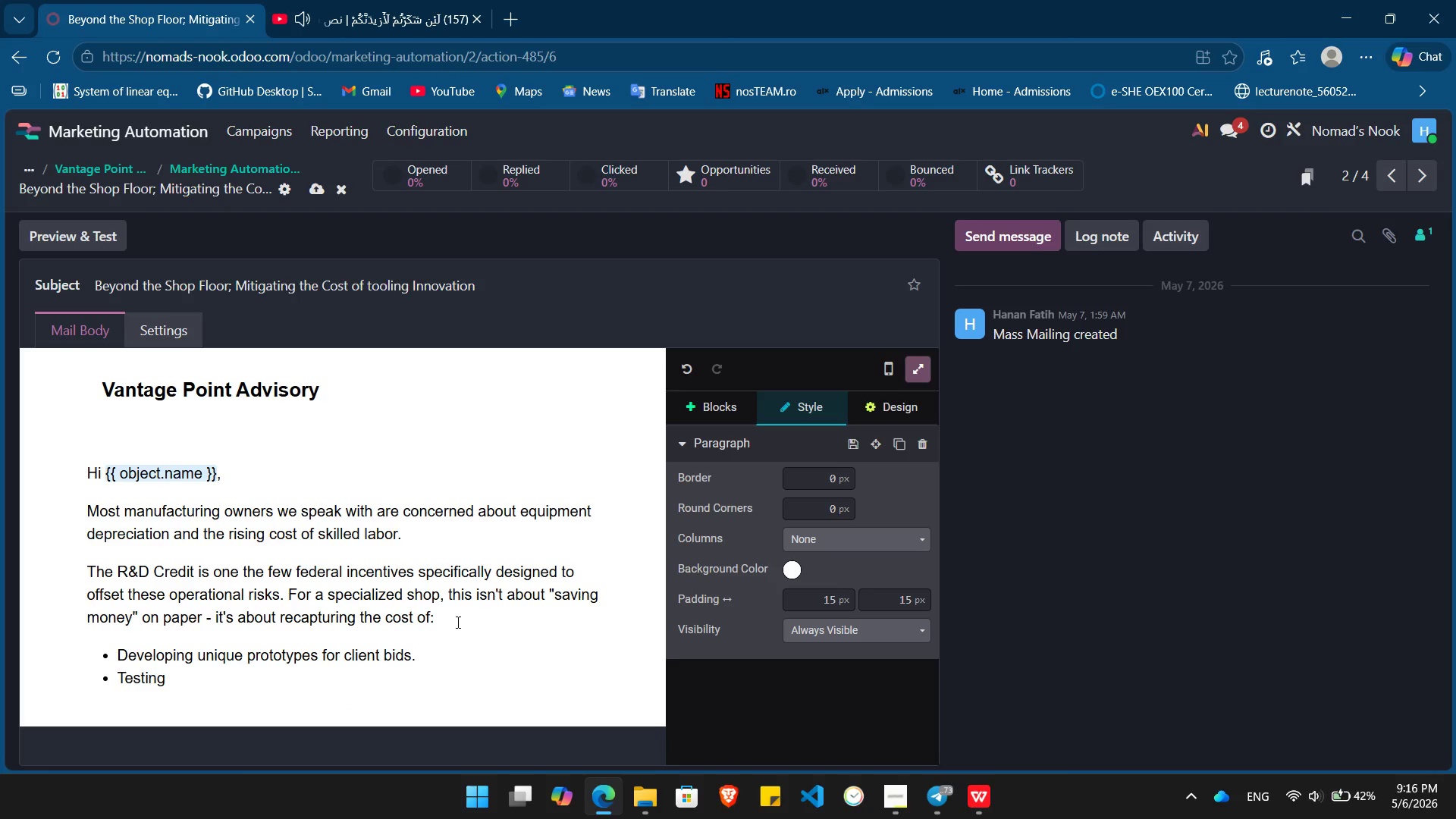 
type( new CNC programming sequences.)
 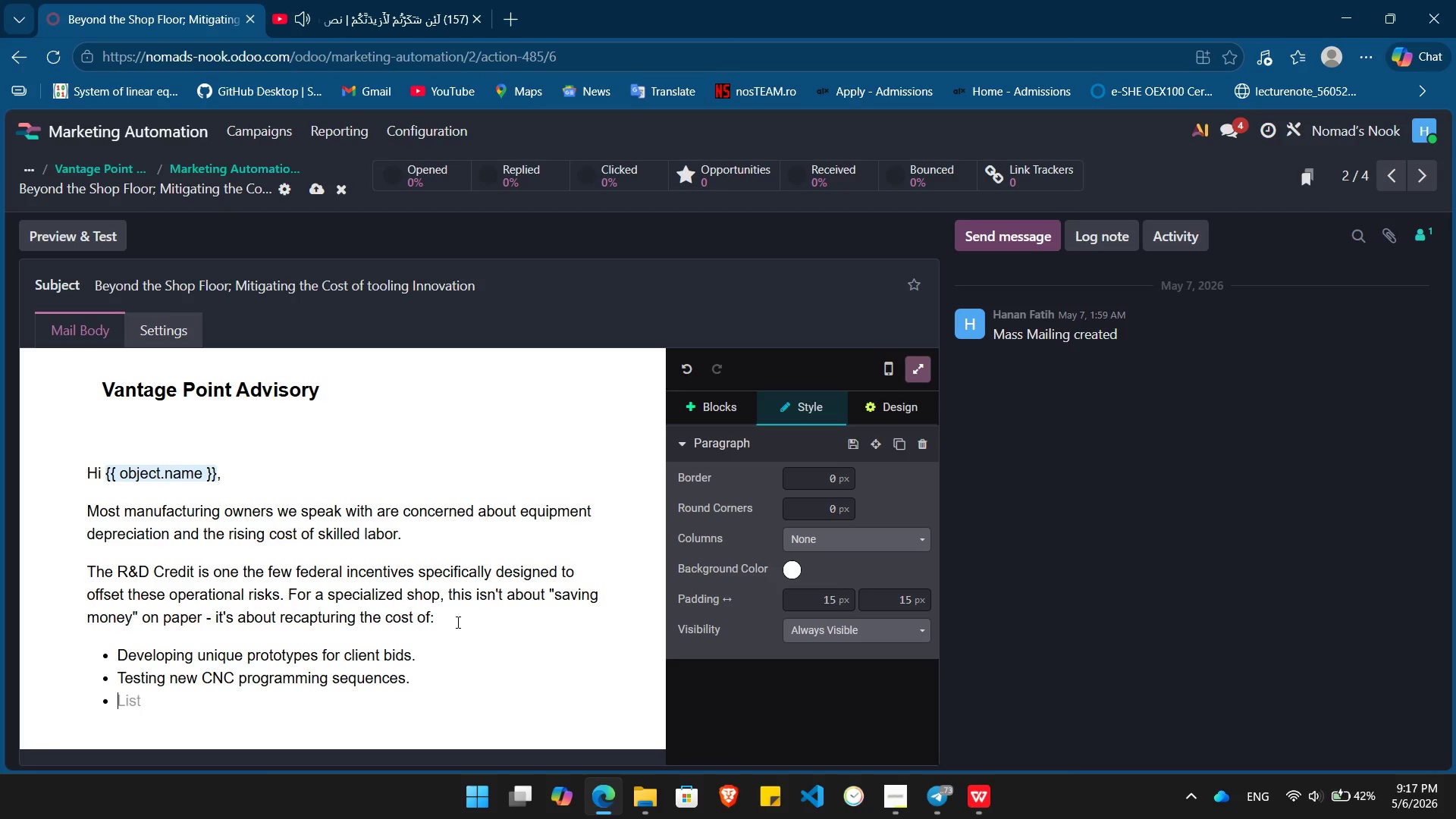 
 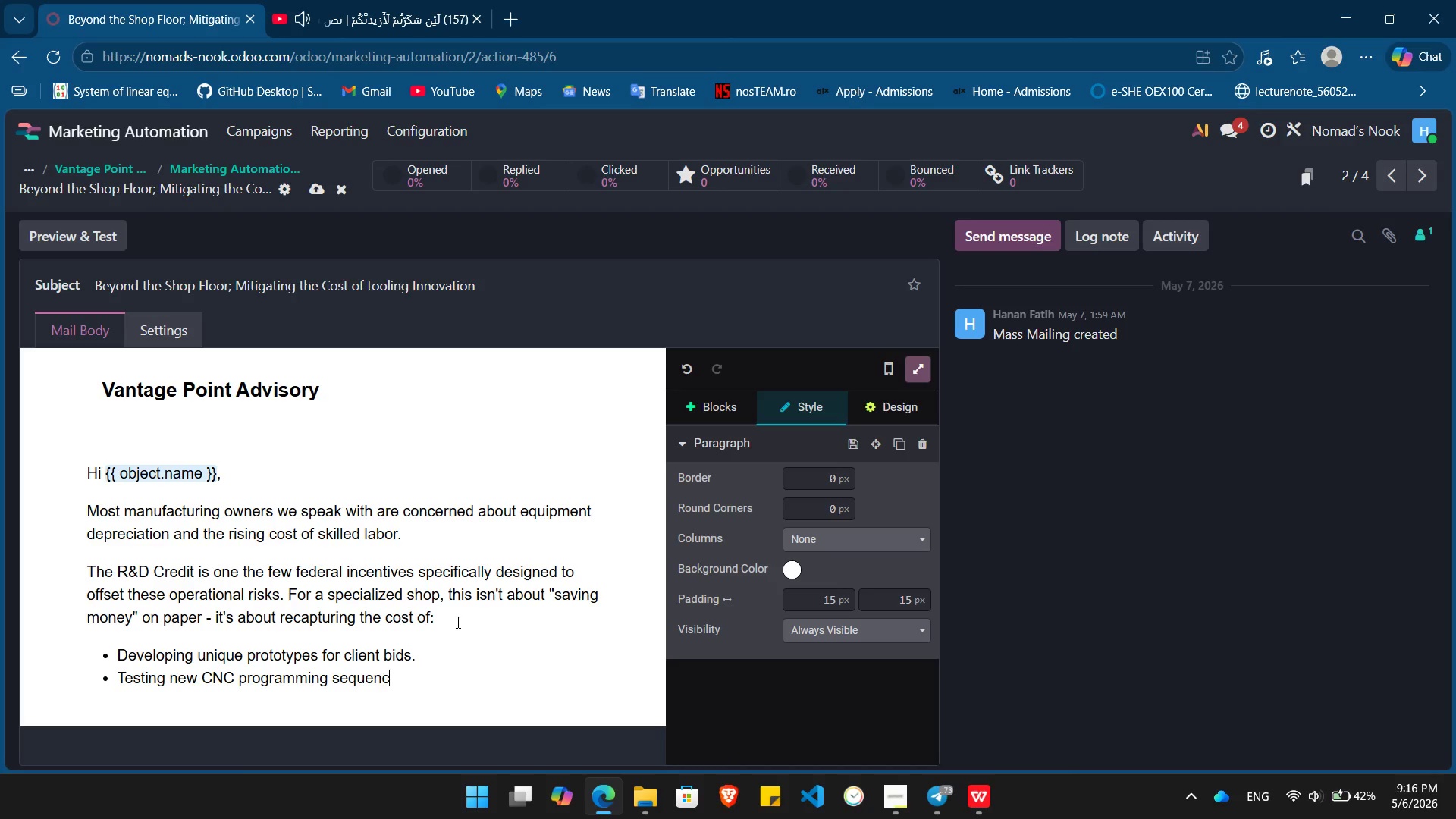 
key(Enter)
 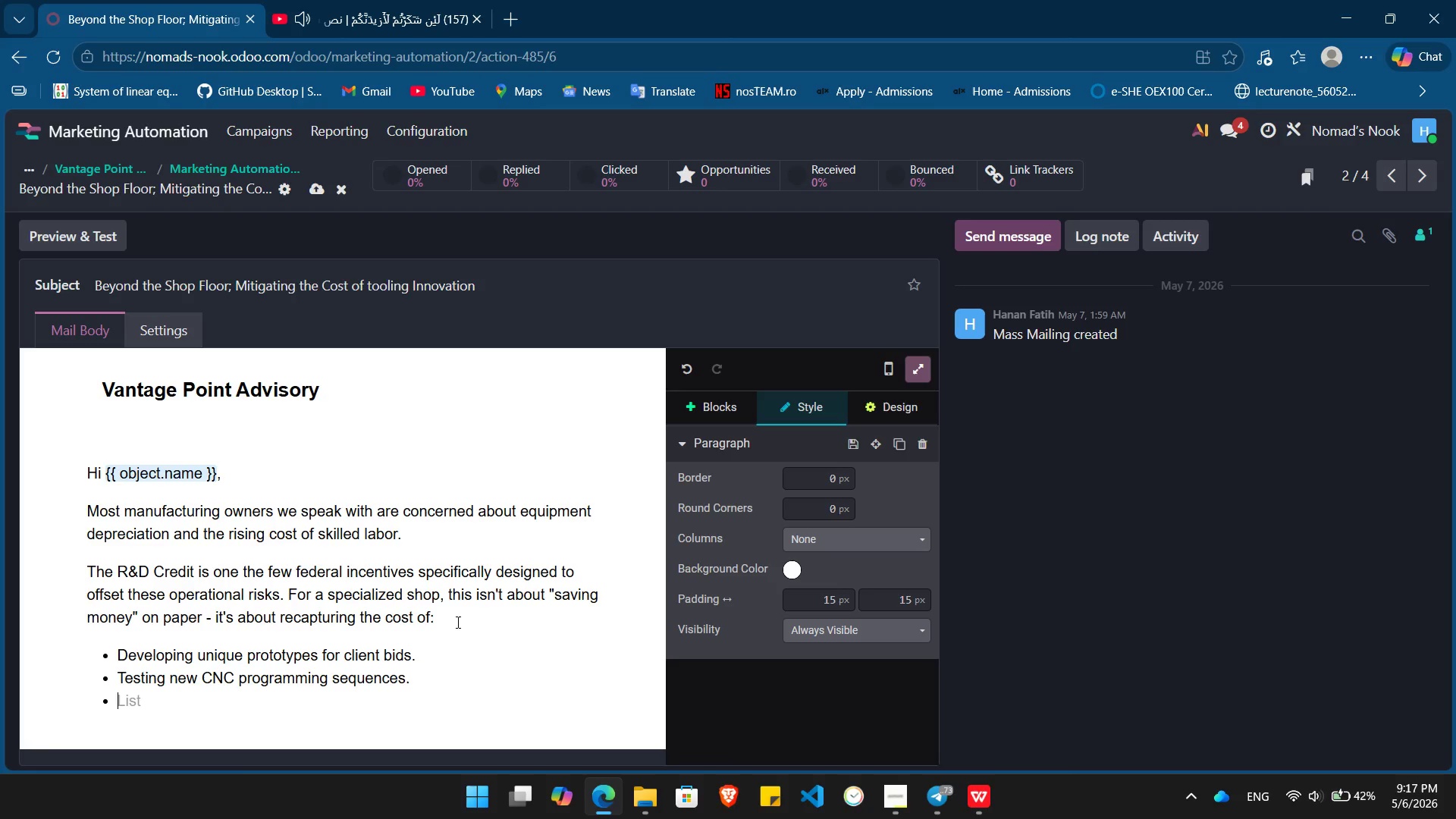 
type(Designing specialized tooling t)
key(Backspace)
type(that hasn't been built before.)
 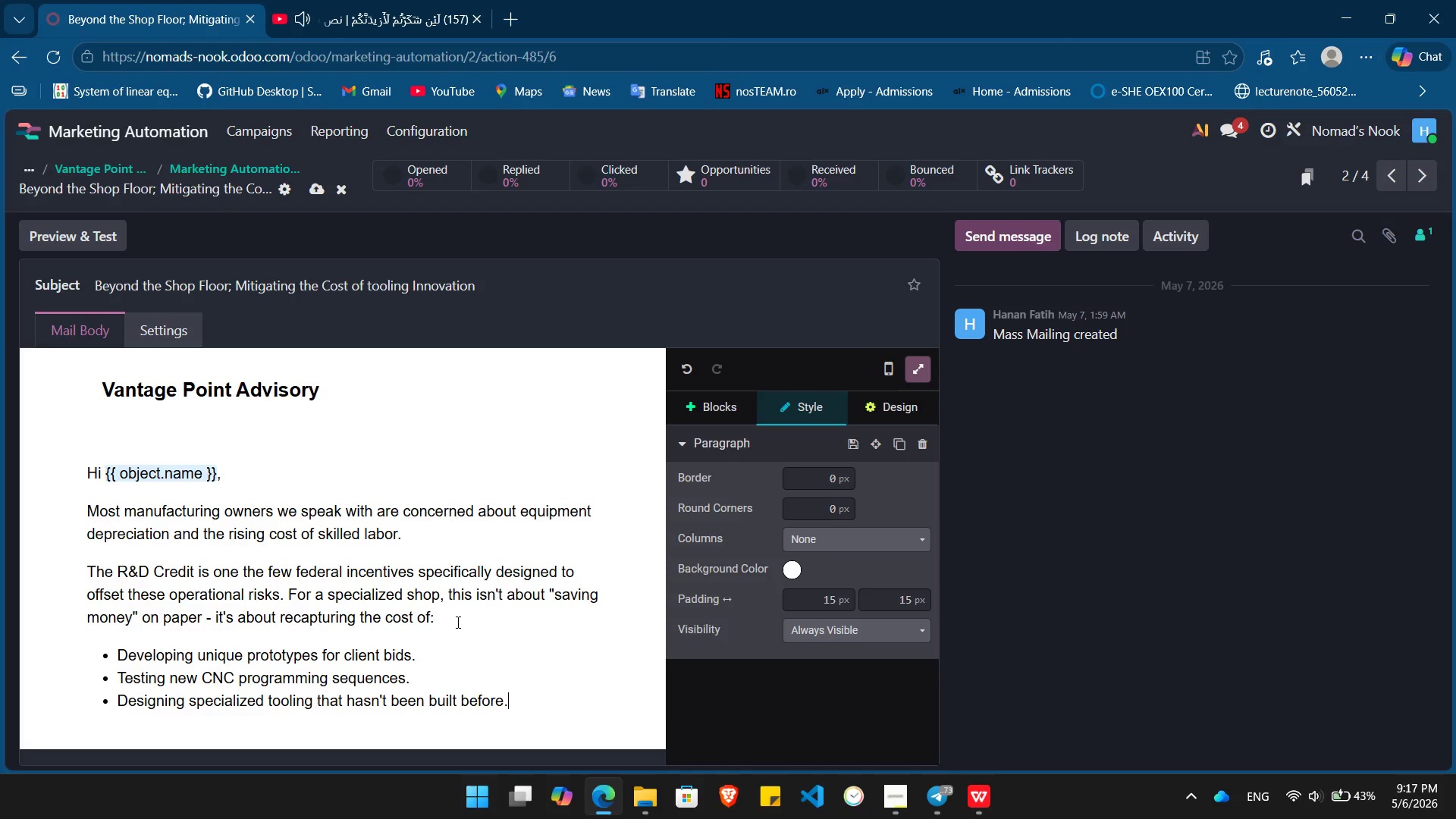 
key(Enter)
 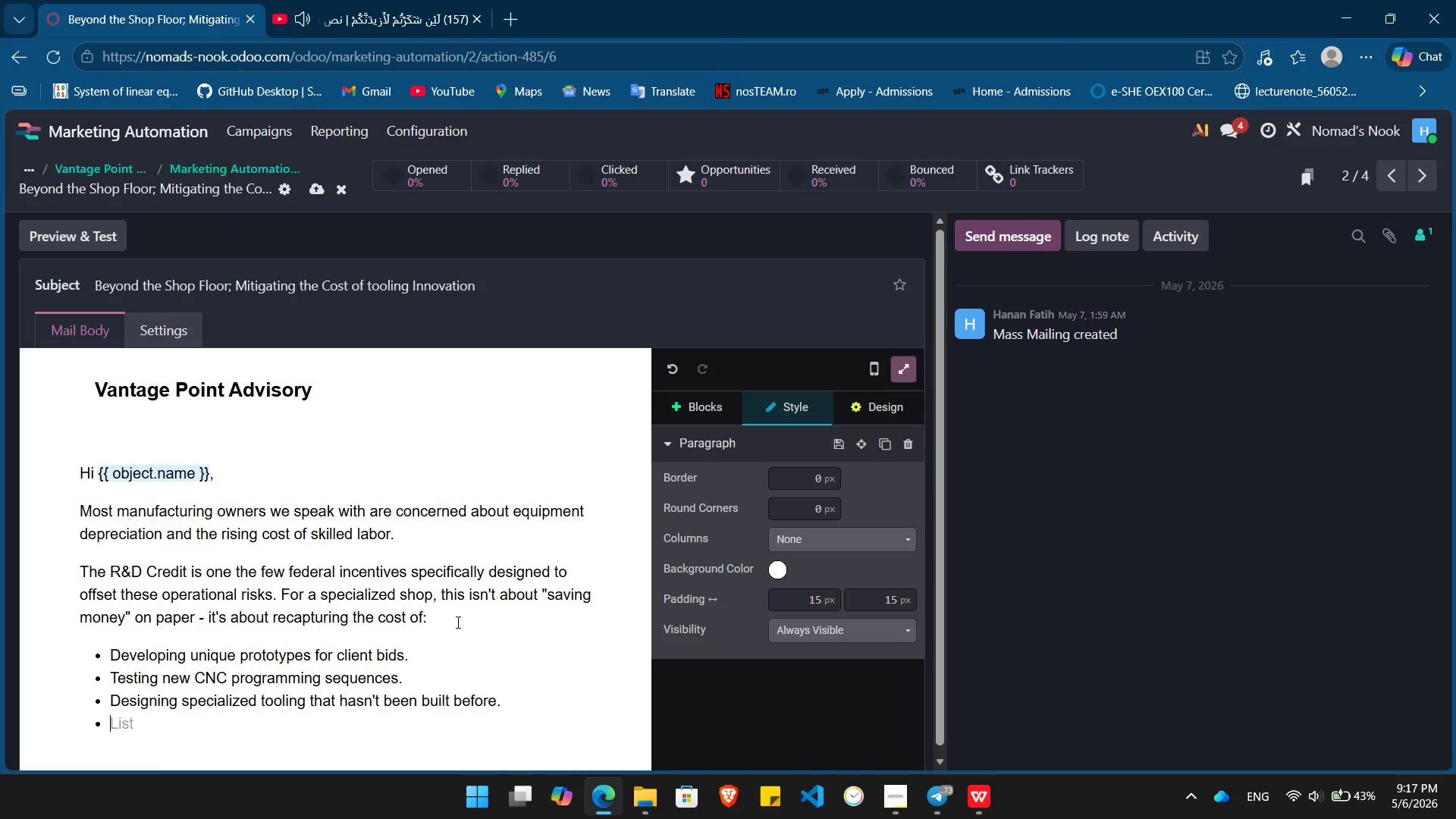 
key(Enter)
 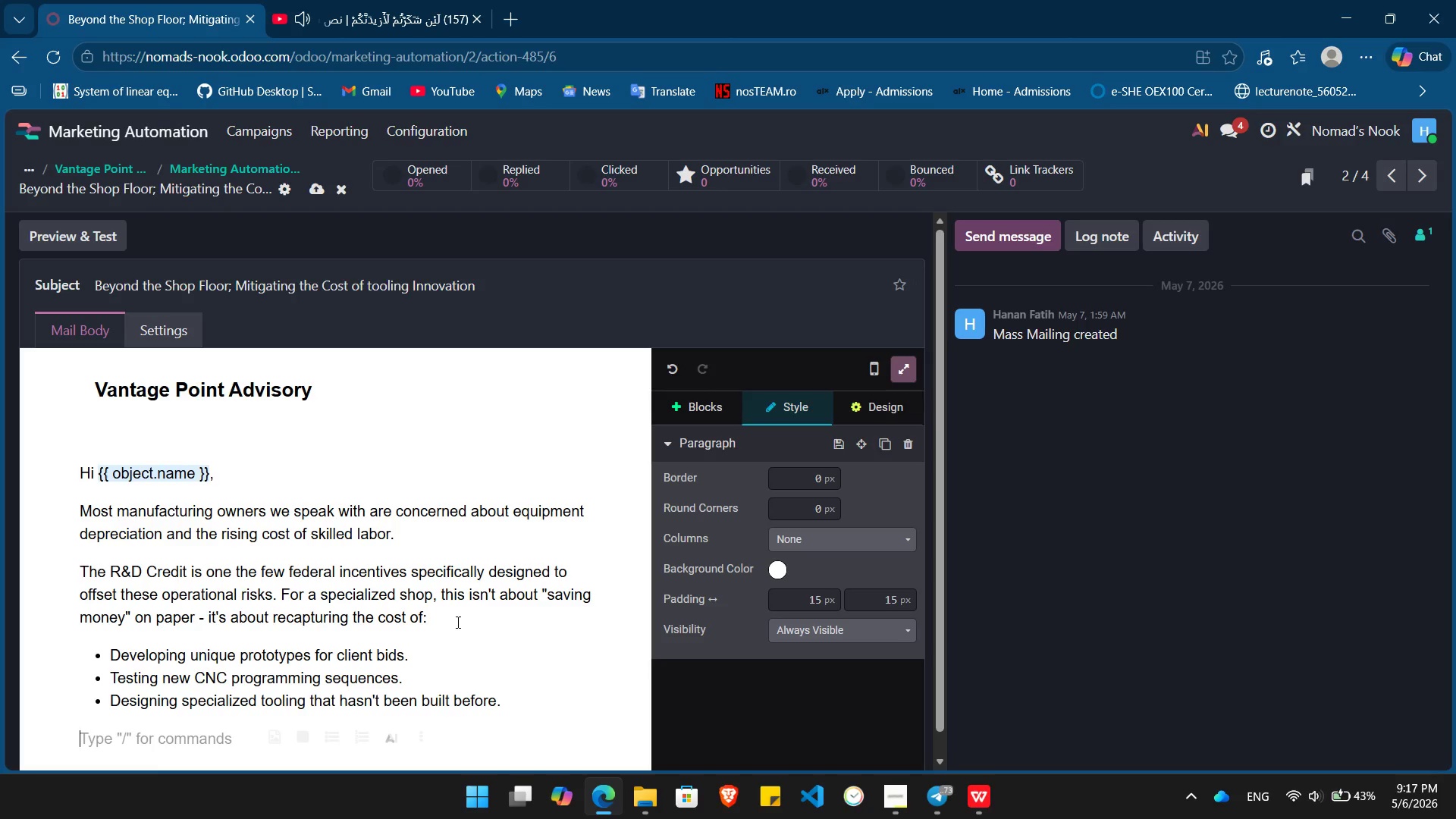 
type(If you'd like to see if your recent projects quaify, you can book a brief 15-minute technical review here:)
 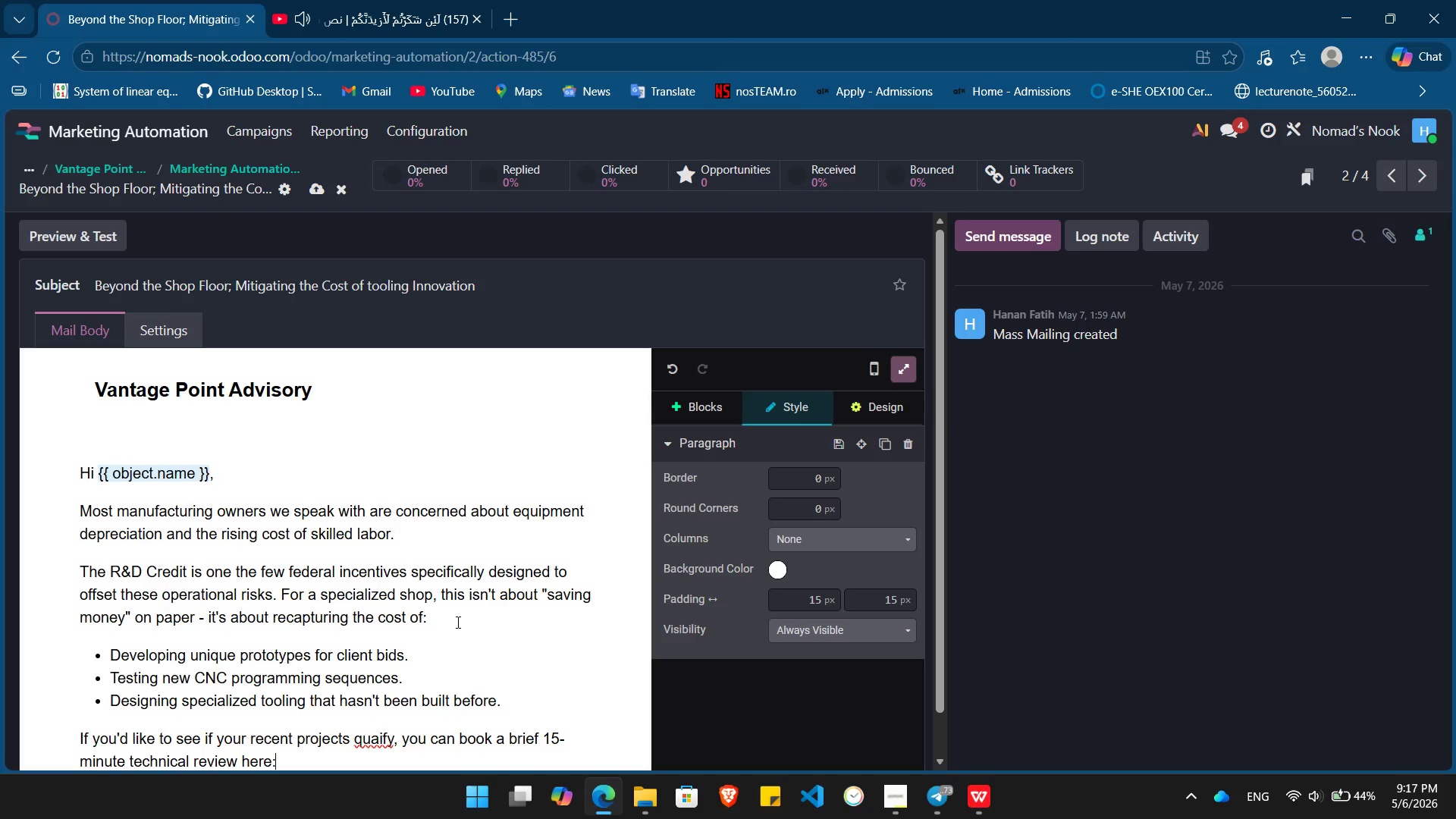 
key(Enter)
 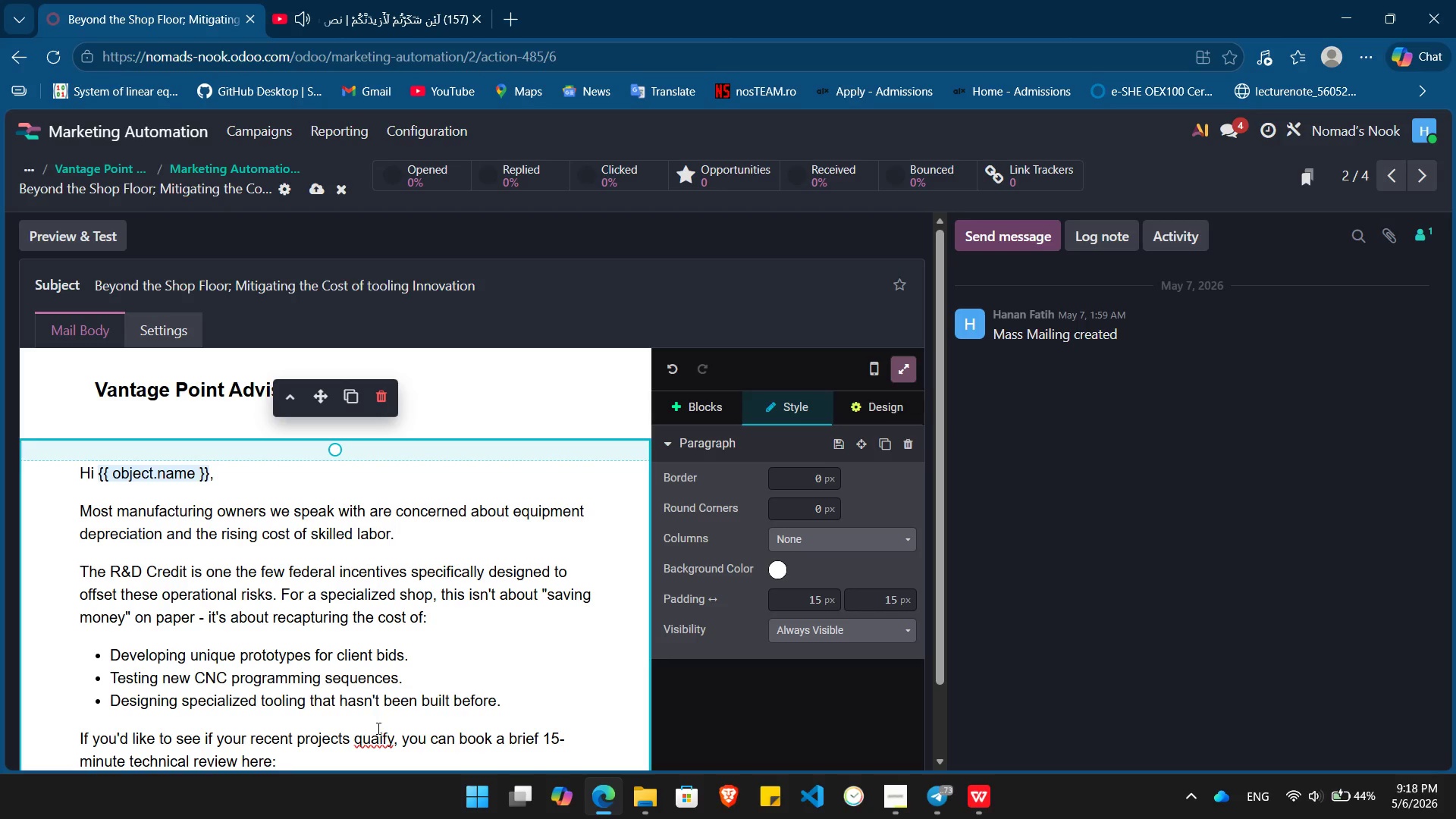 
left_click([378, 736])
 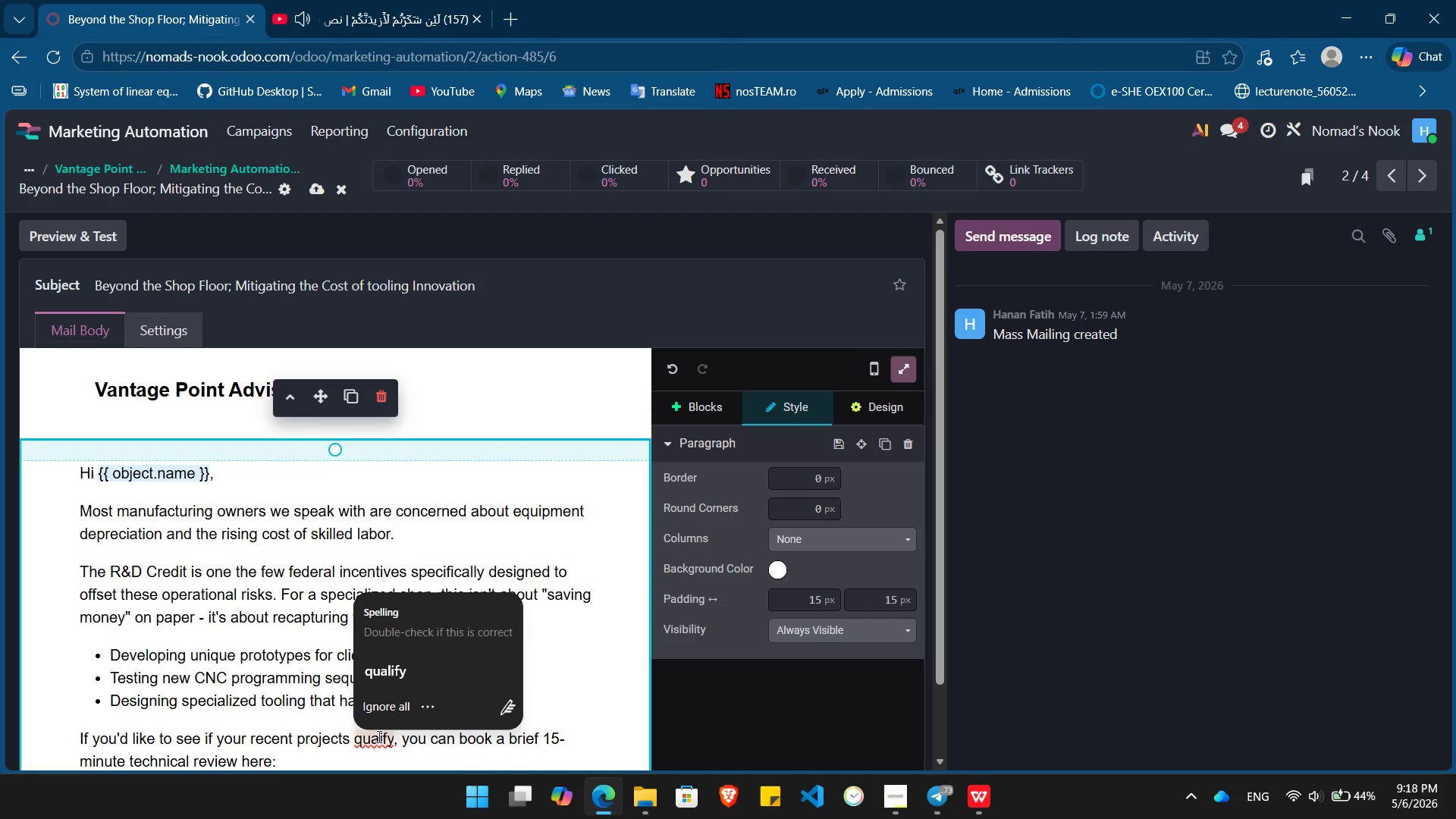 
key(L)
 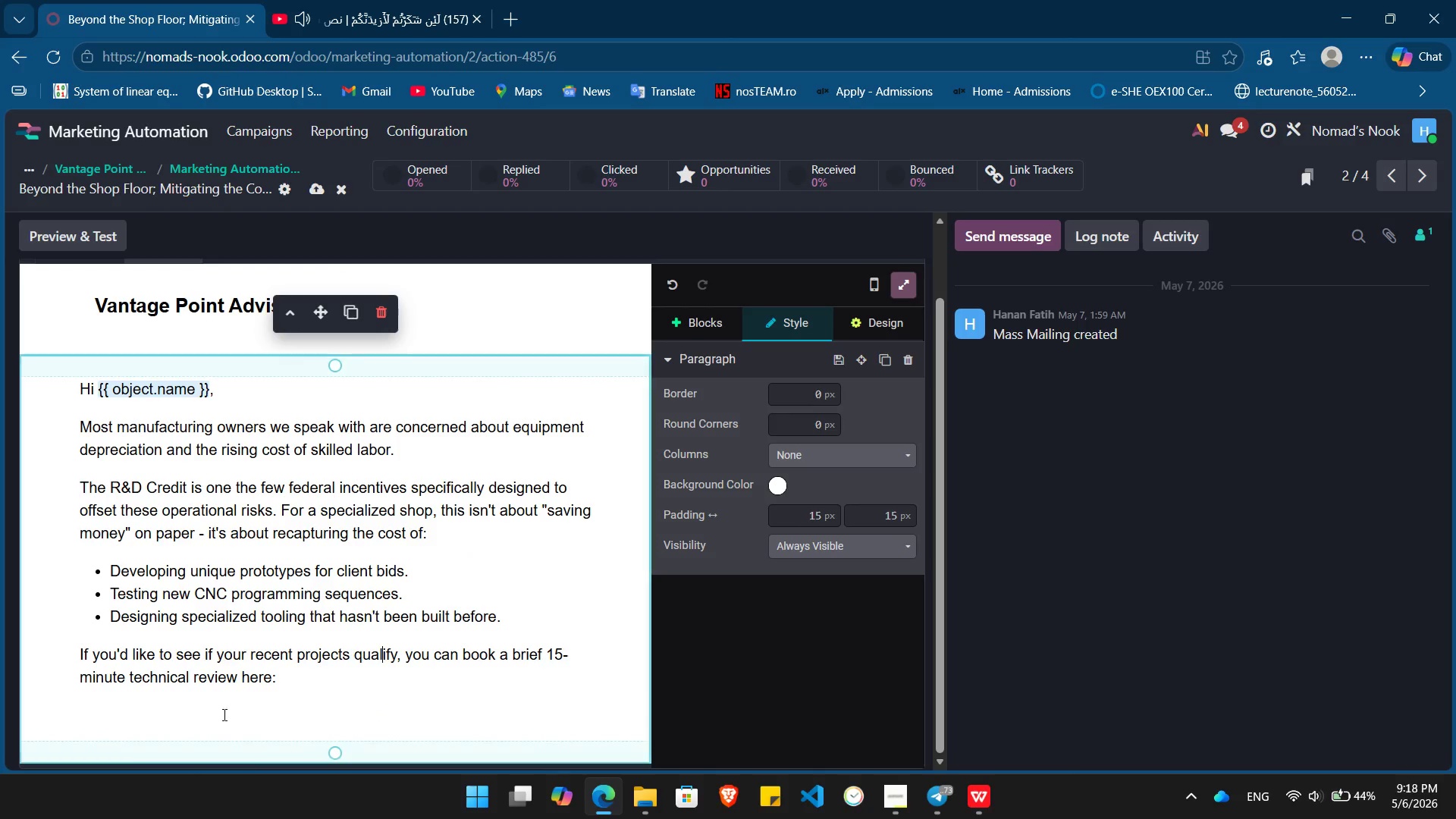 
left_click([215, 720])
 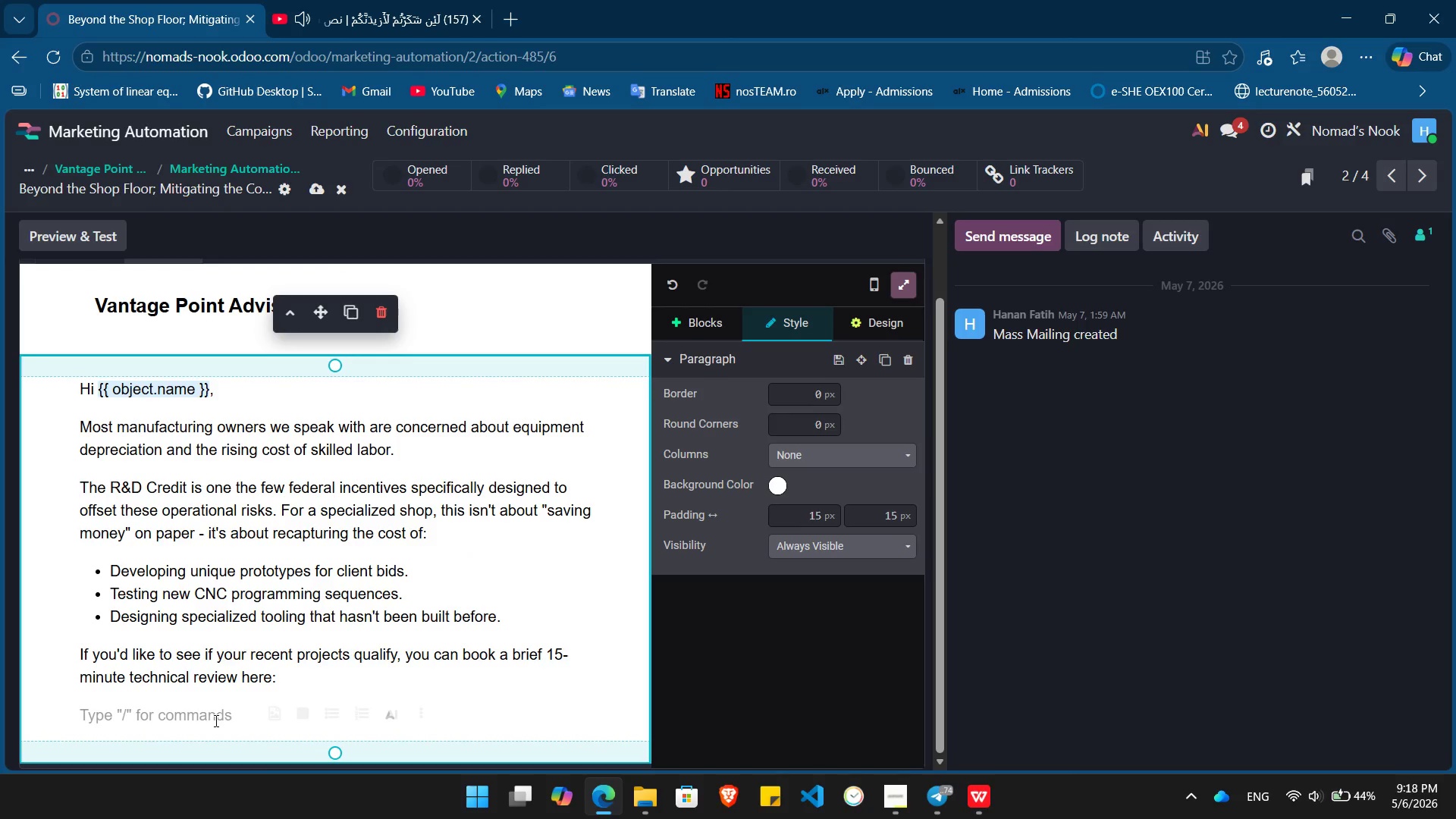 
type(/bu)
key(Backspace)
key(Backspace)
key(Backspace)
type(/)
key(Backspace)
key(Backspace)
type( /)
key(Backspace)
key(Backspace)
 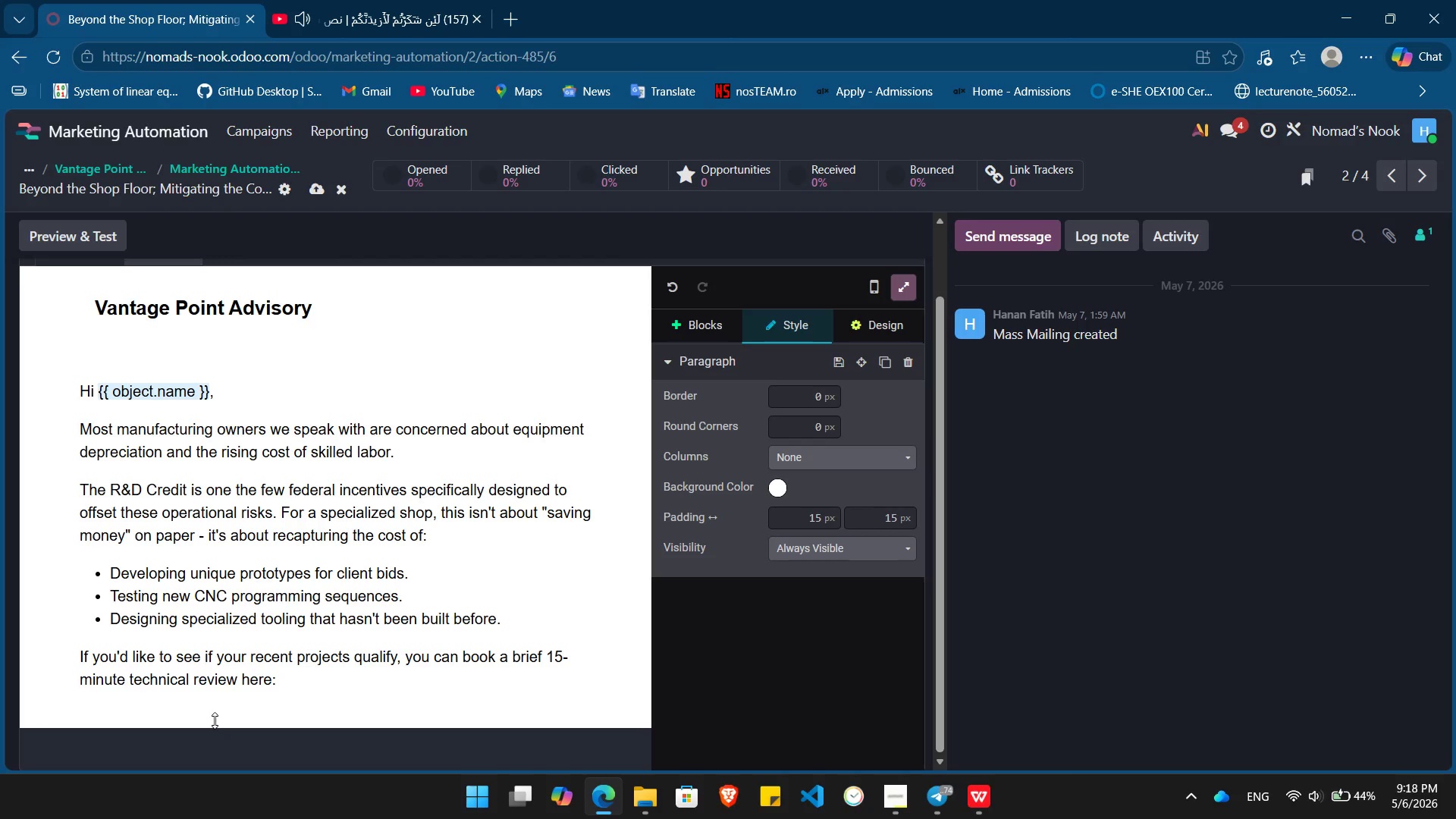 
key(Enter)
 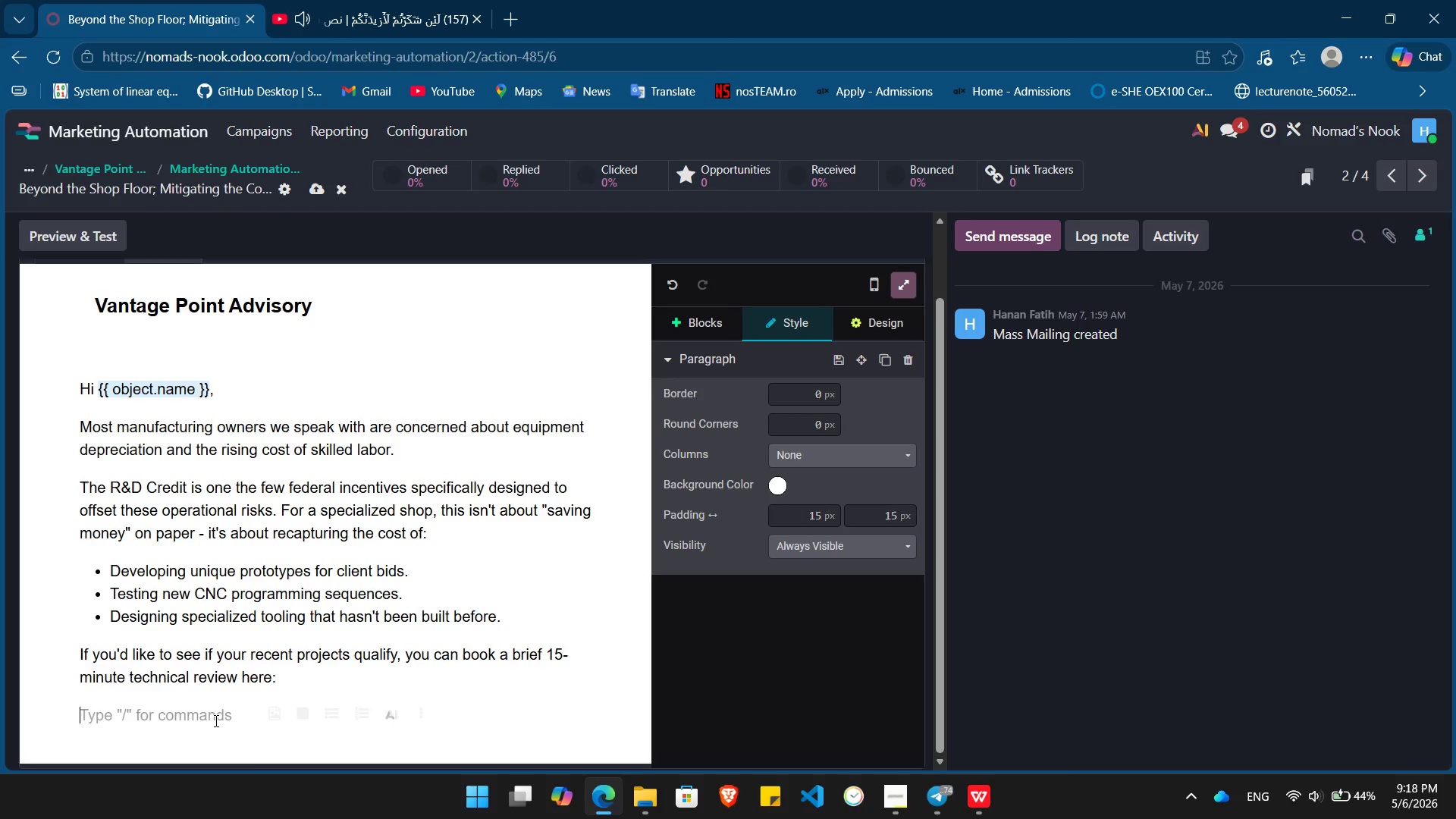 
key(Enter)
 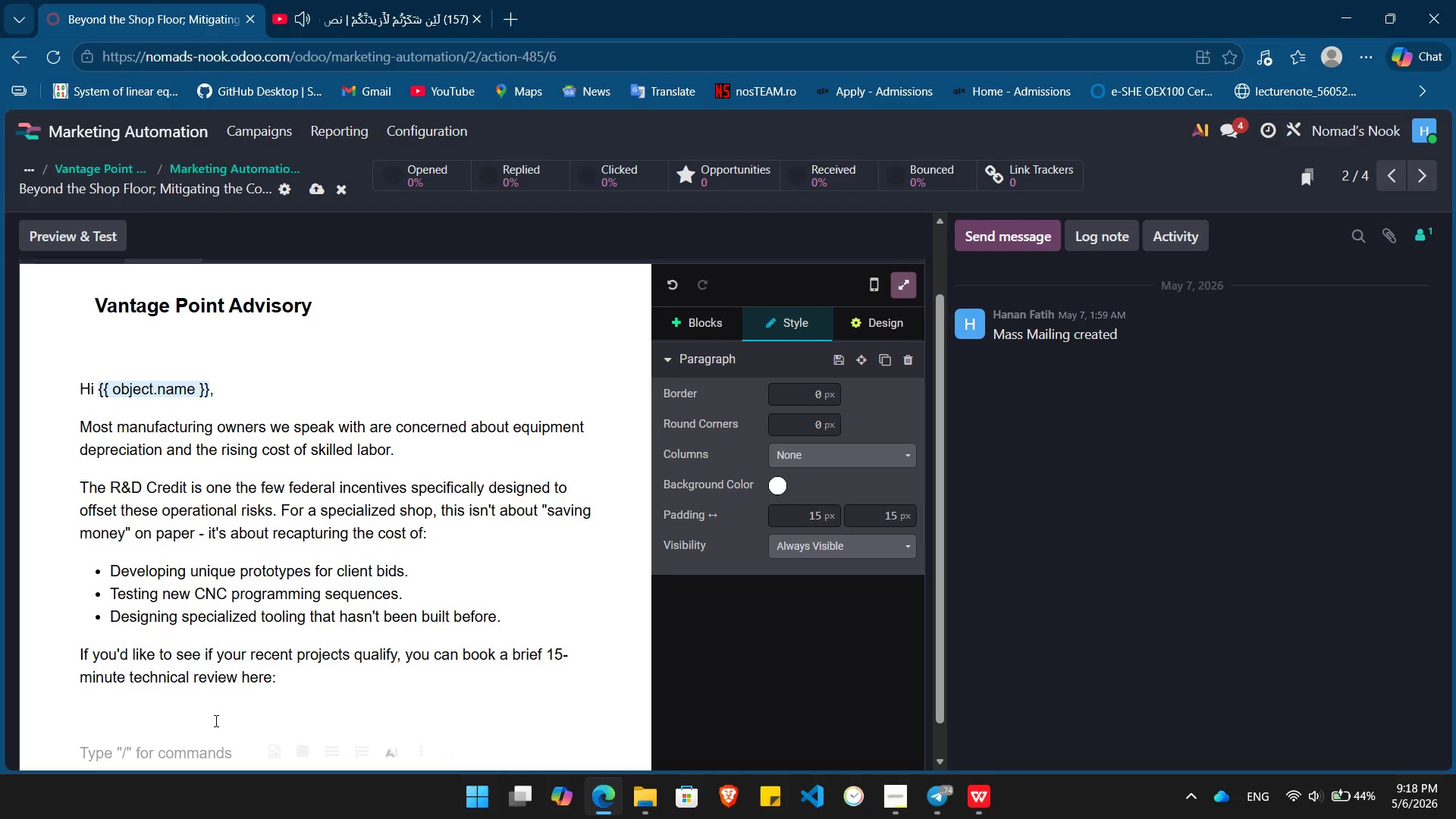 
type(Cheers,)
 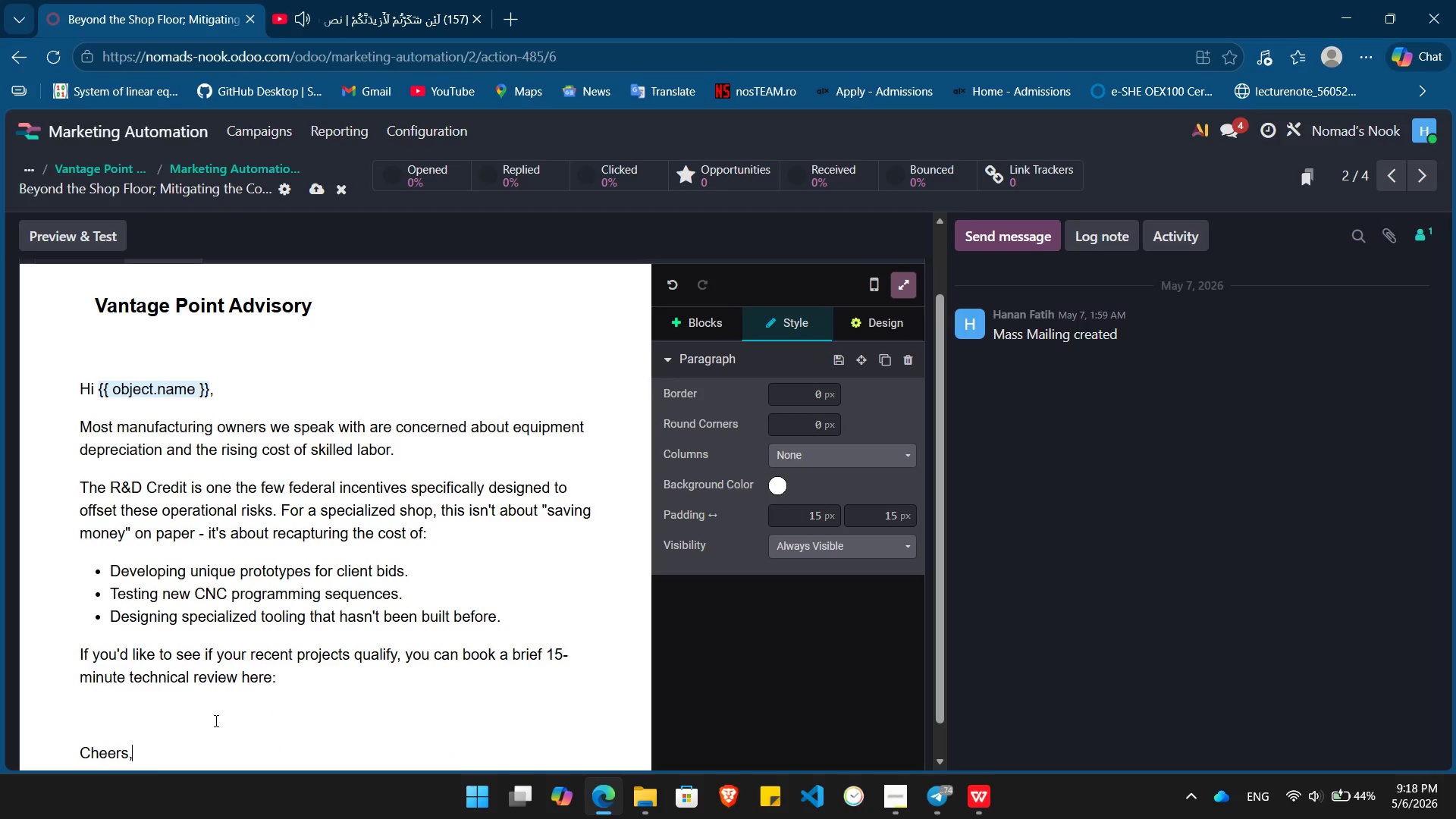 
key(Enter)
 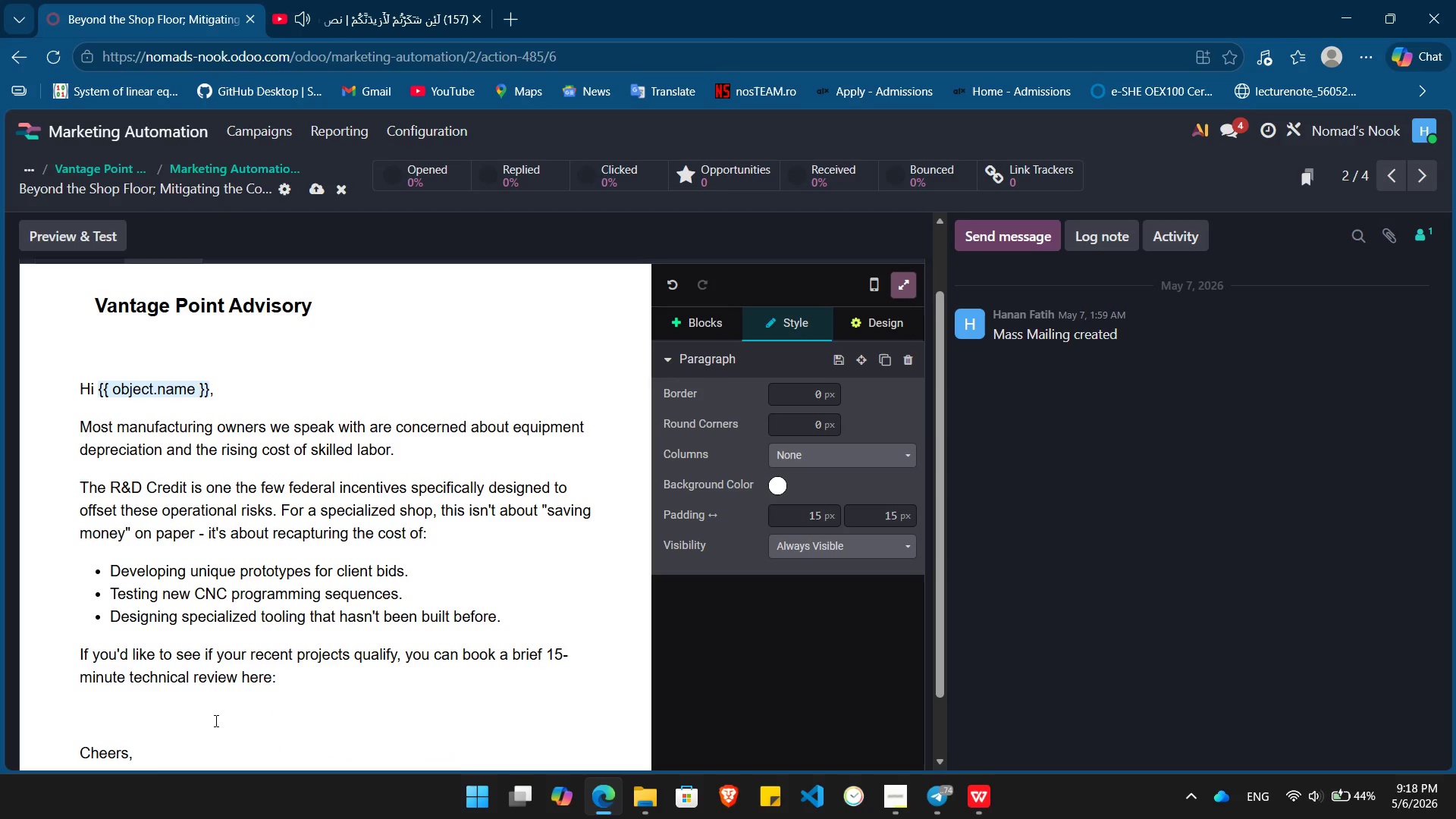 
key(Control+ControlLeft)
 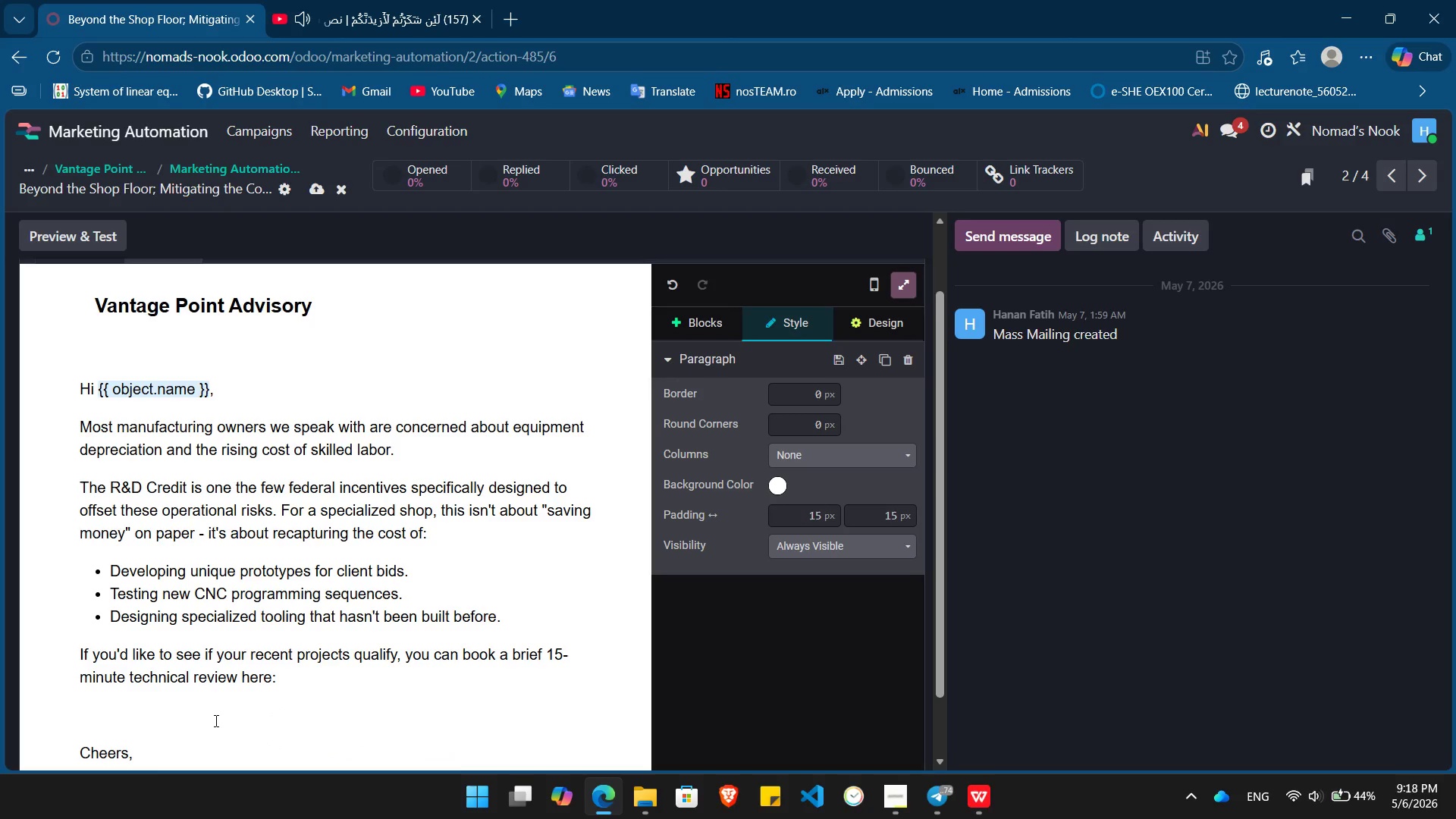 
key(Control+I)
 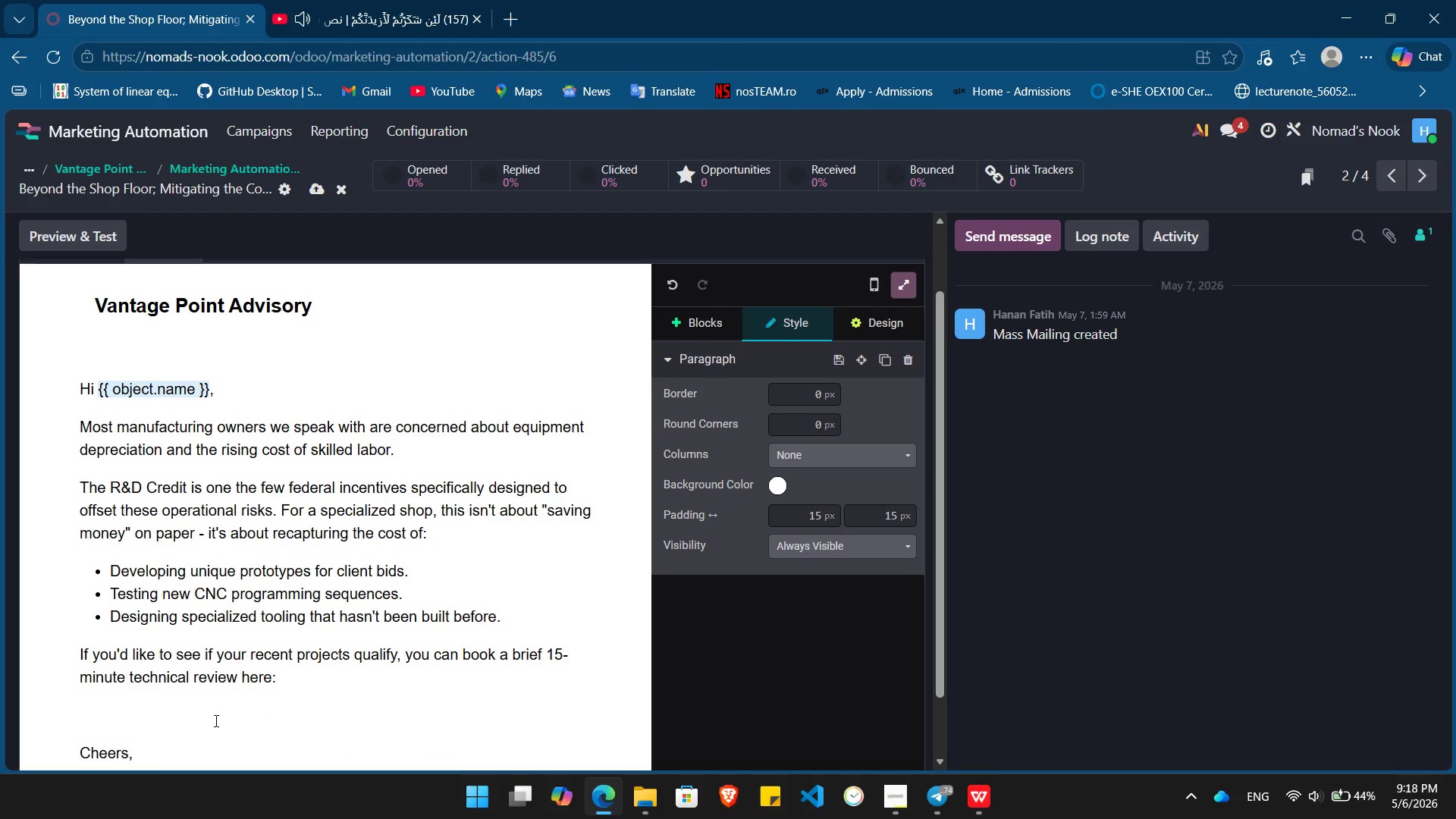 
type(Vantage Point Advisory /)
key(Backspace)
 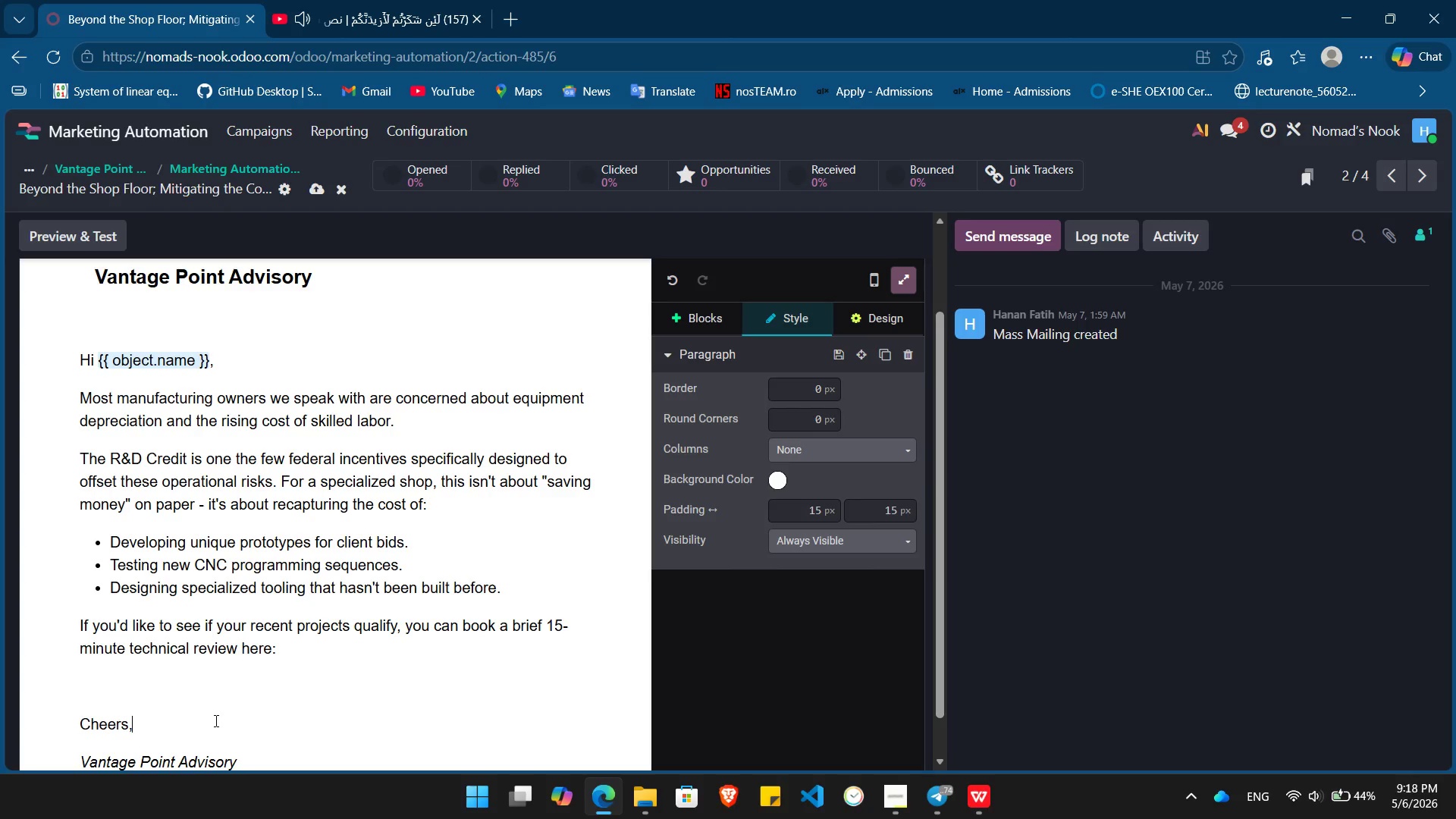 
key(ArrowUp)
 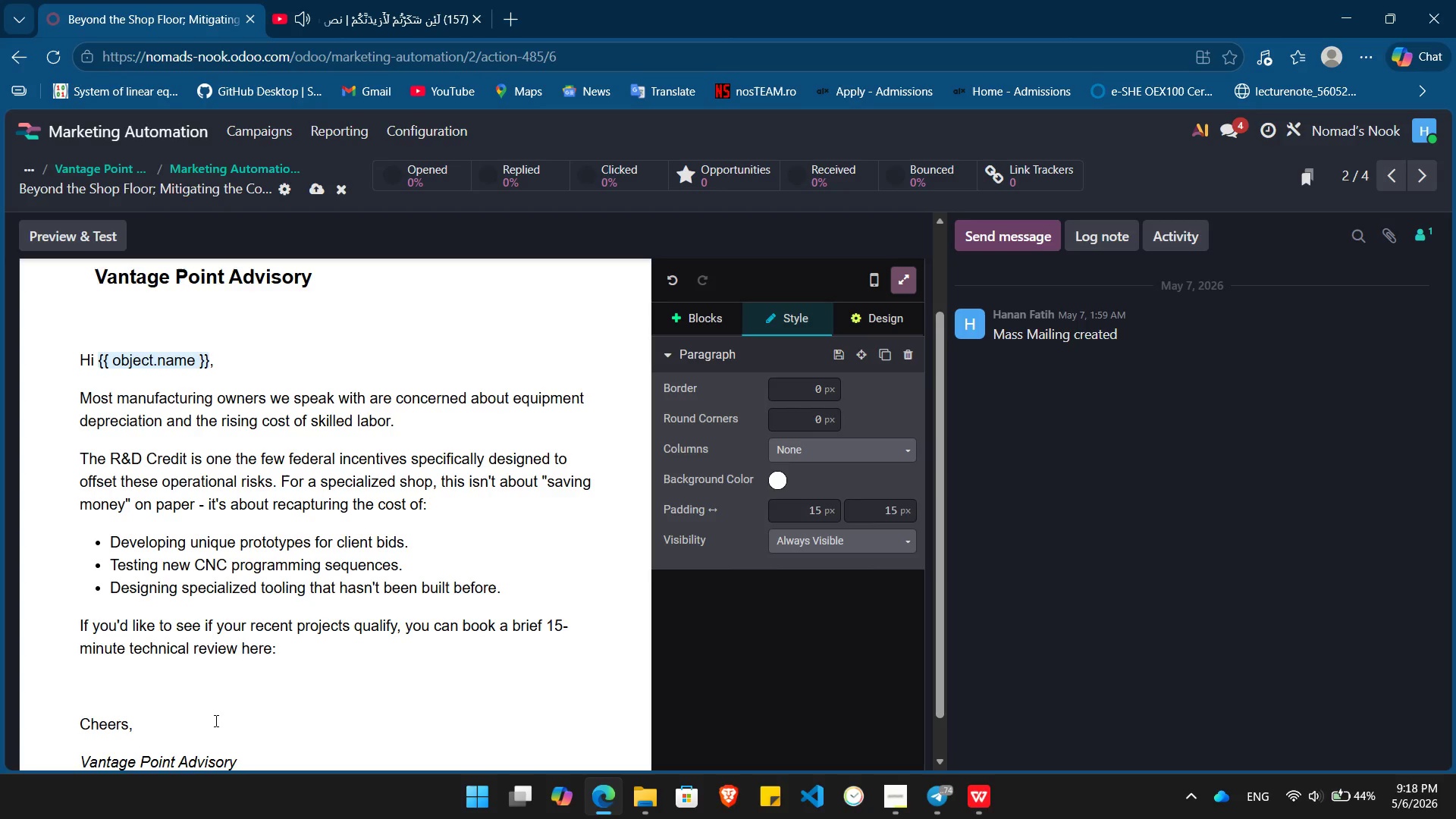 
key(Slash)
 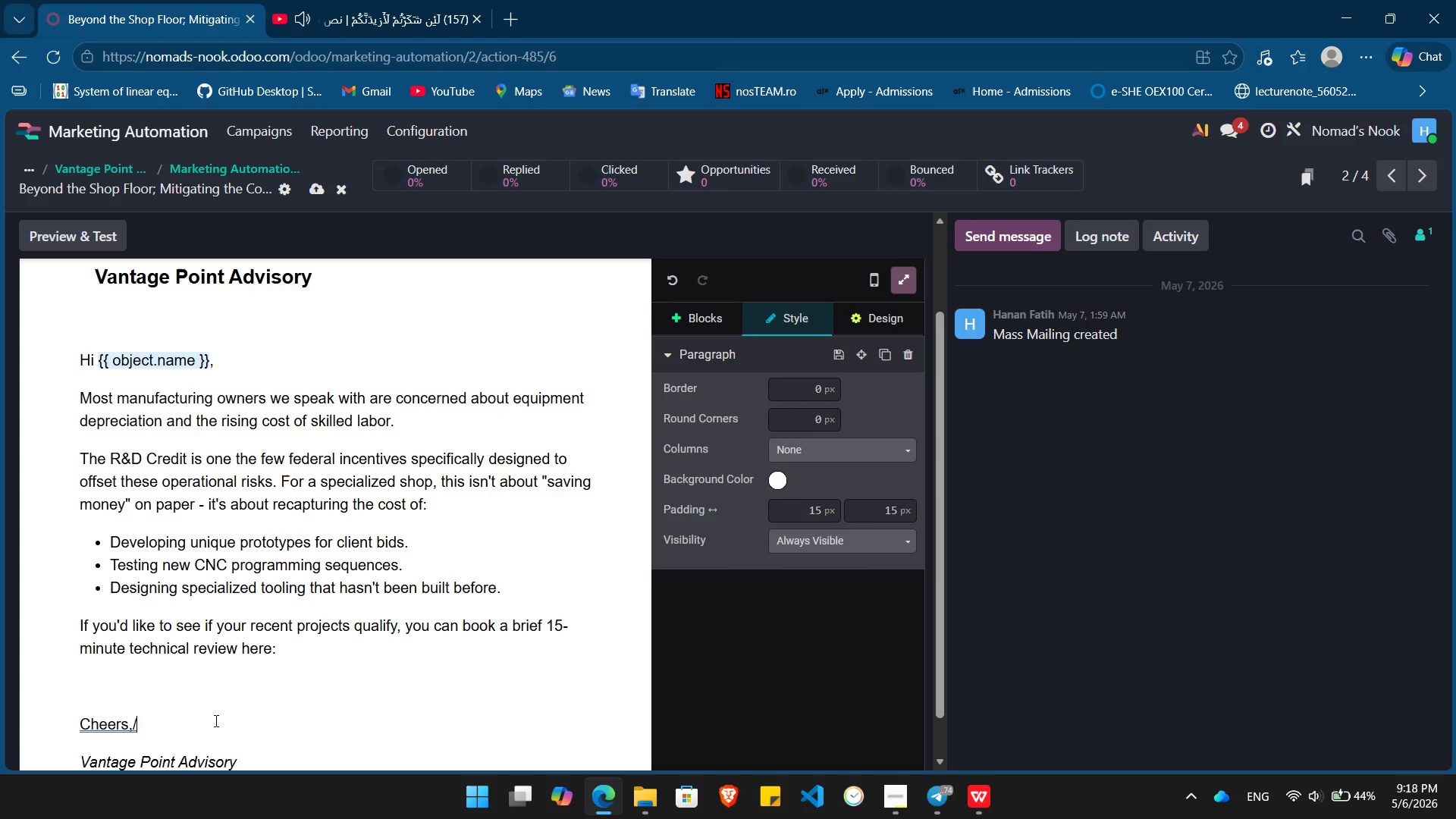 
key(Backspace)
 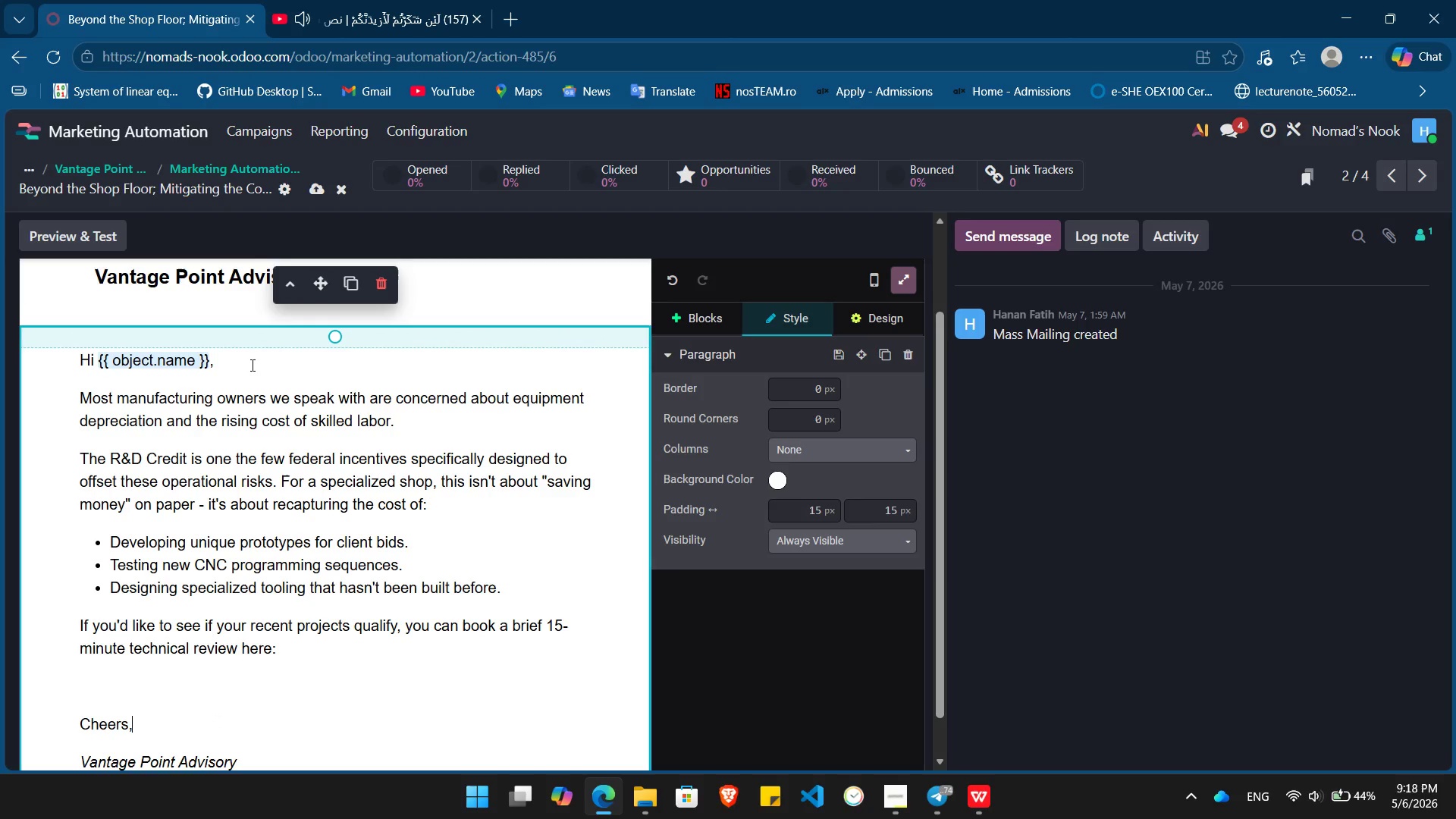 
left_click([256, 360])
 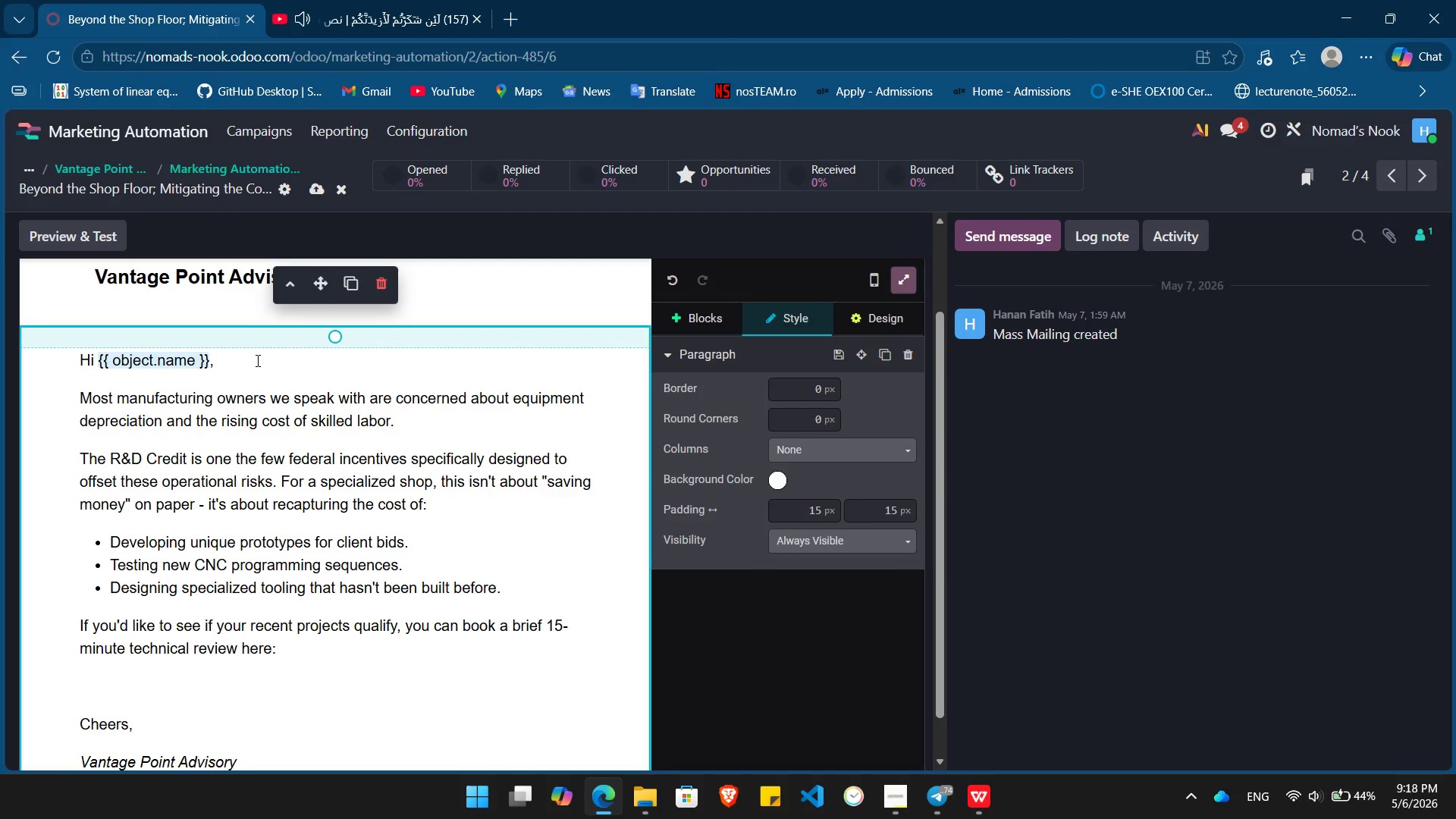 
type( /bu)
 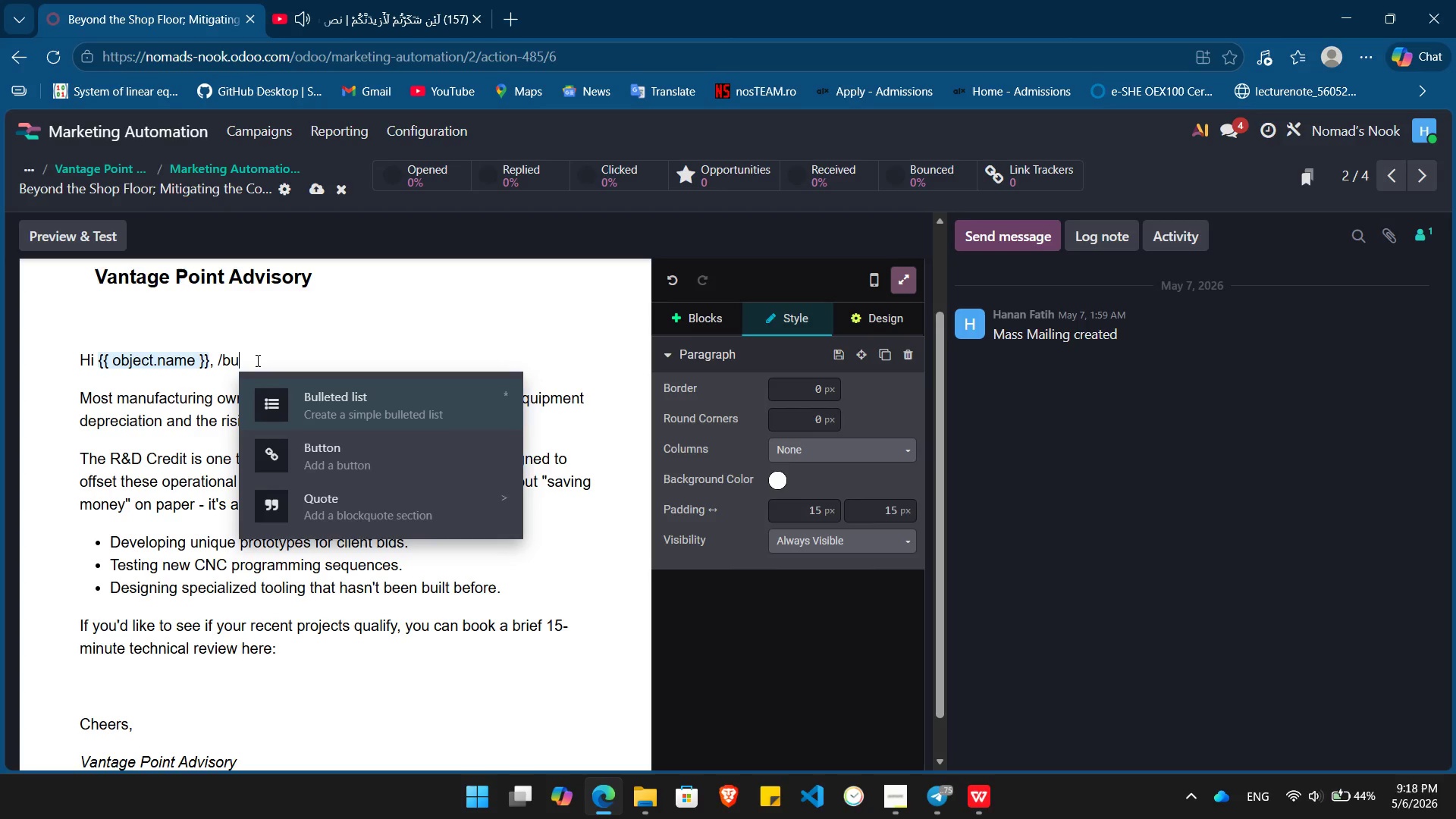 
key(ArrowDown)
 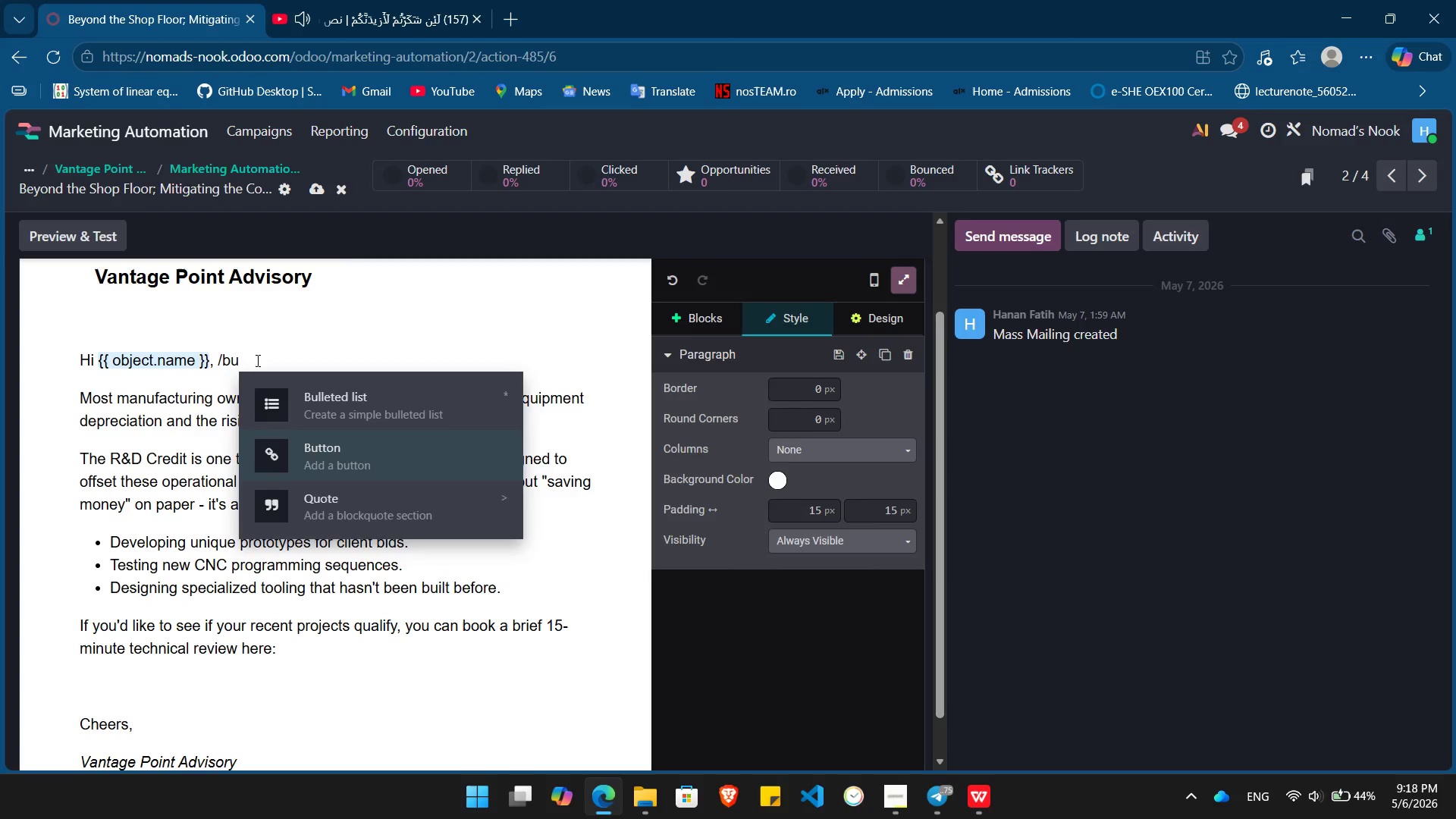 
key(Enter)
 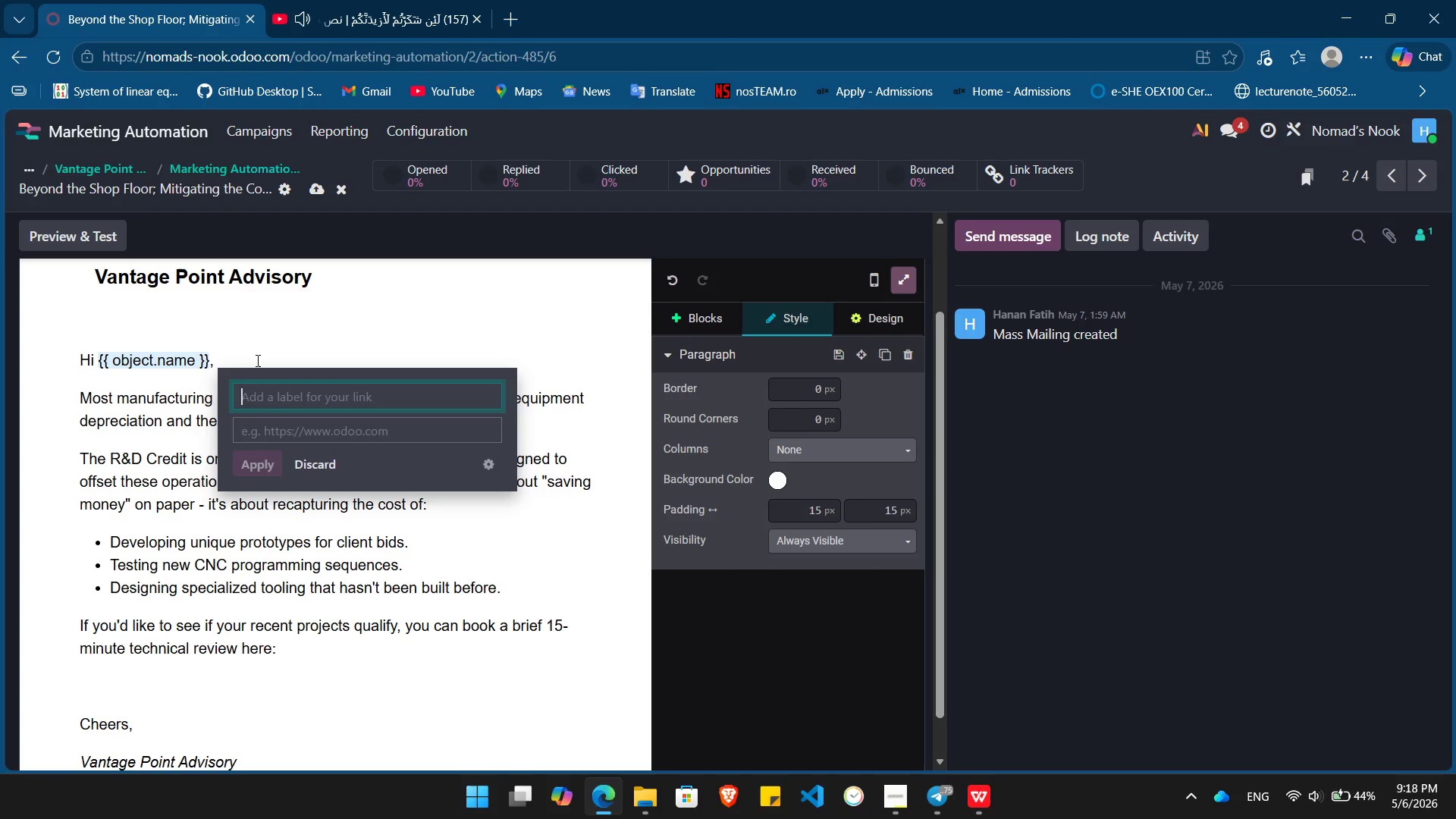 
type(Book Re)
key(Backspace)
key(Backspace)
type(a Review)
key(Tab)
type(h)
 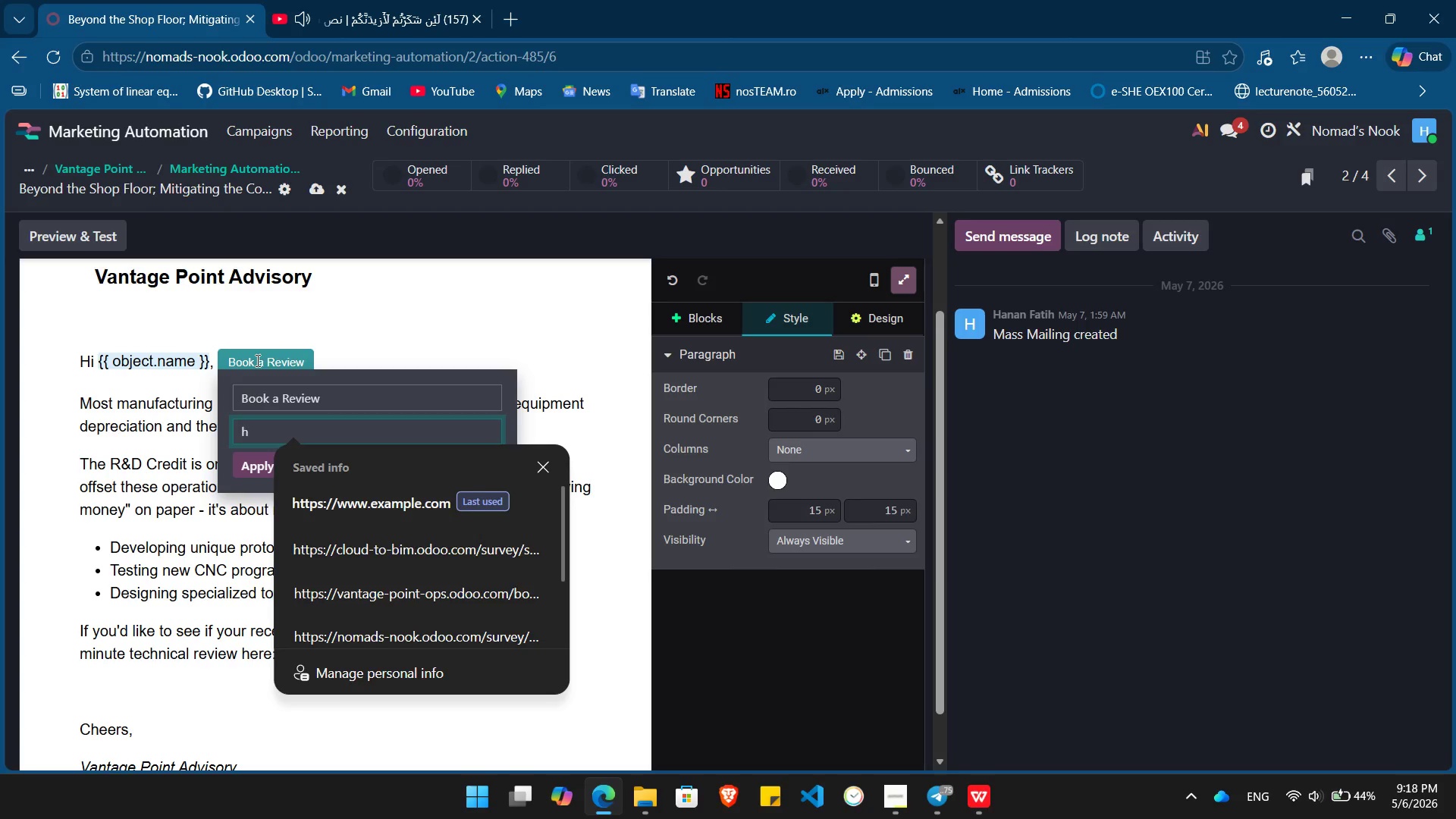 
key(ArrowDown)
 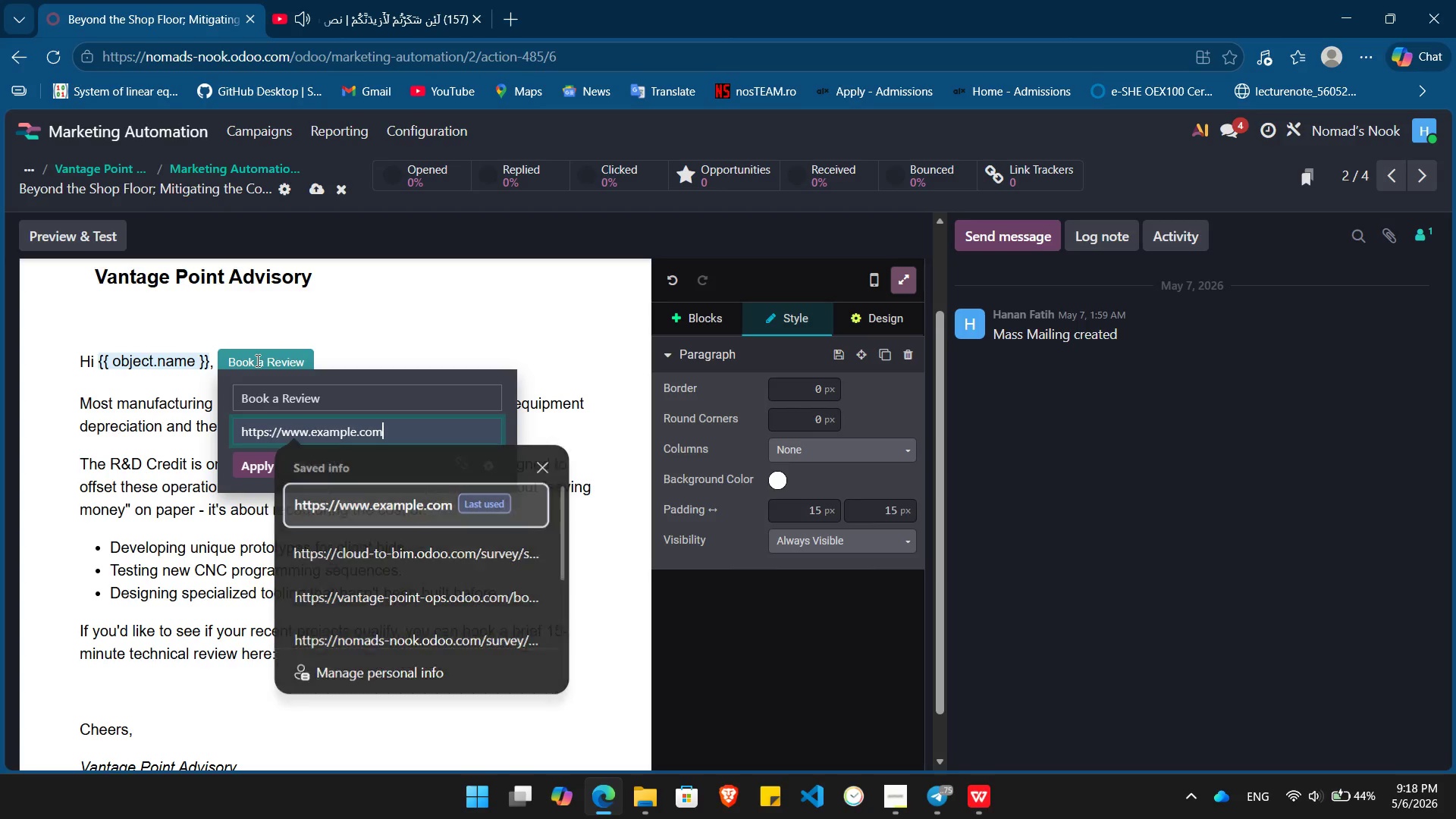 
key(Enter)
 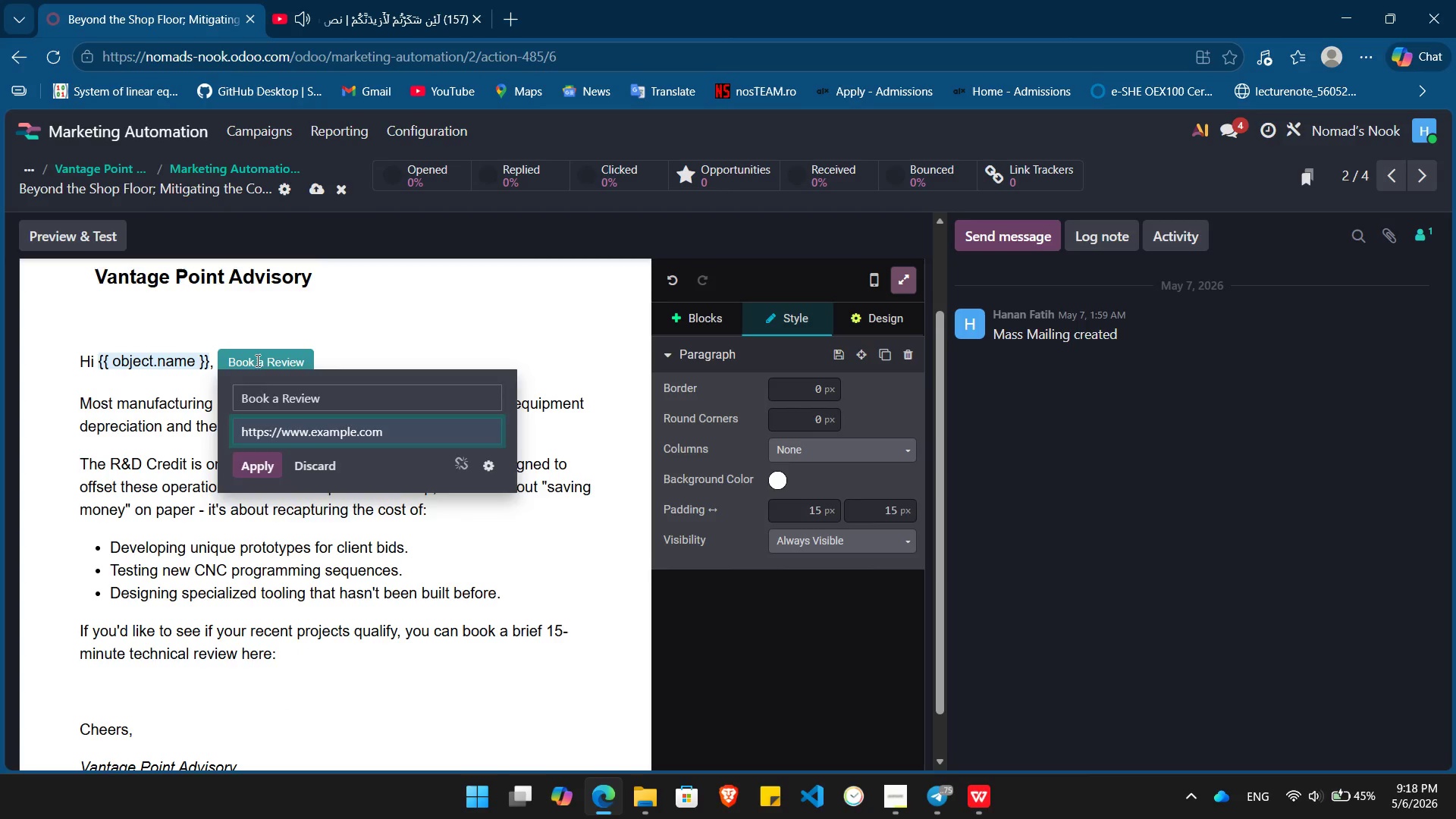 
key(Enter)
 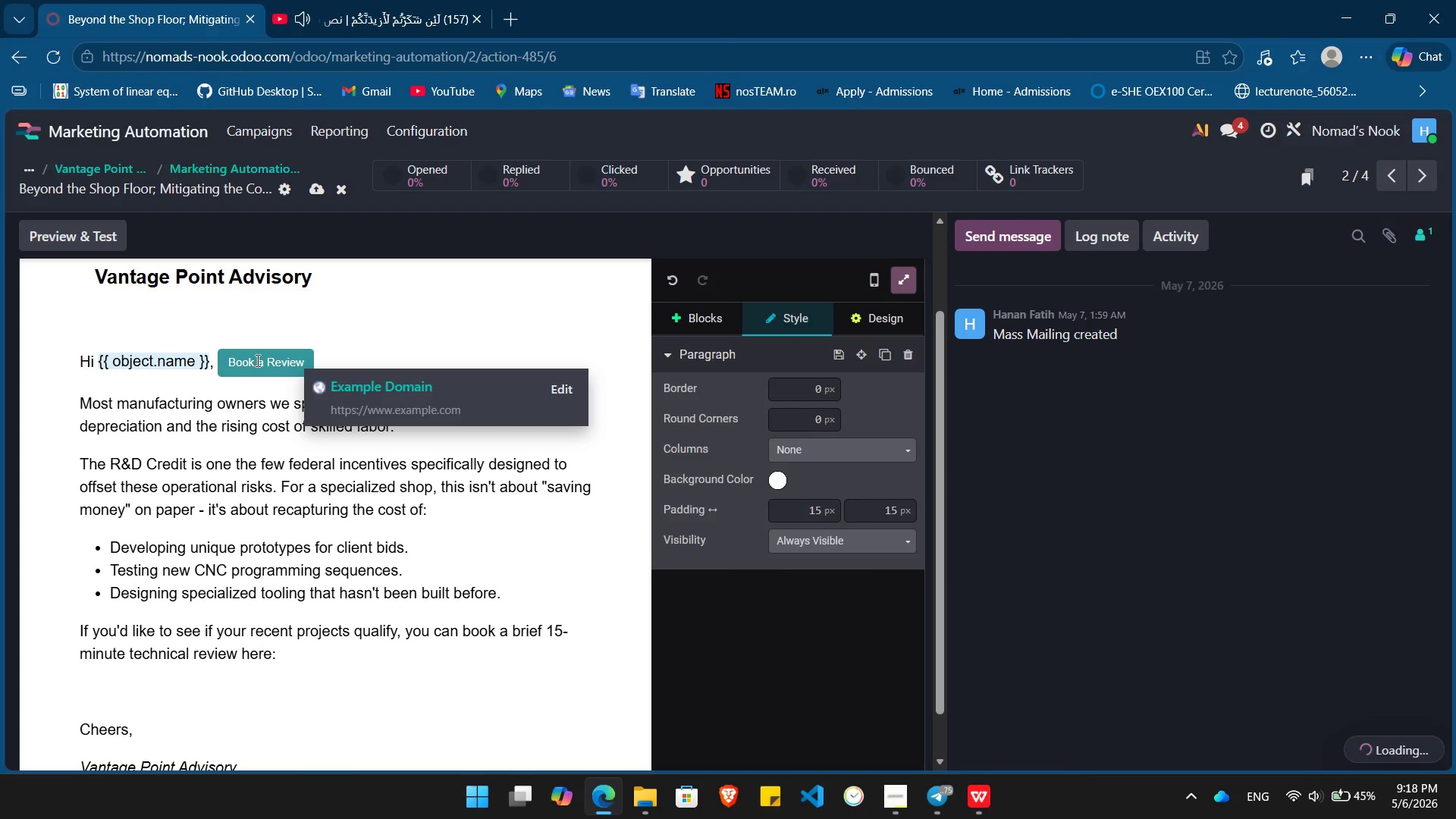 
hold_key(key=ArrowLeft, duration=0.67)
 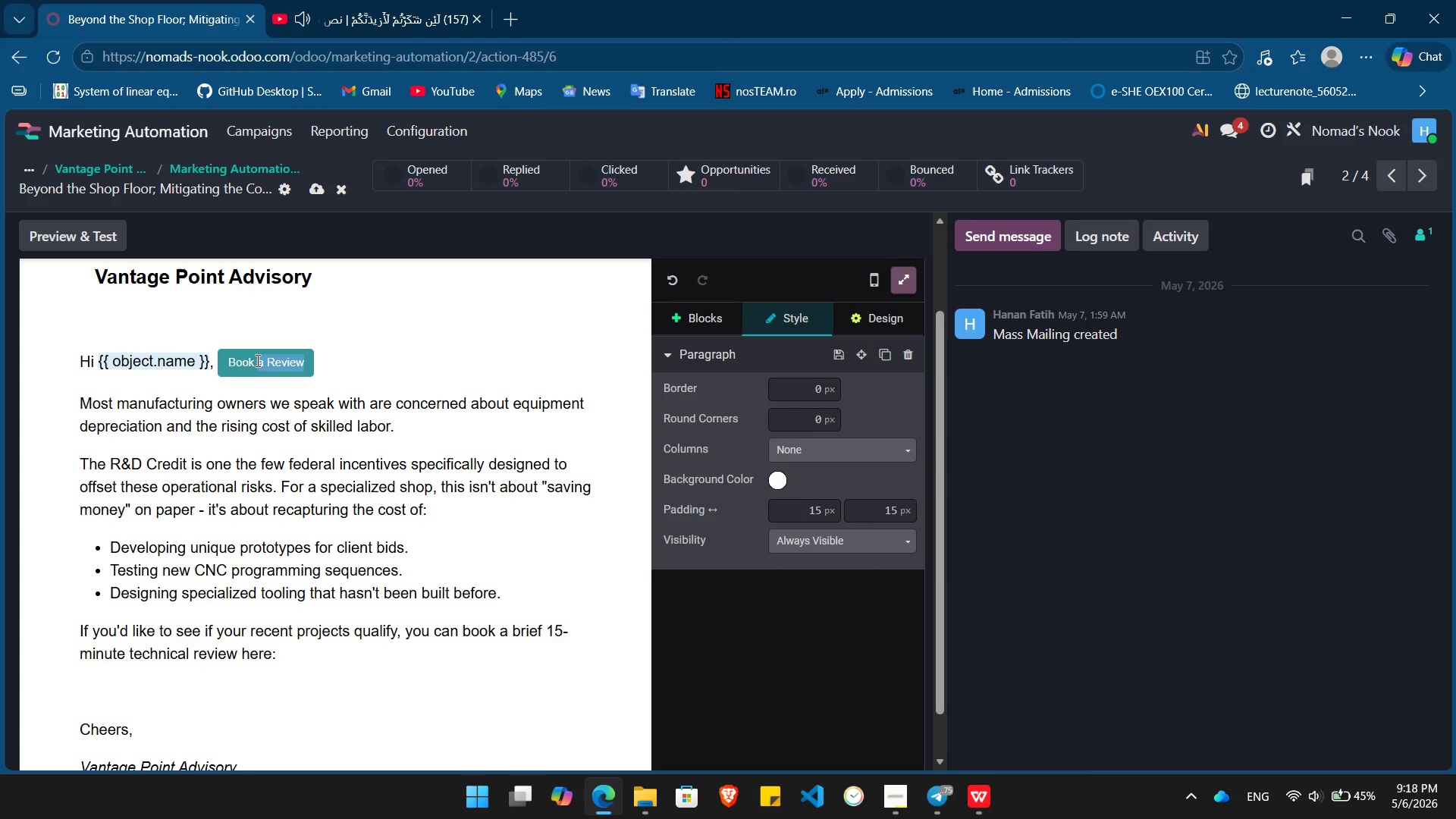 
key(Shift+ArrowLeft)
 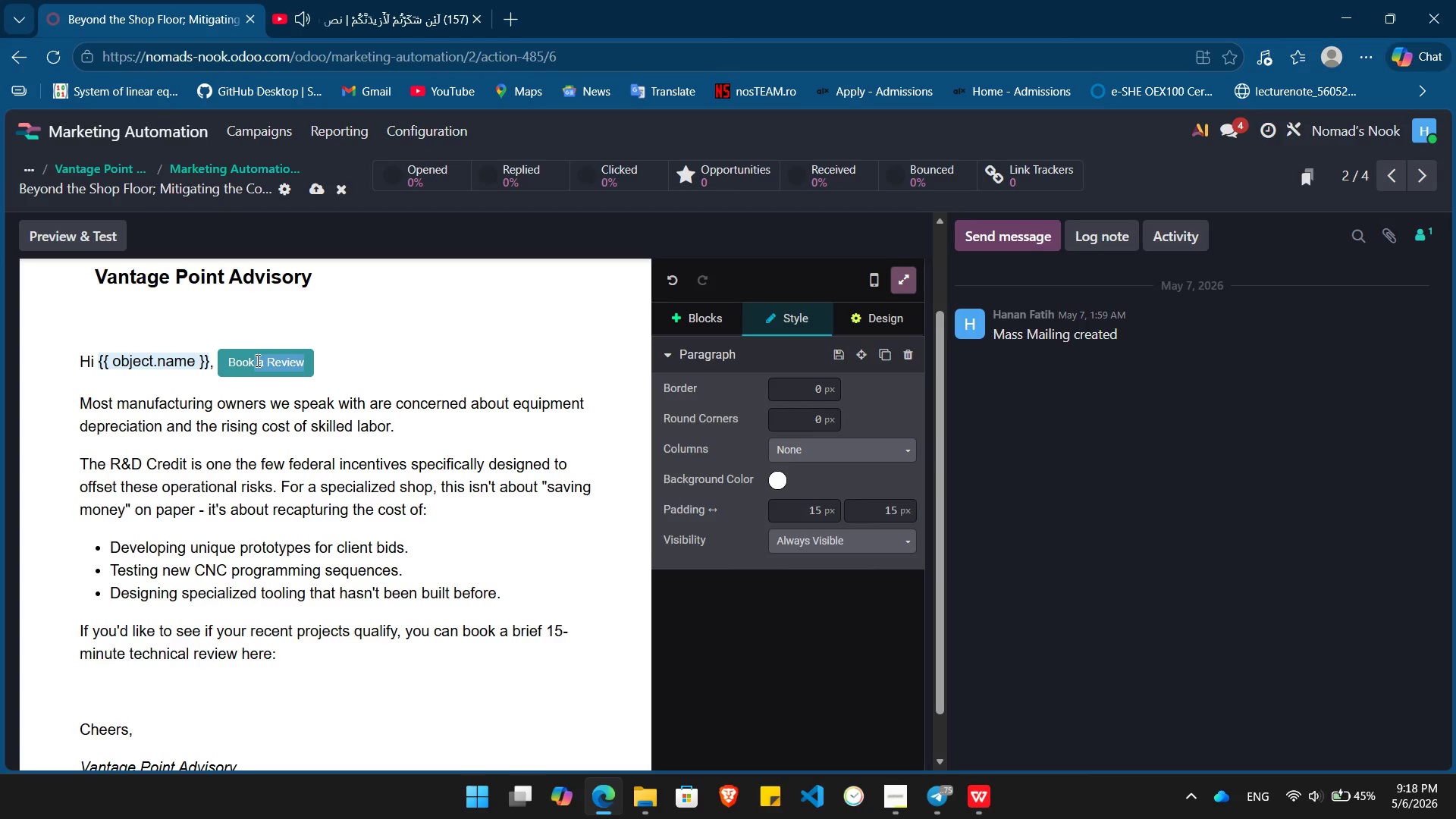 
key(Shift+ArrowLeft)
 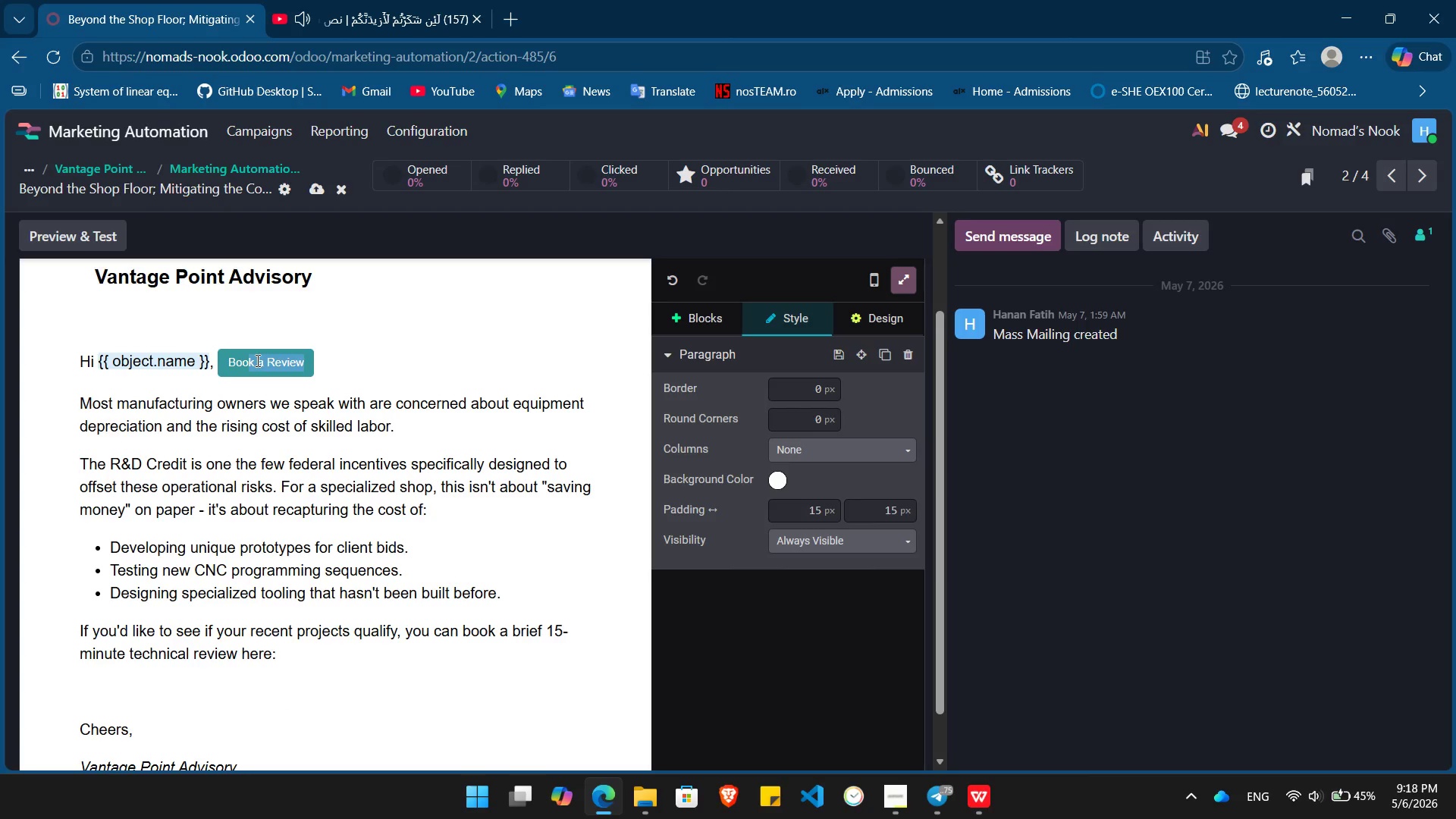 
key(Shift+ArrowLeft)
 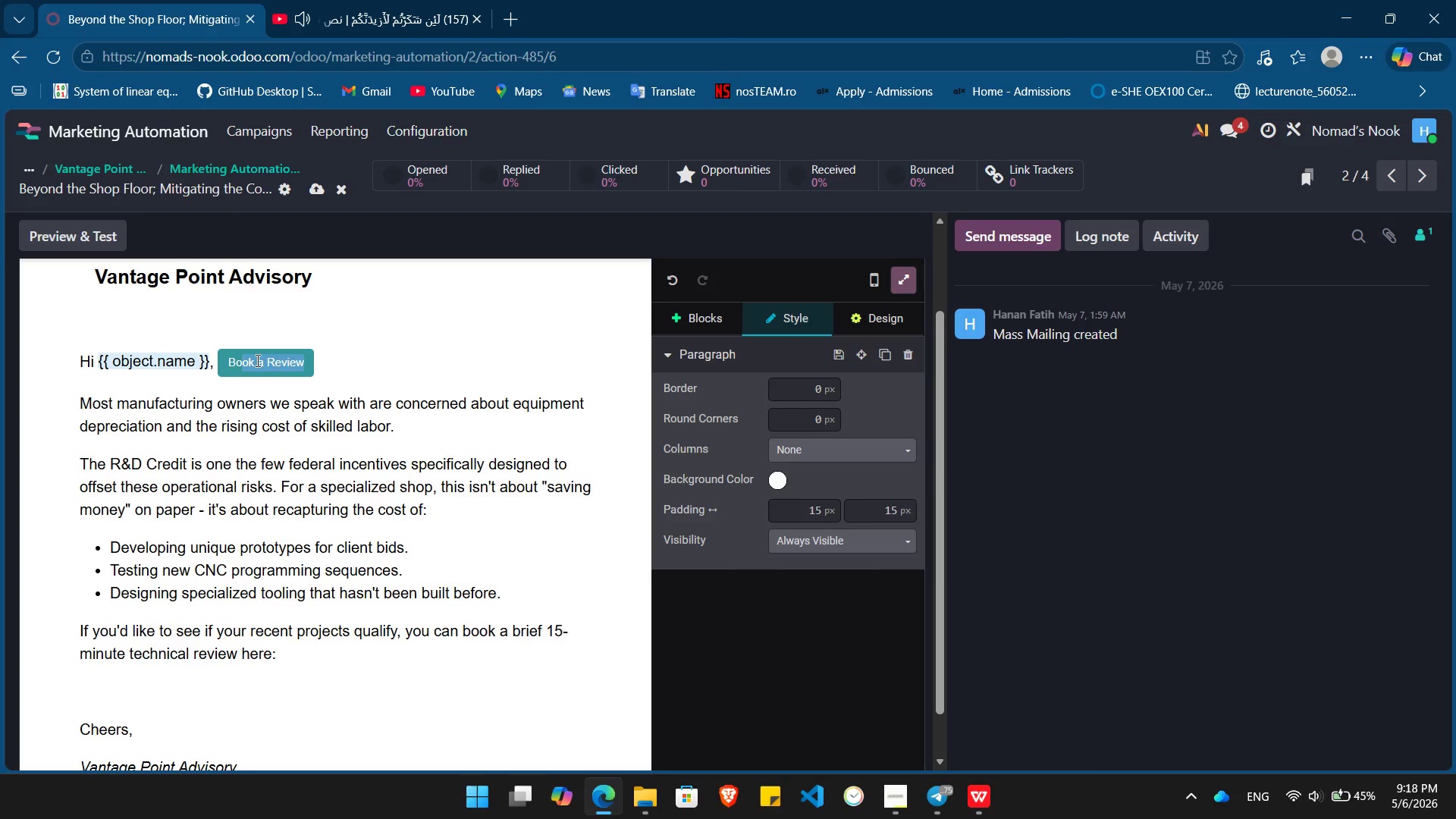 
key(Shift+ArrowLeft)
 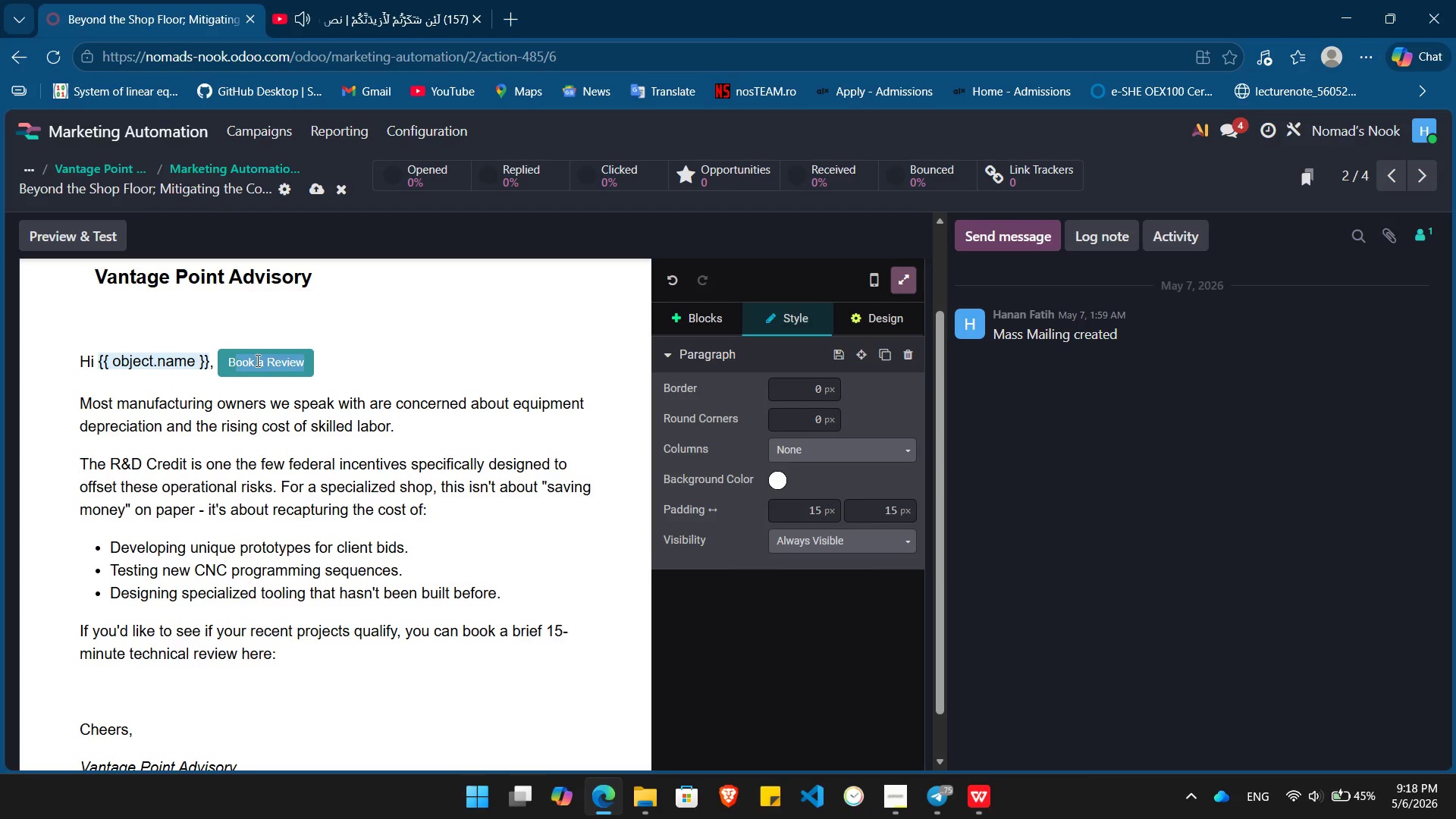 
key(Shift+ArrowLeft)
 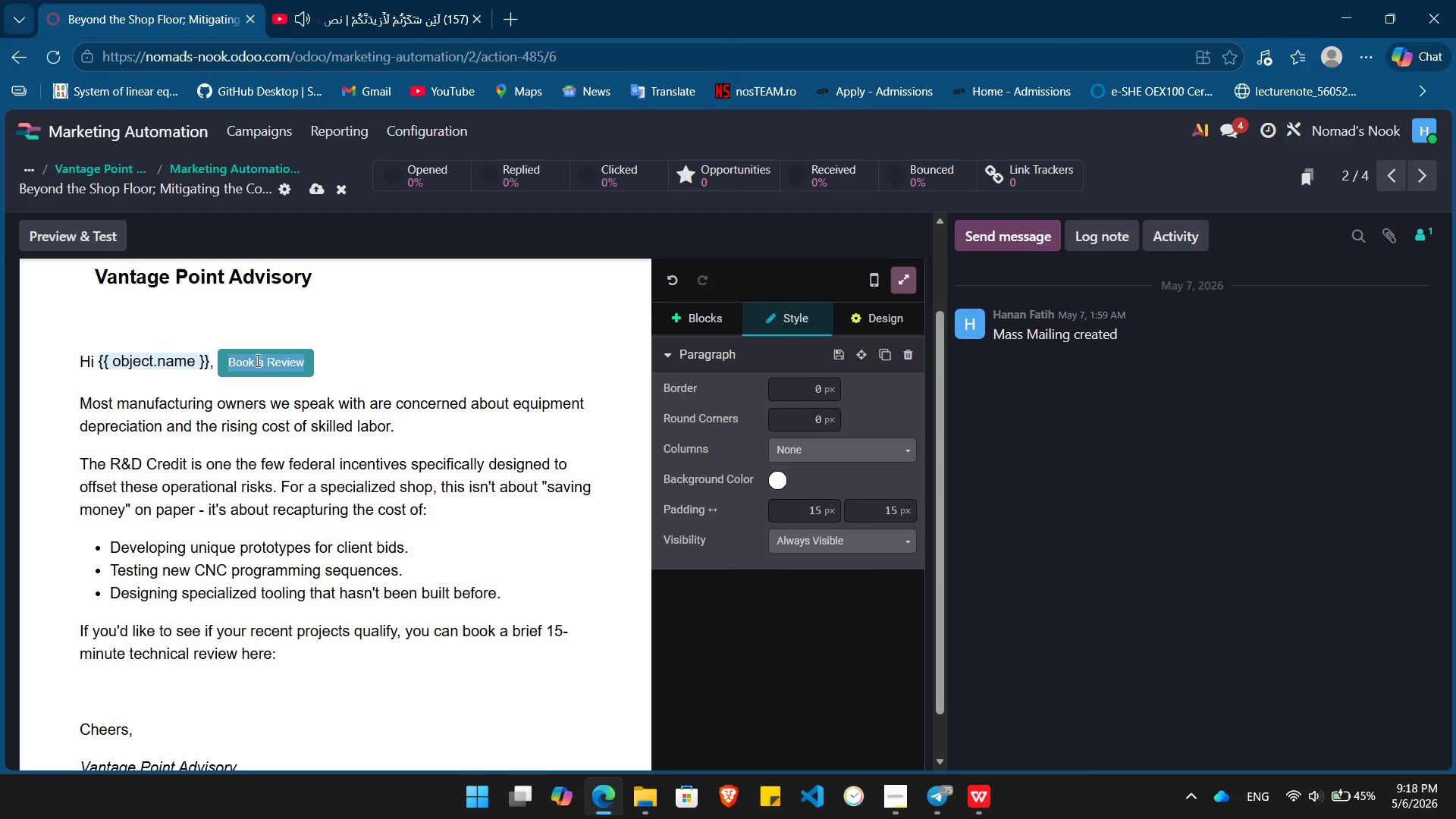 
key(Shift+ArrowLeft)
 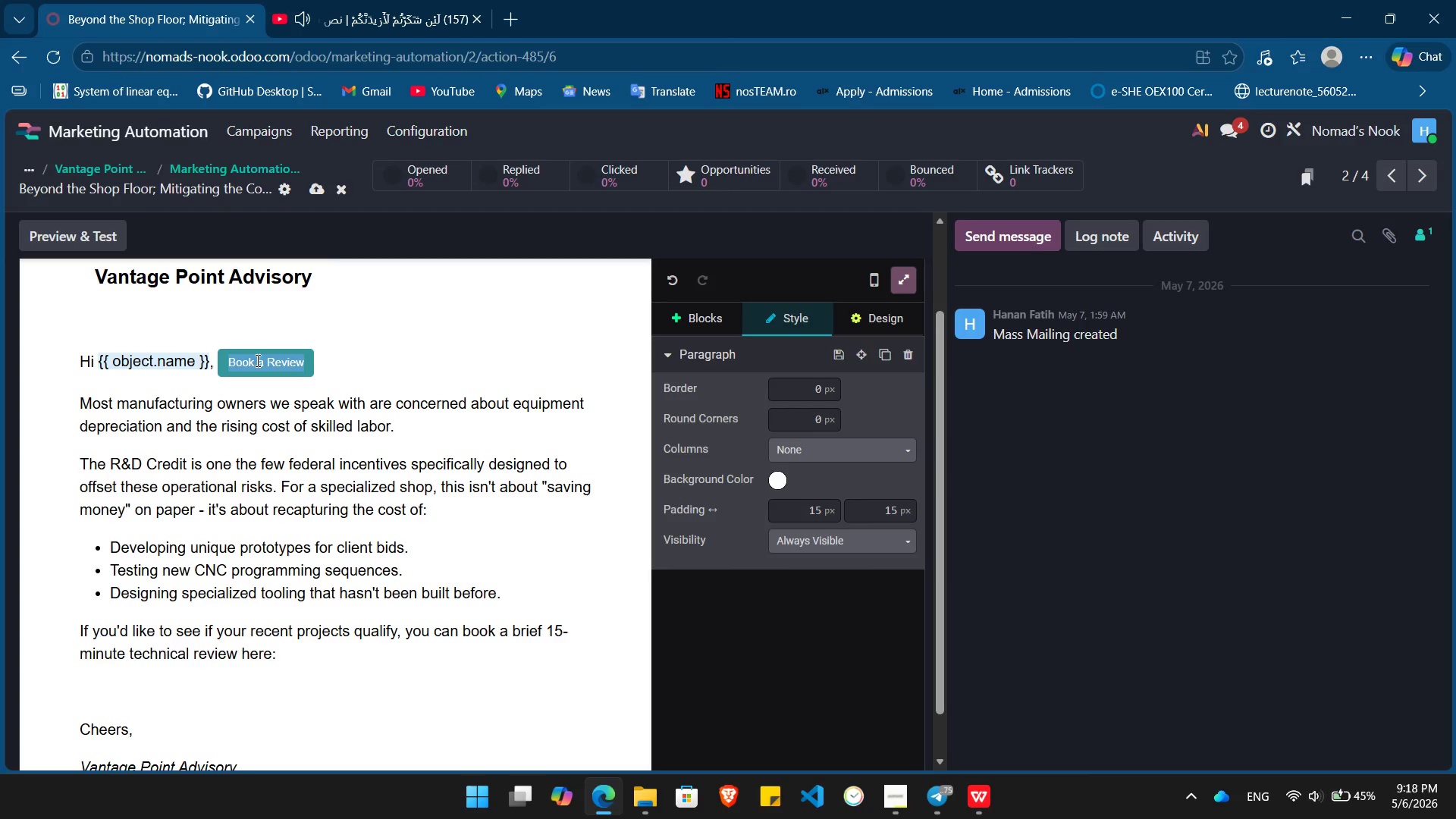 
key(Shift+ArrowLeft)
 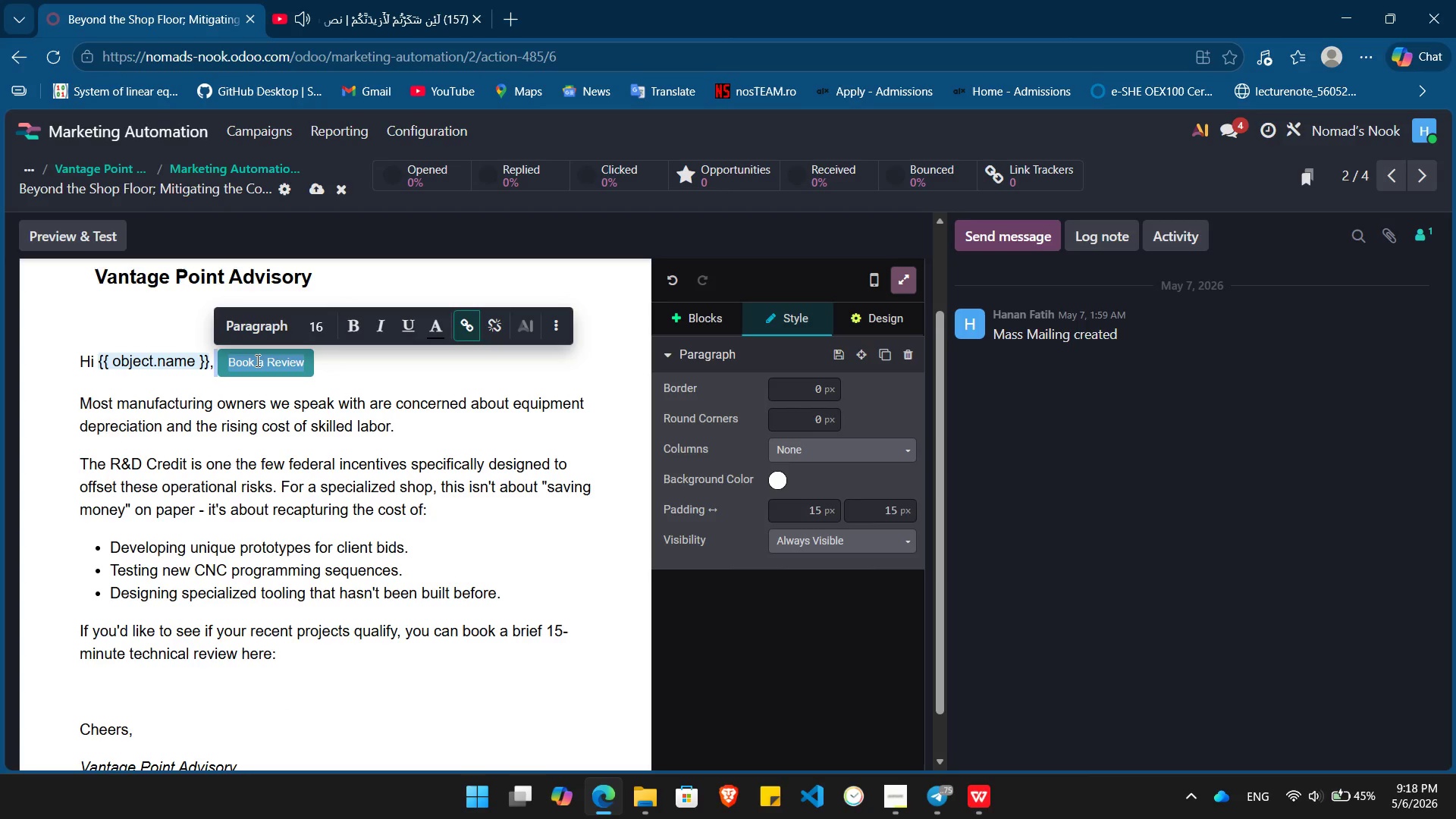 
key(Control+X)
 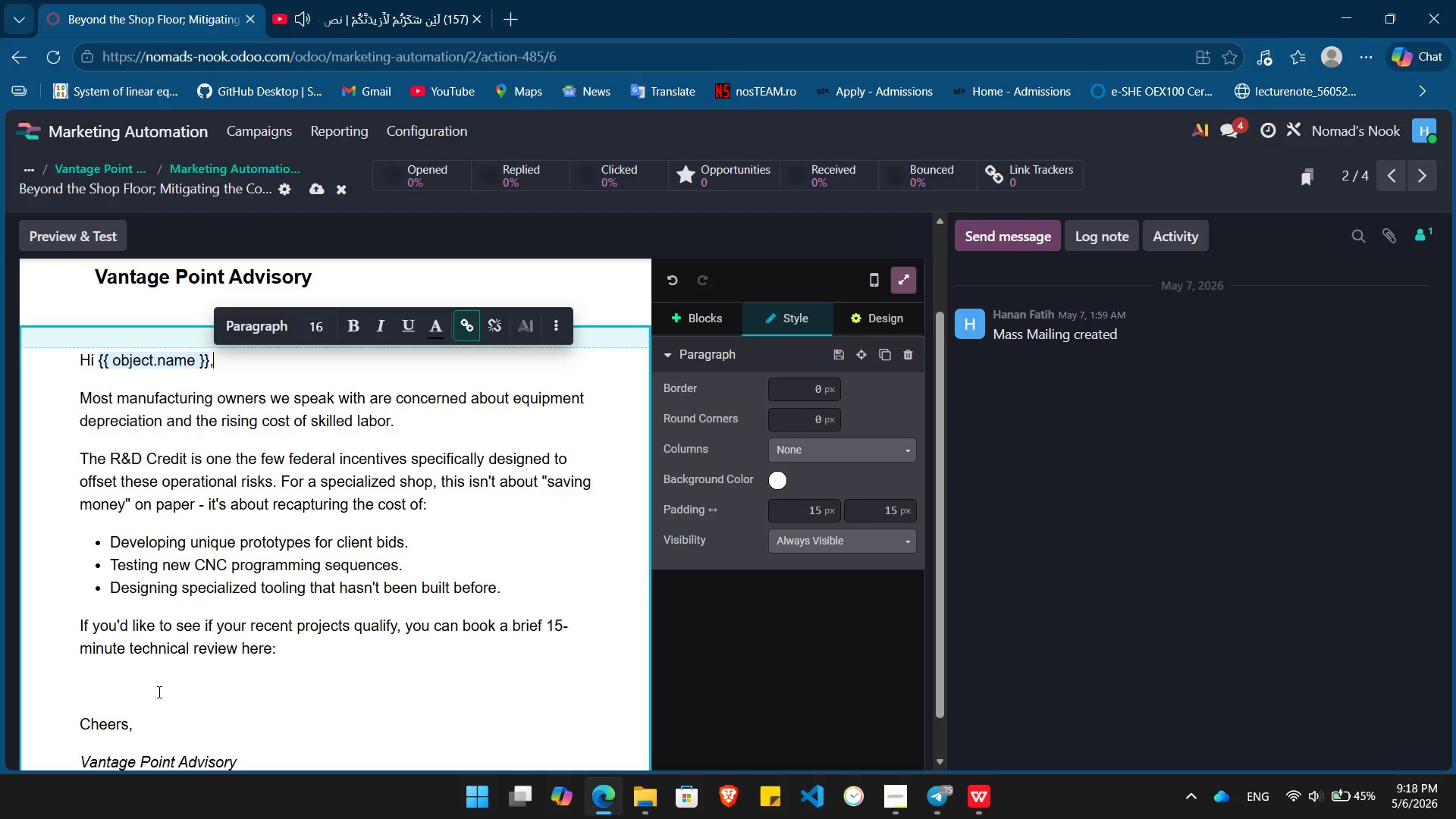 
left_click([158, 688])
 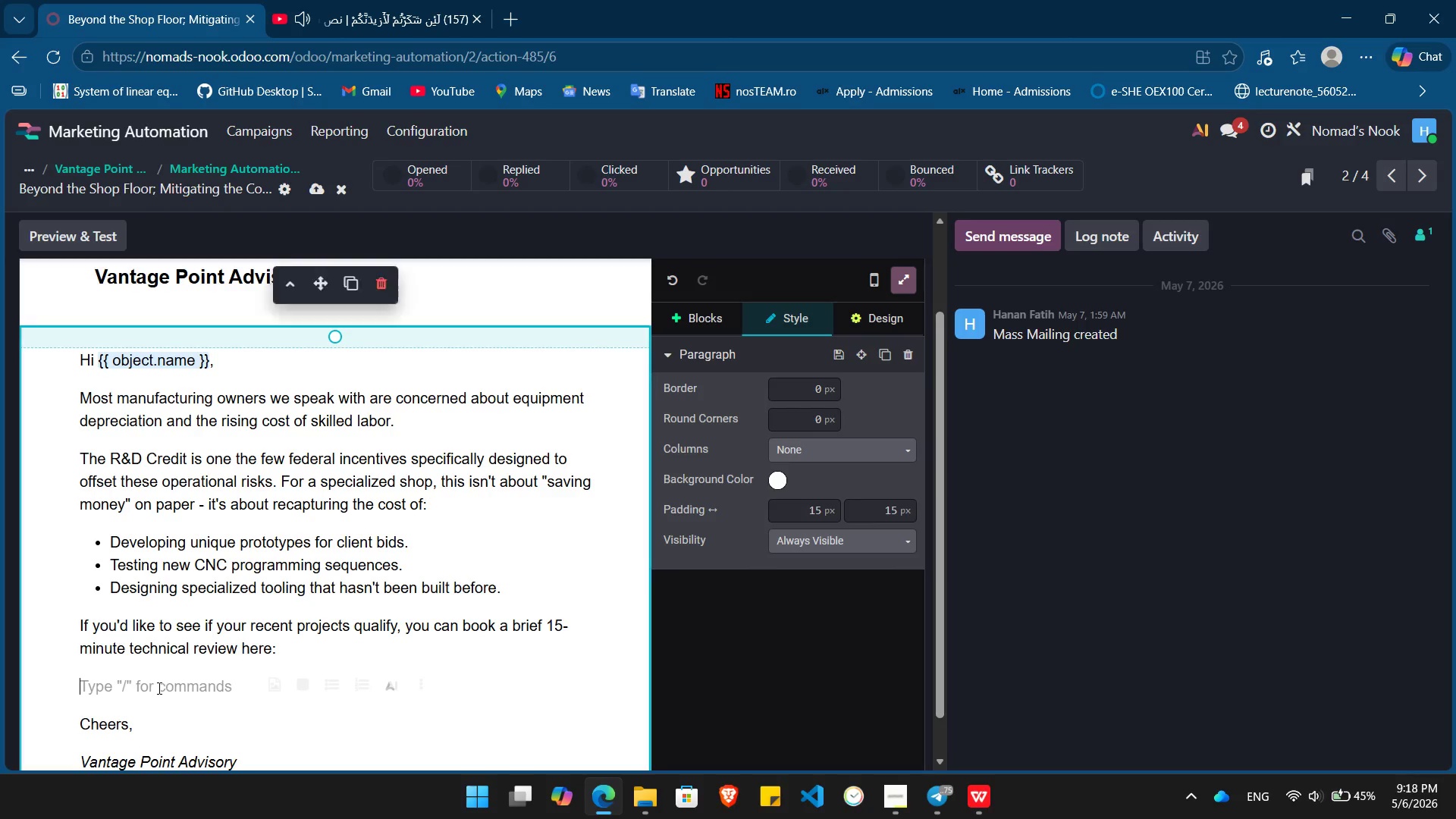 
key(Control+V)
 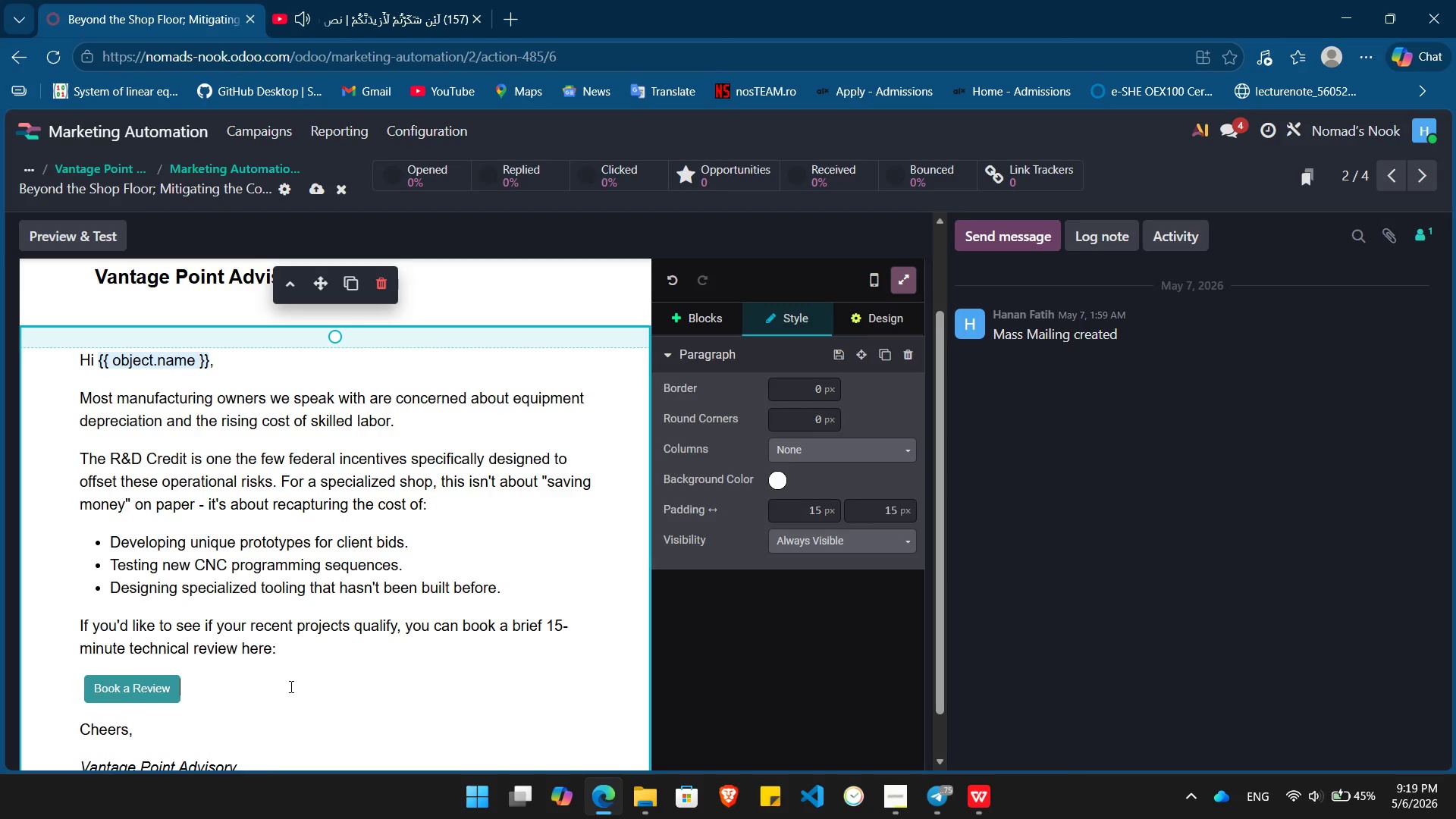 
wait(18.06)
 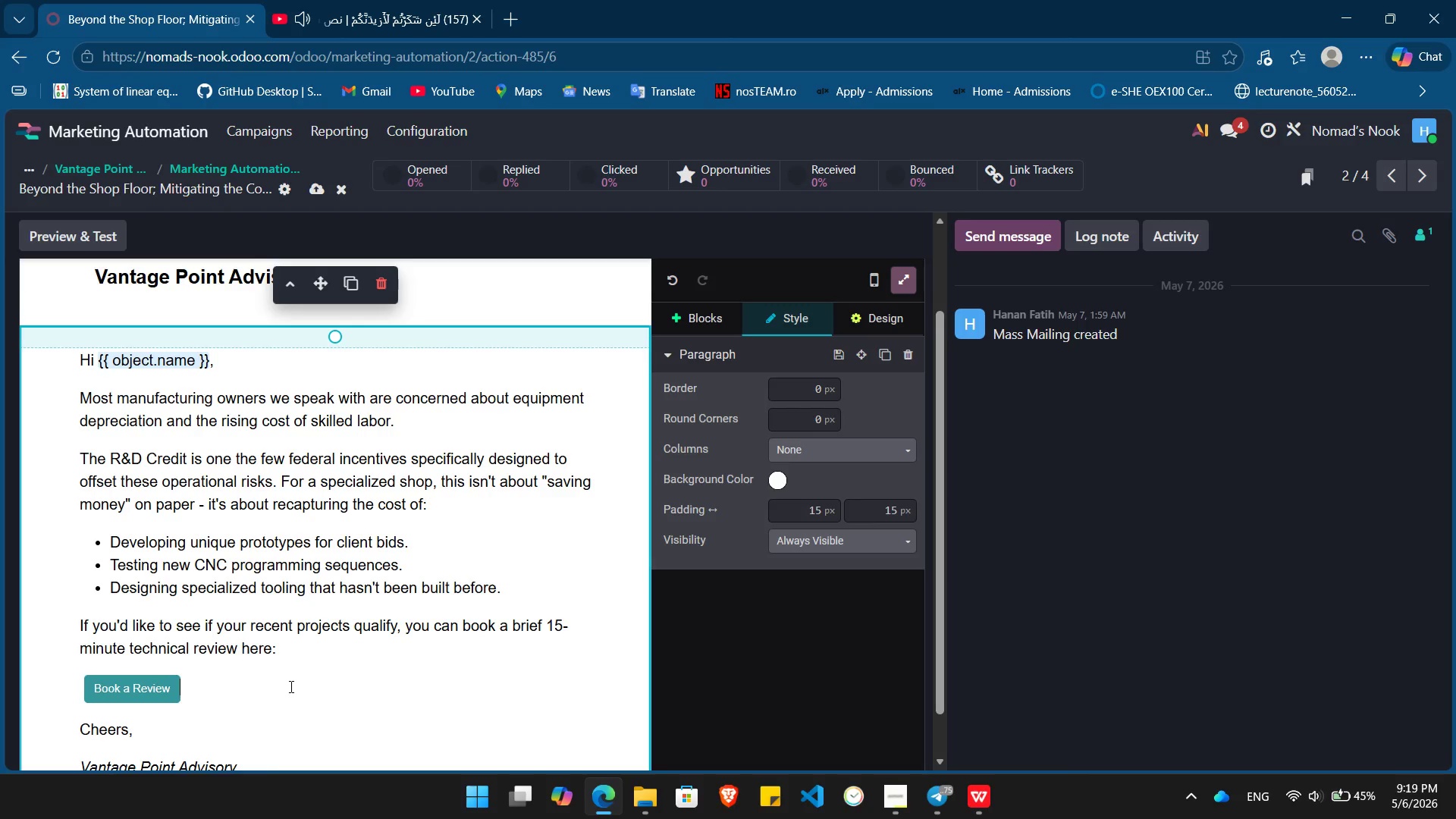 
left_click([528, 409])
 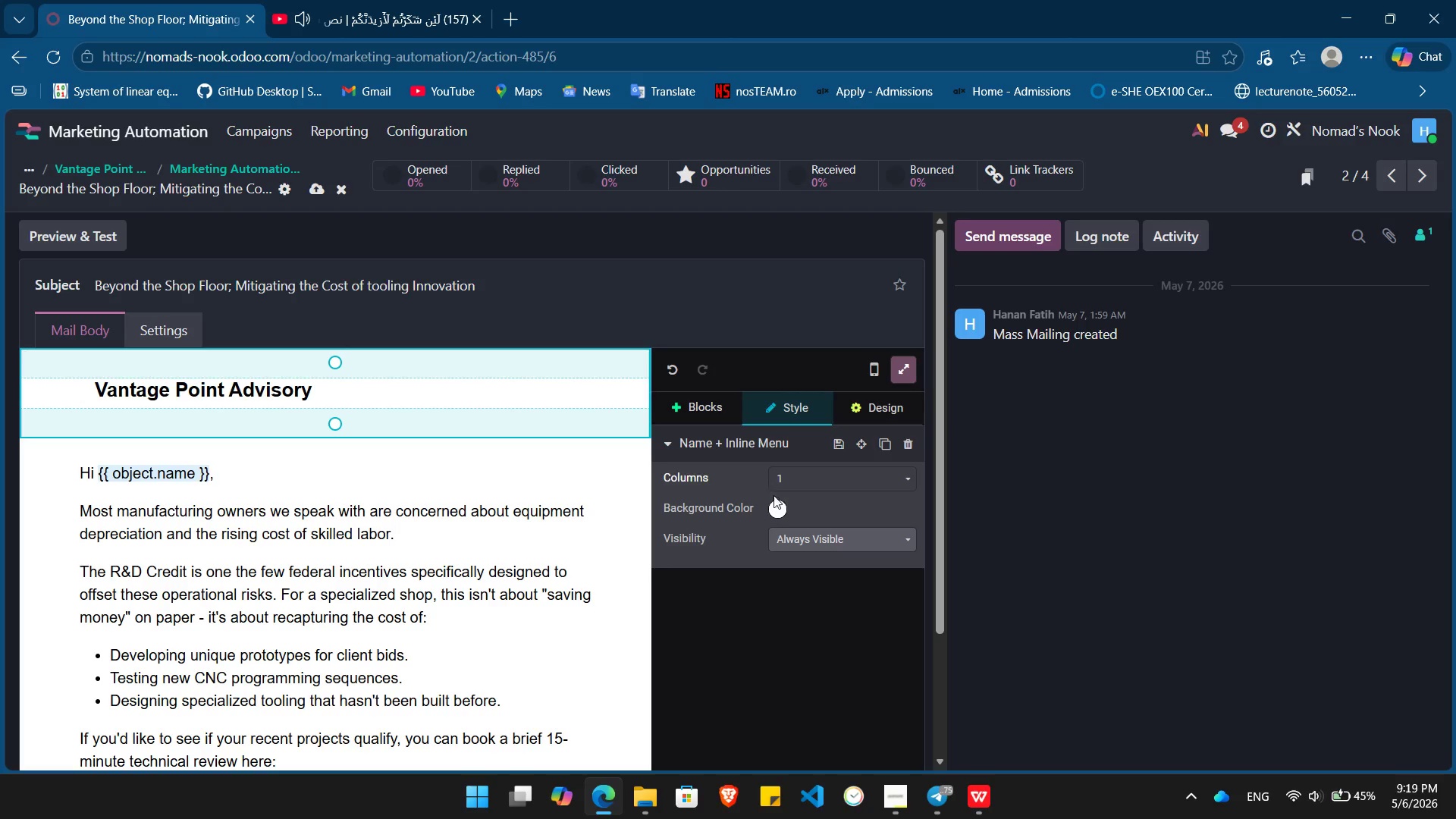 
left_click([782, 517])
 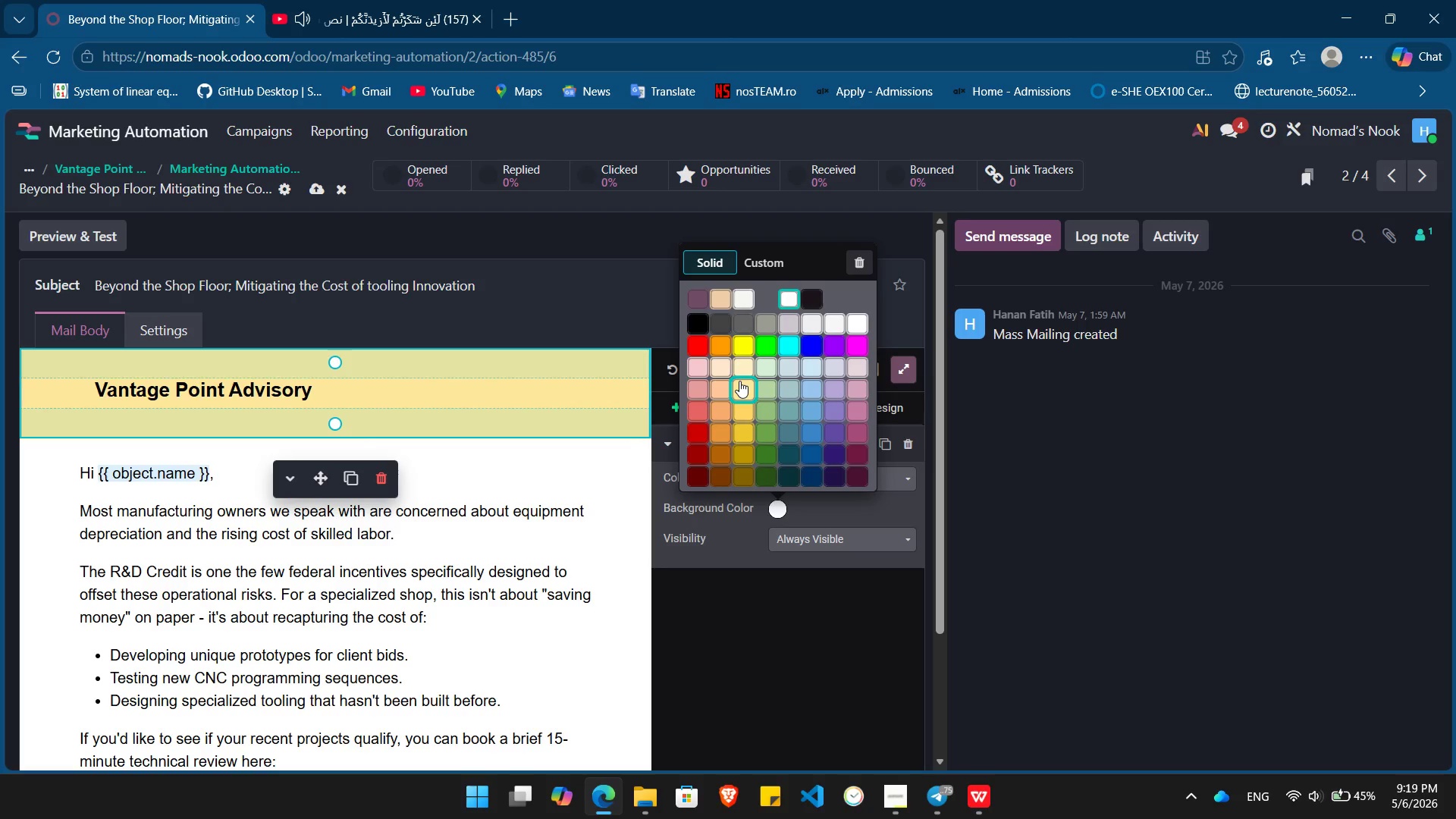 
left_click([739, 381])
 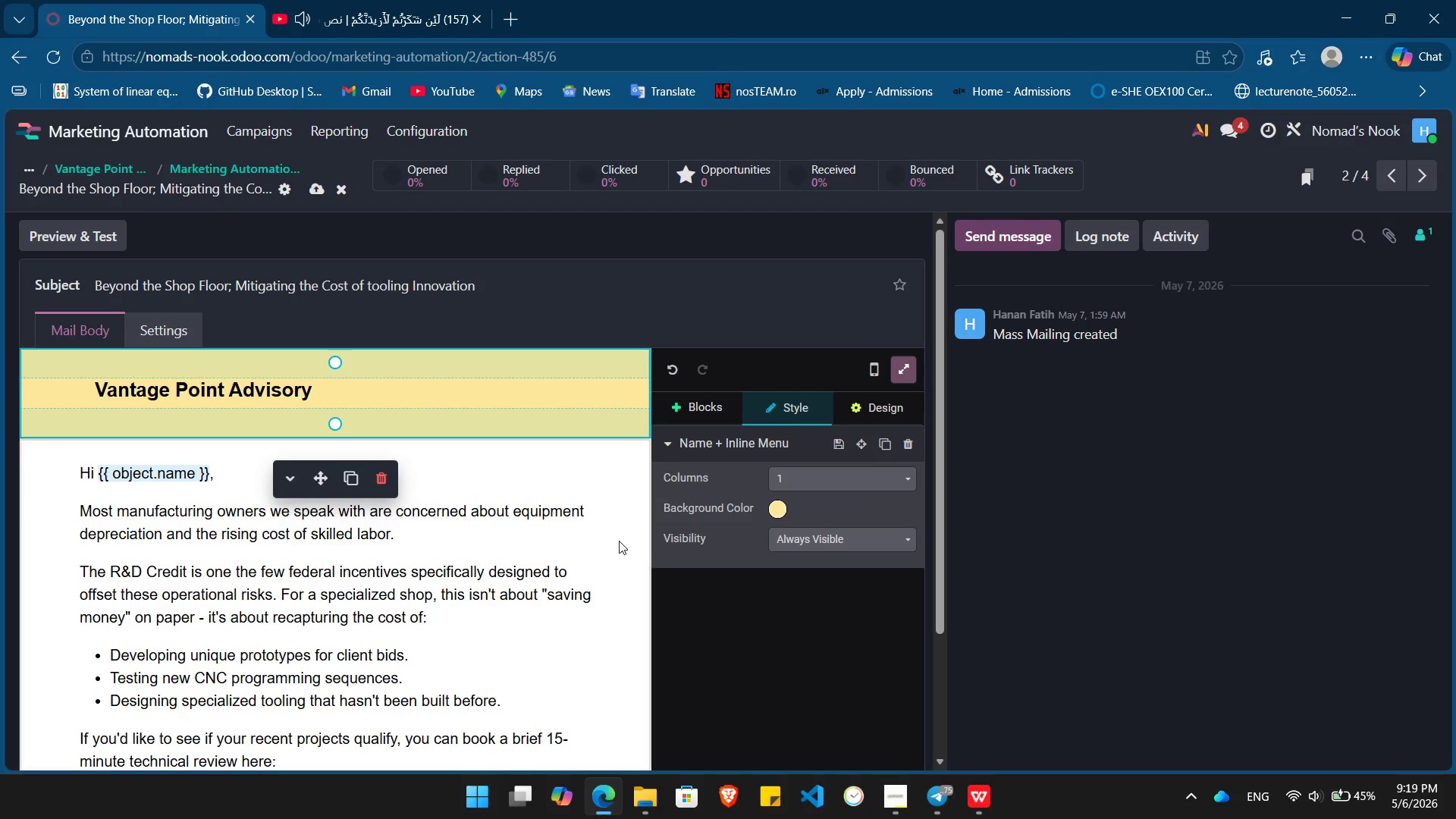 
left_click([619, 541])
 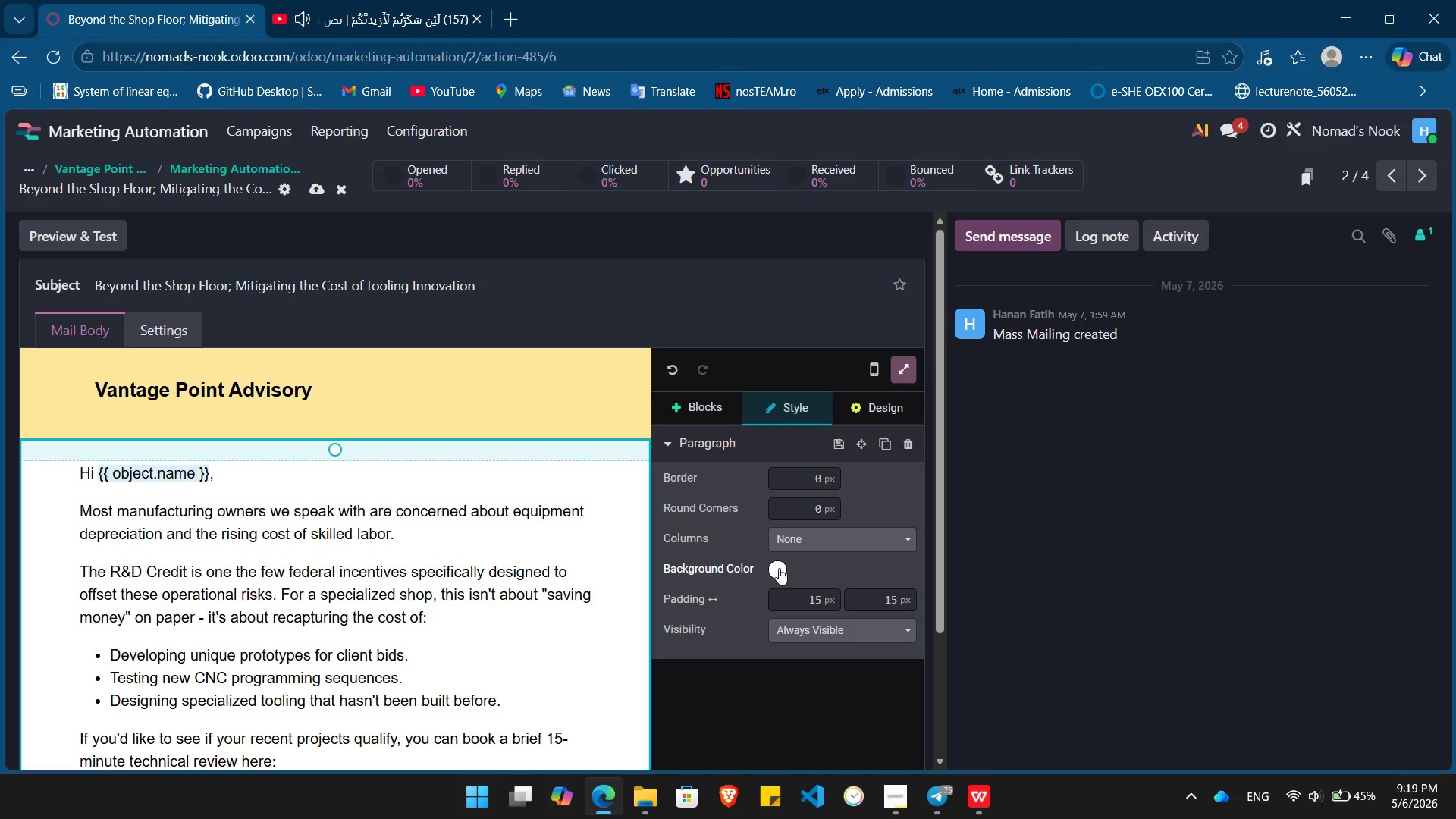 
left_click([782, 568])
 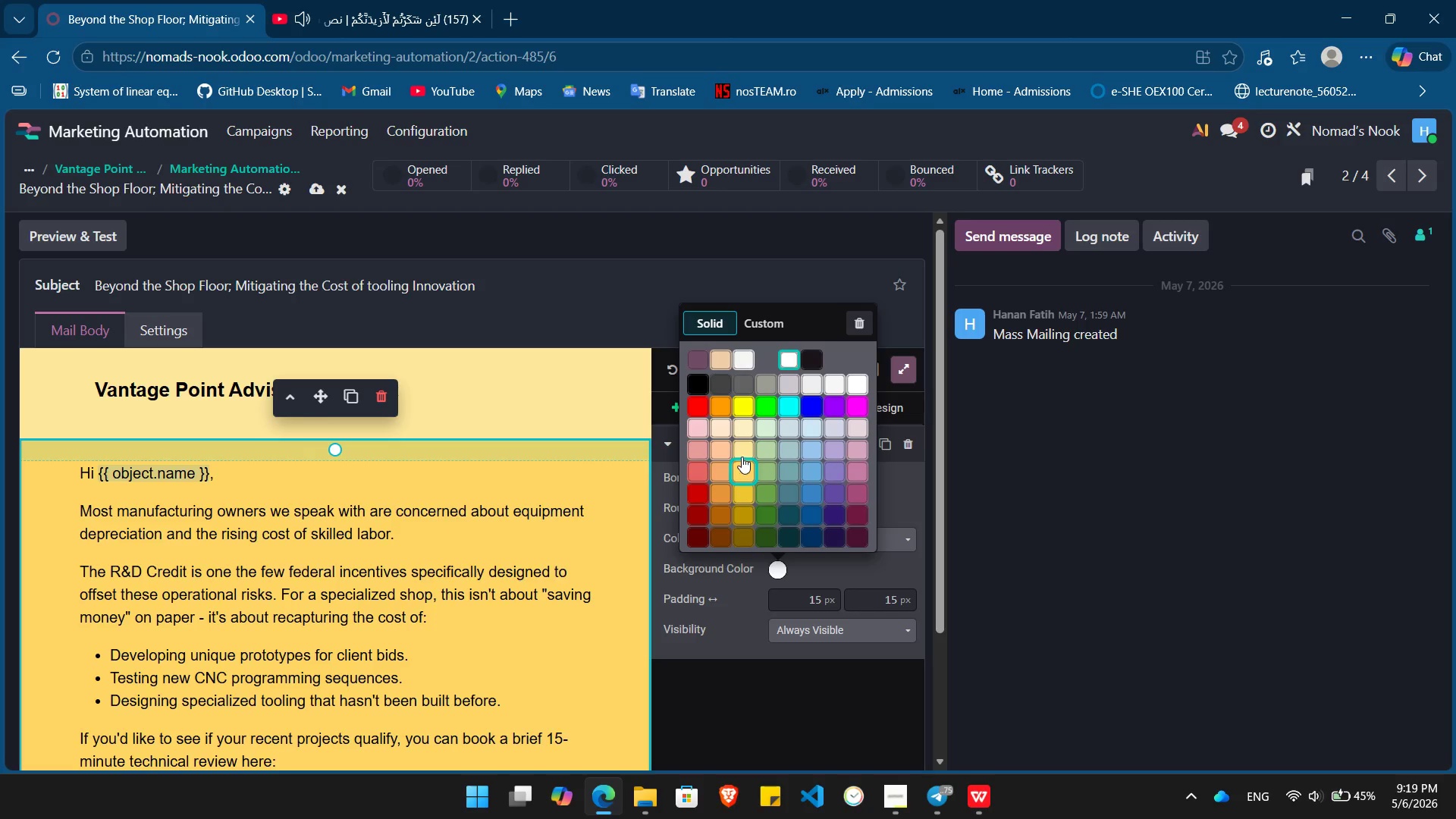 
wait(6.16)
 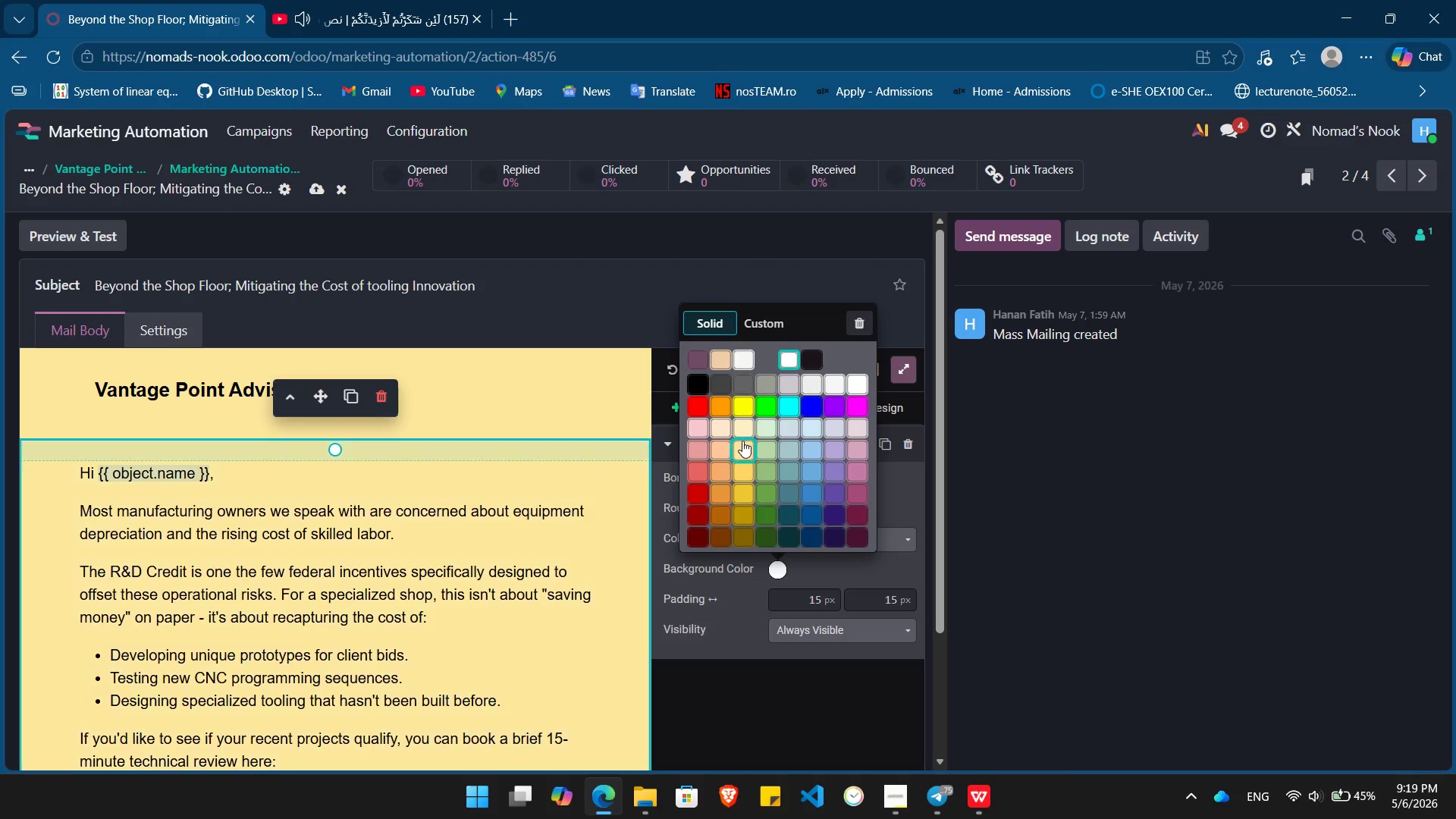 
left_click([743, 451])
 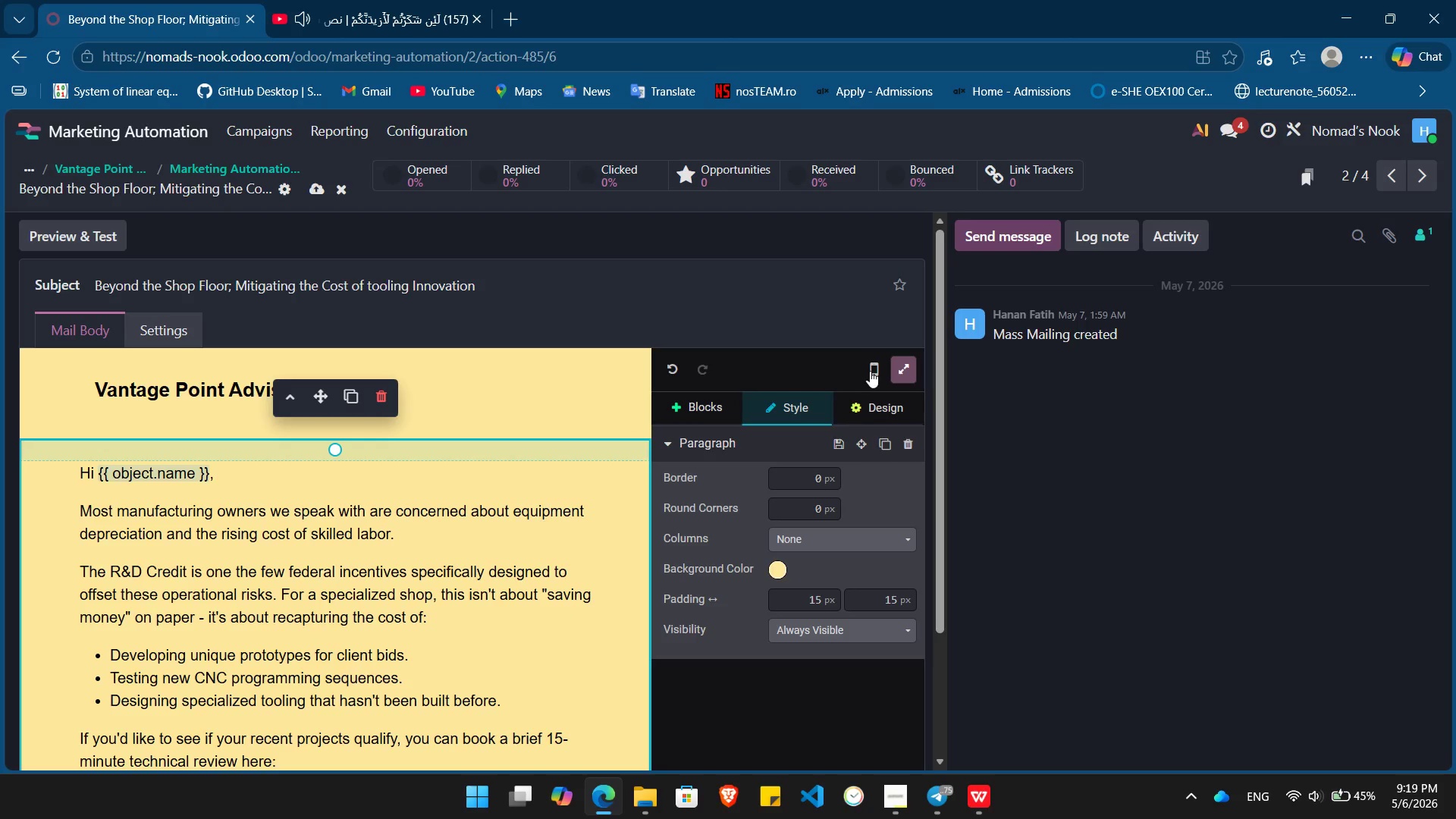 
left_click([896, 418])
 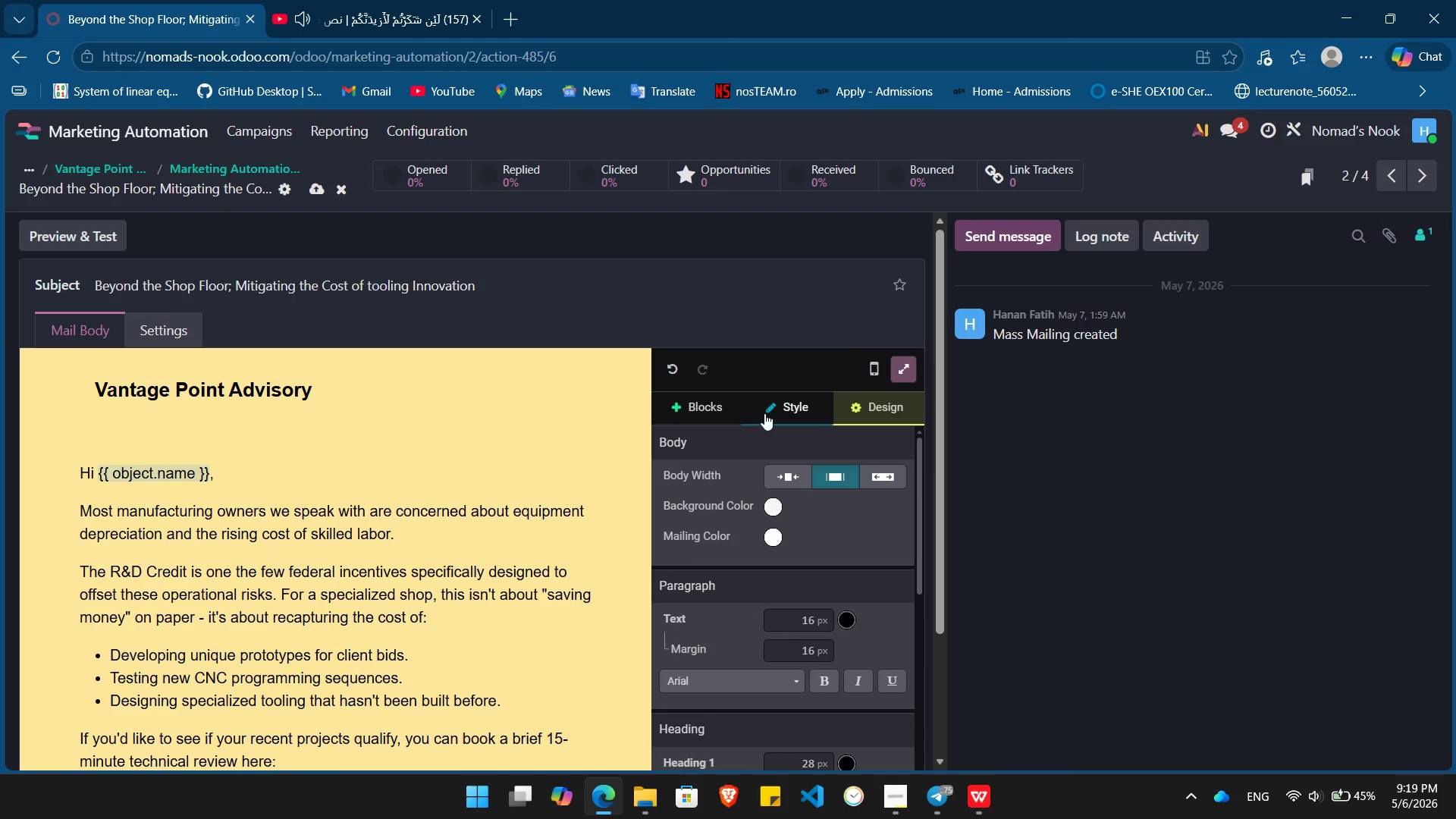 
left_click([904, 372])
 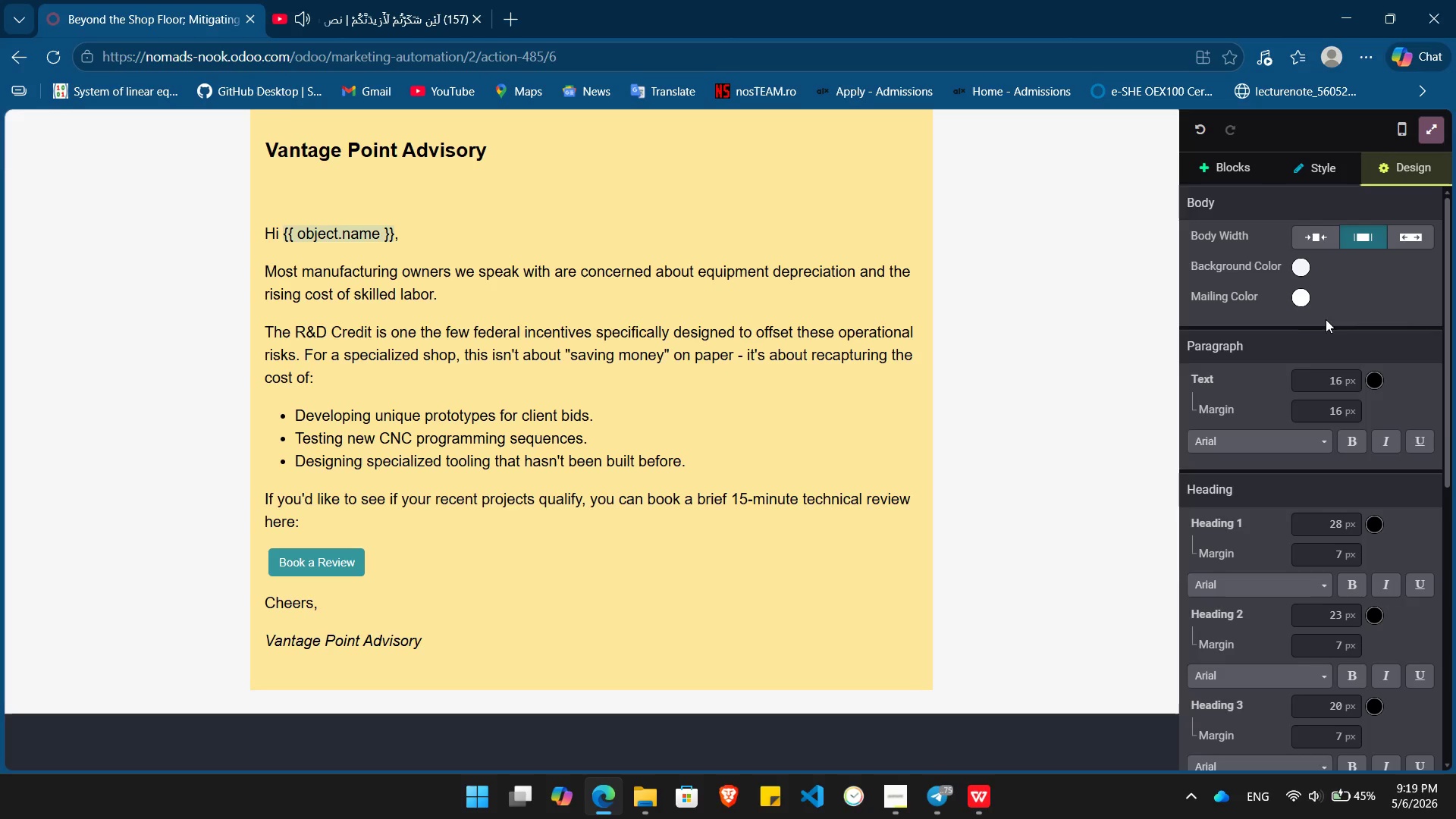 
left_click([1297, 299])
 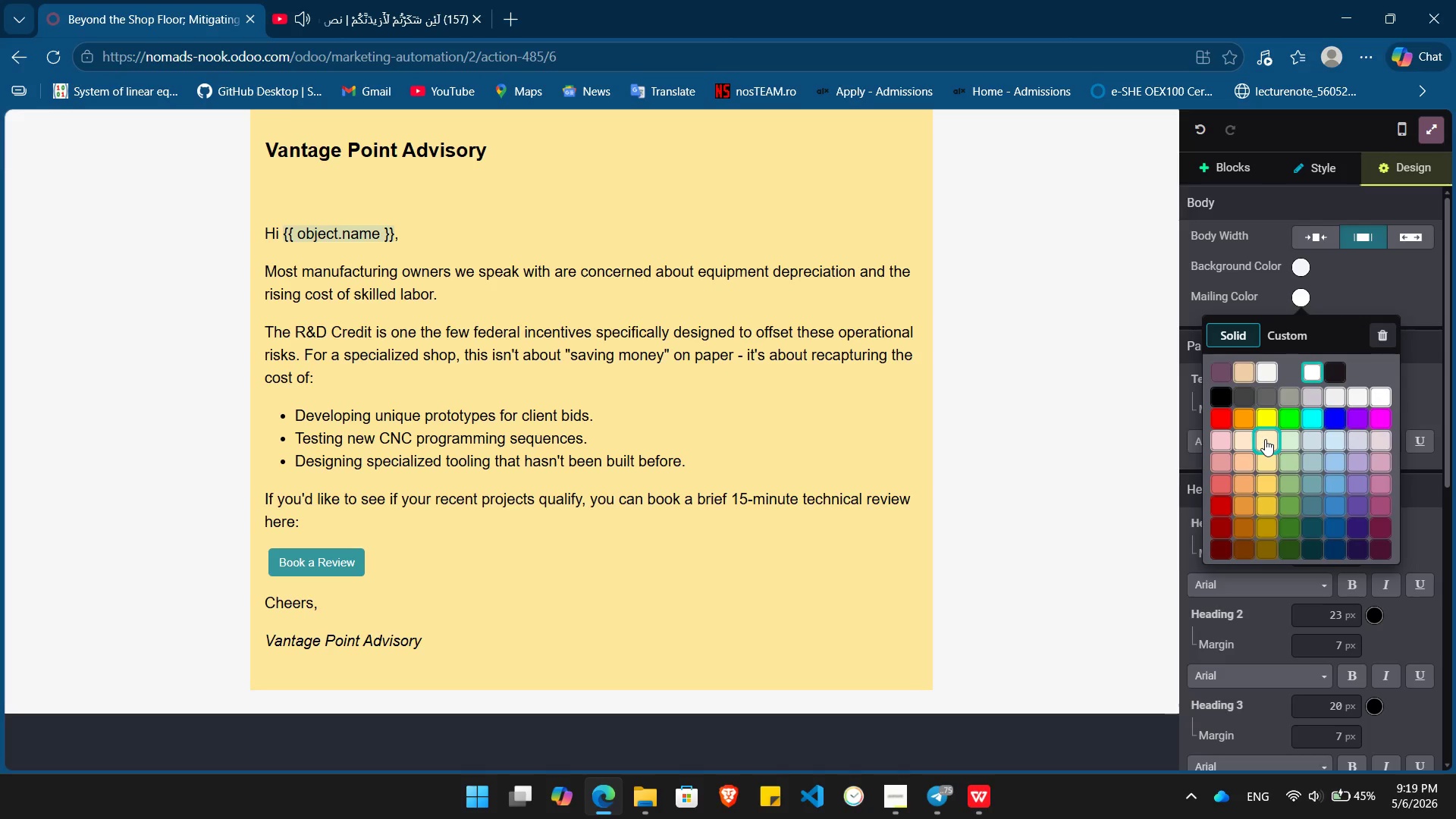 
left_click([1265, 439])
 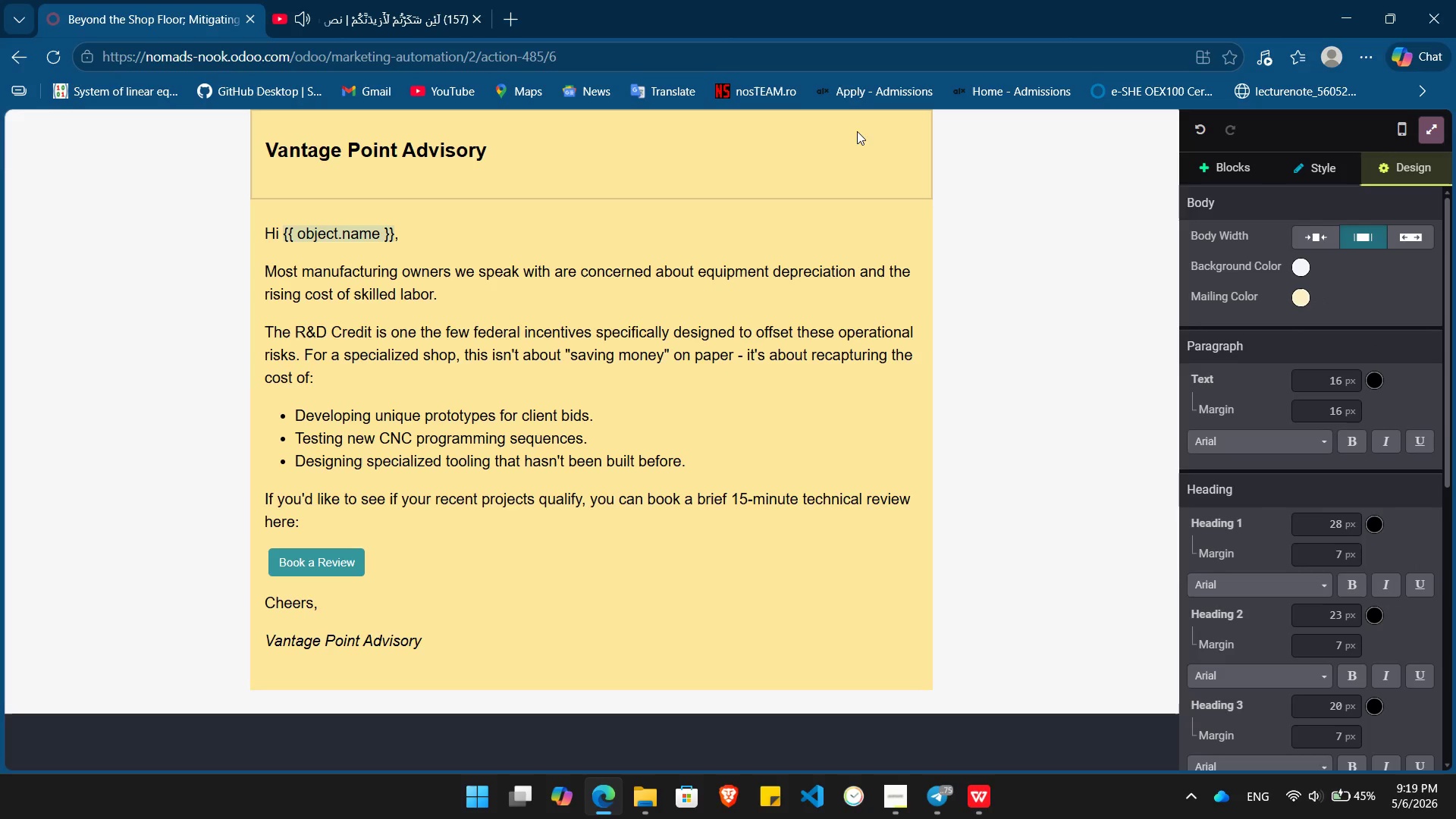 
left_click([878, 149])
 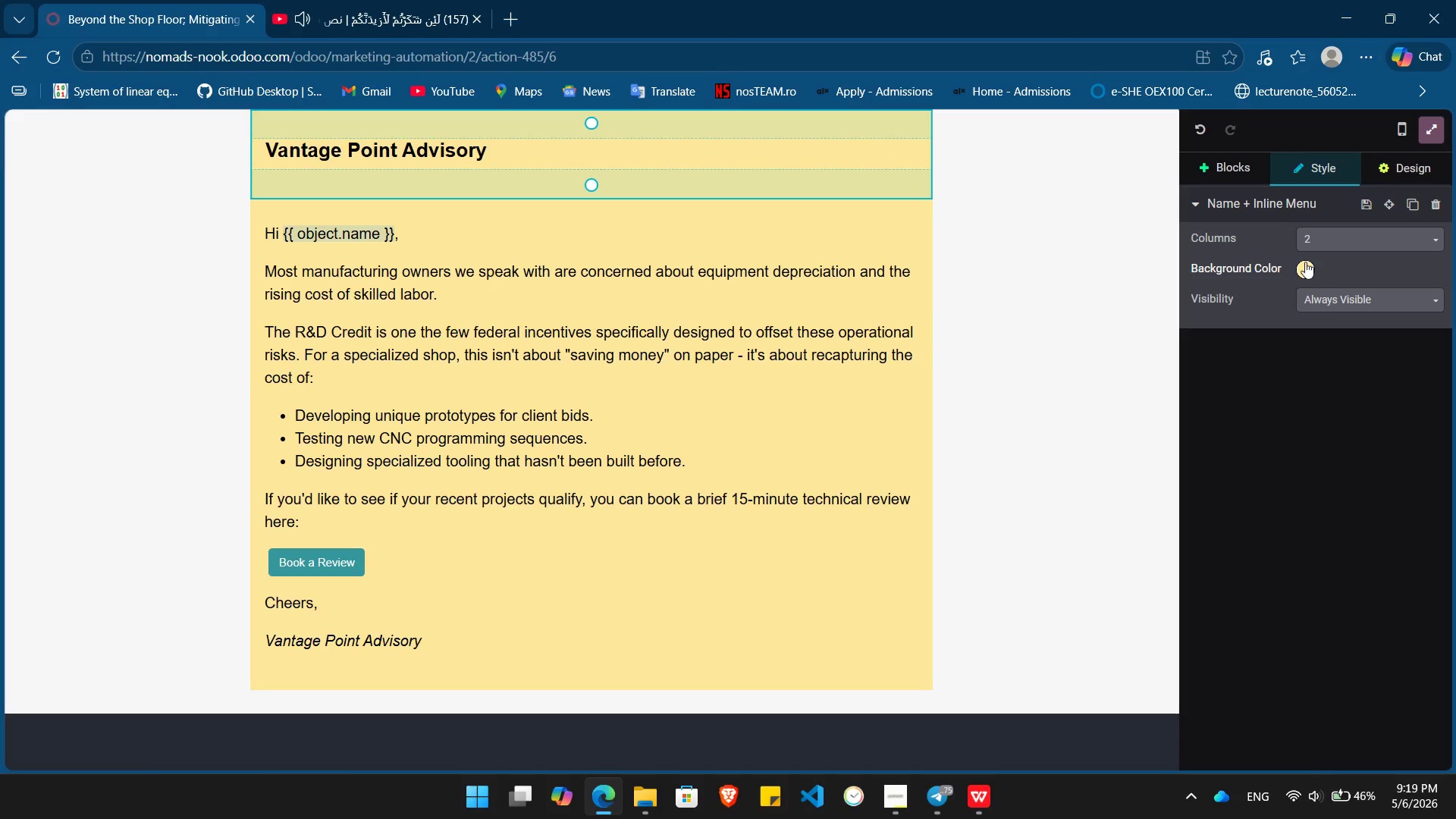 
left_click([1304, 262])
 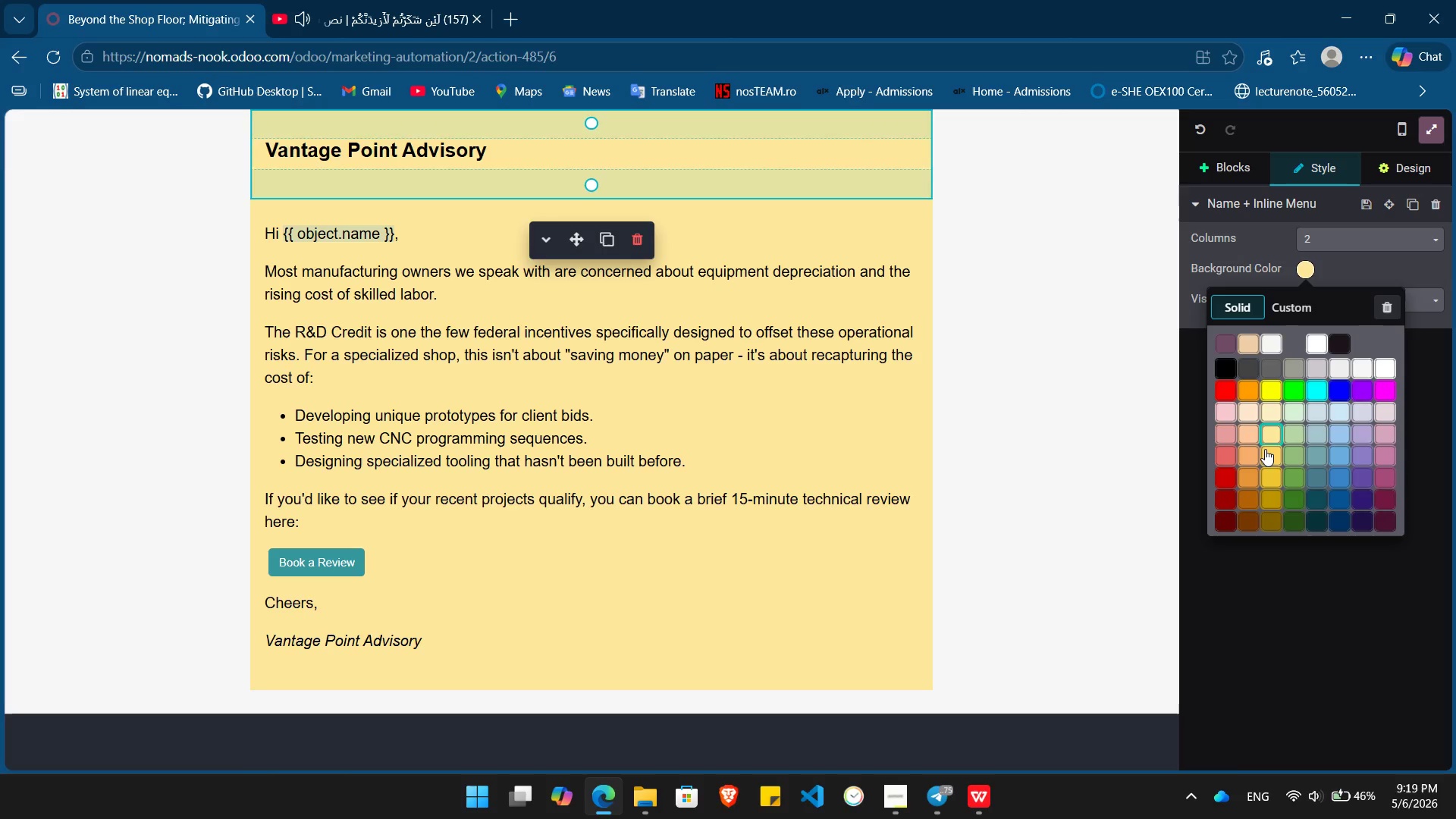 
left_click([1264, 454])
 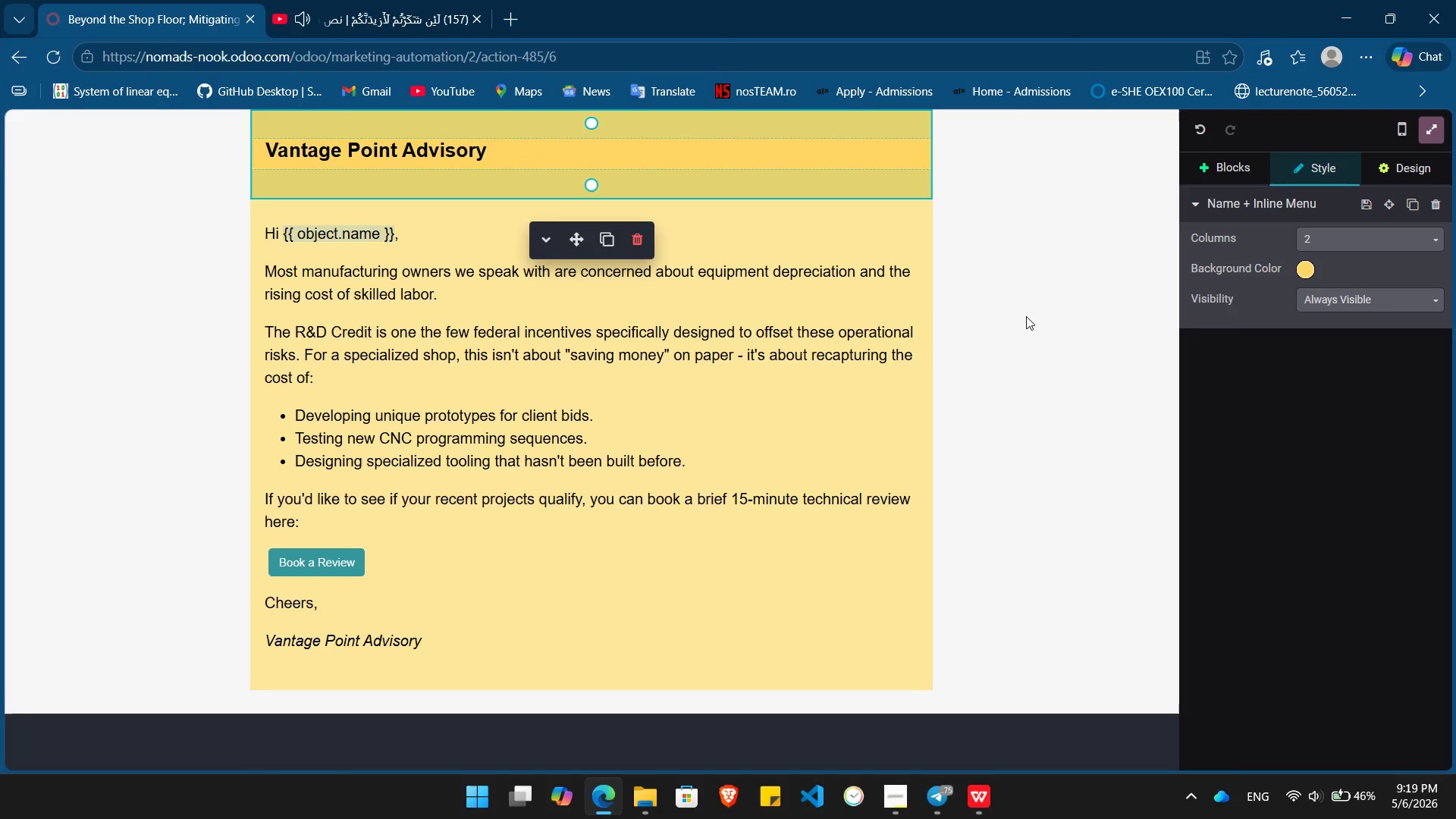 
left_click([1026, 316])
 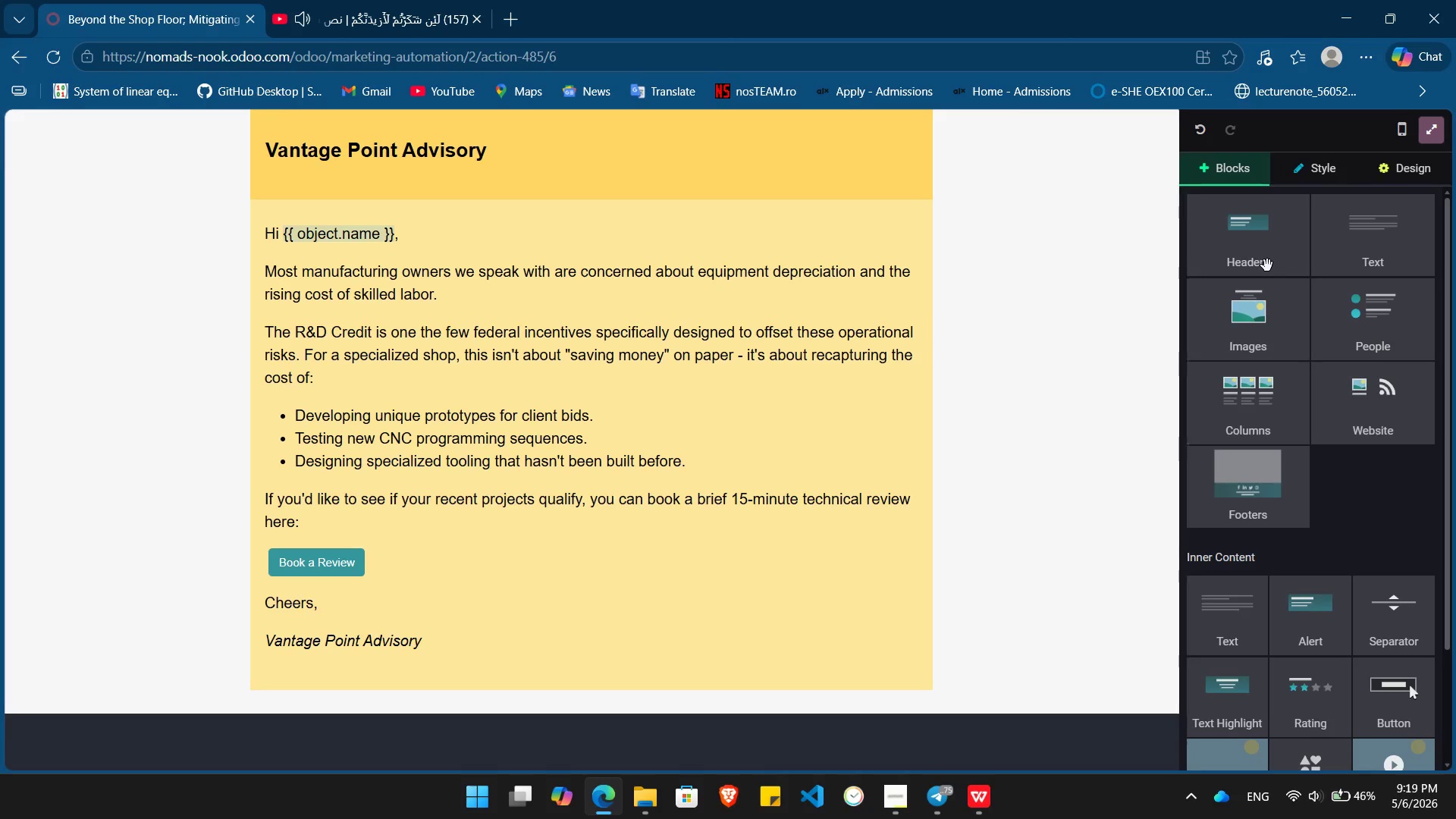 
wait(5.92)
 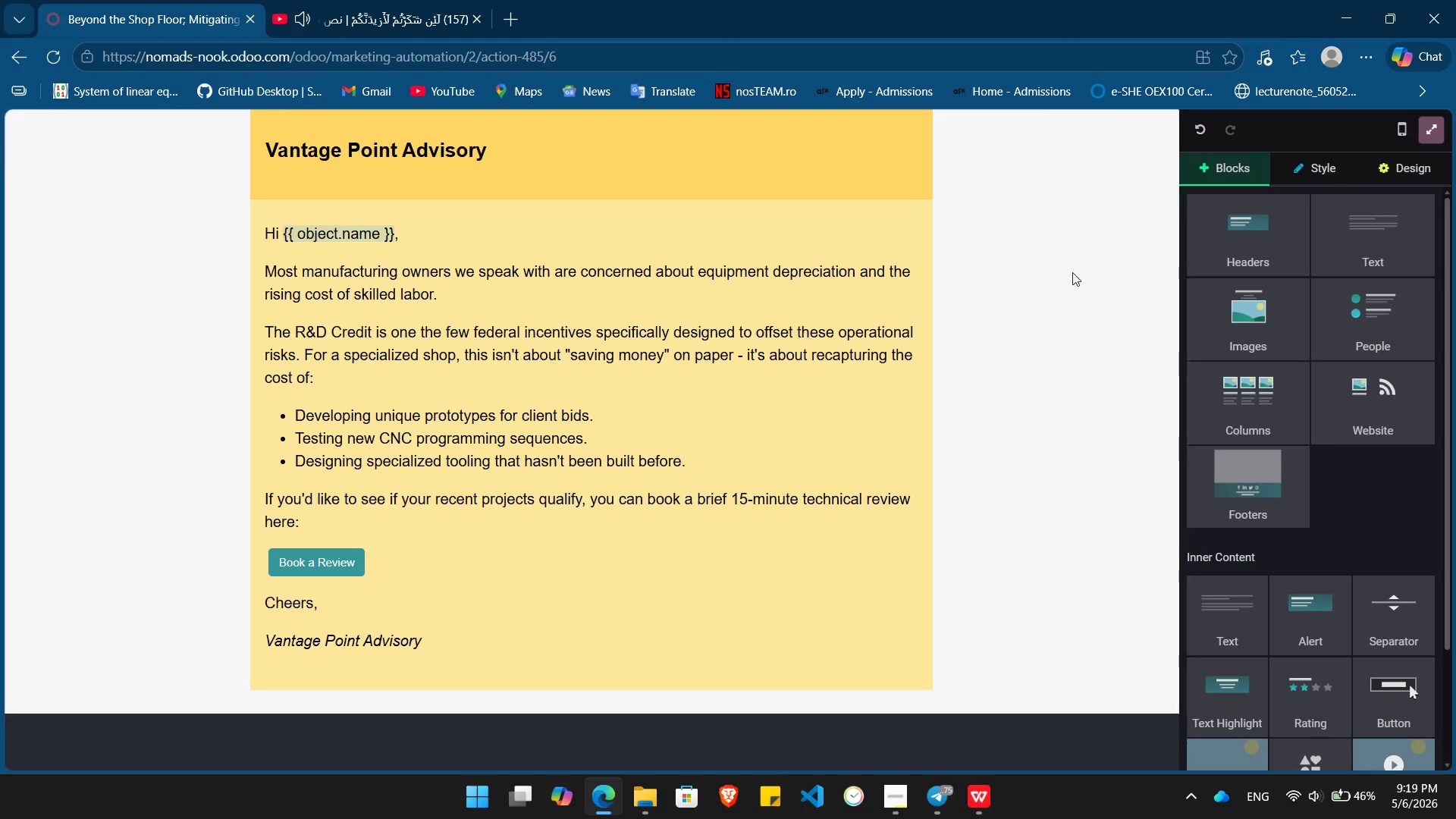 
left_click([1412, 187])
 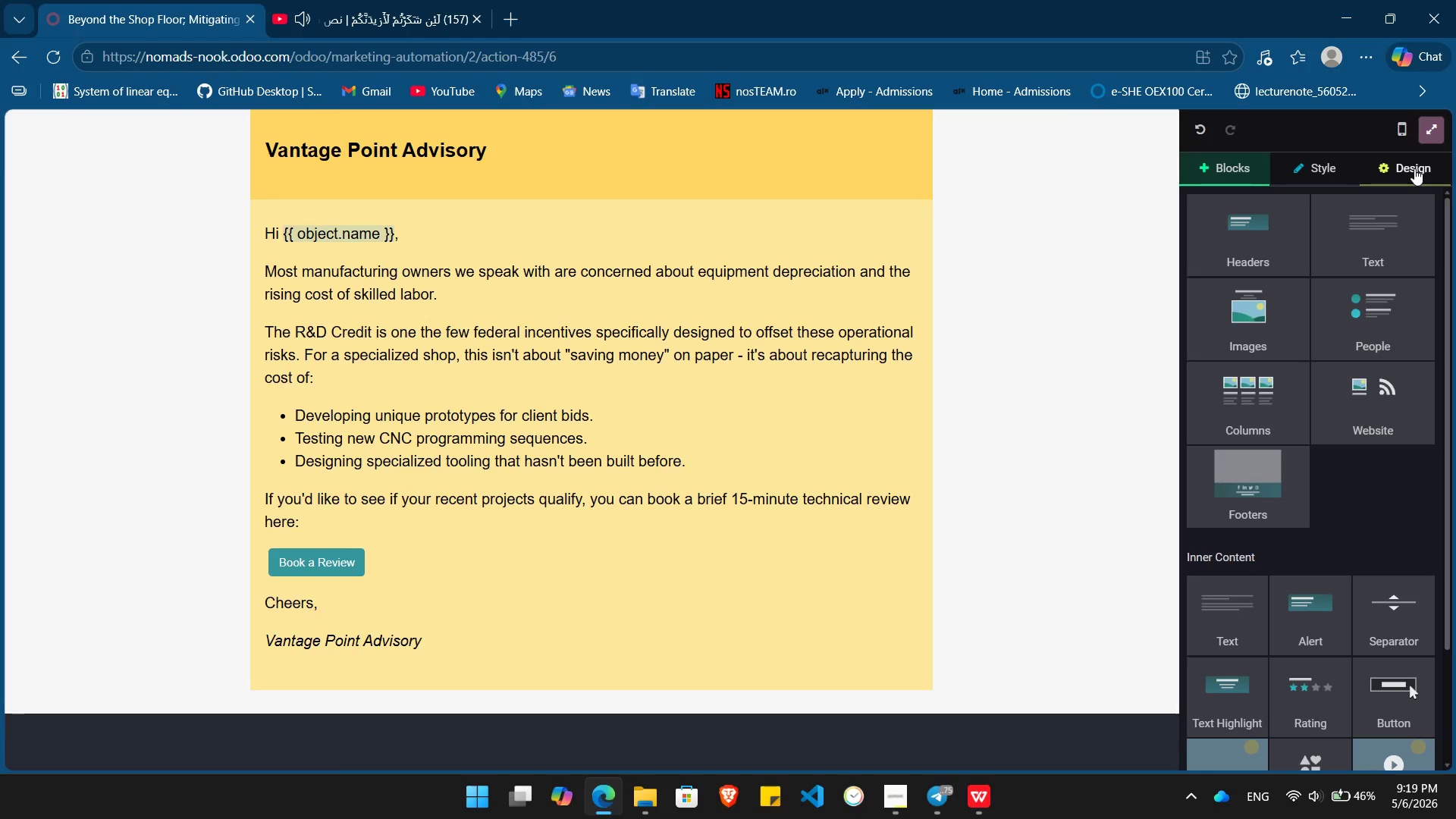 
left_click([1414, 168])
 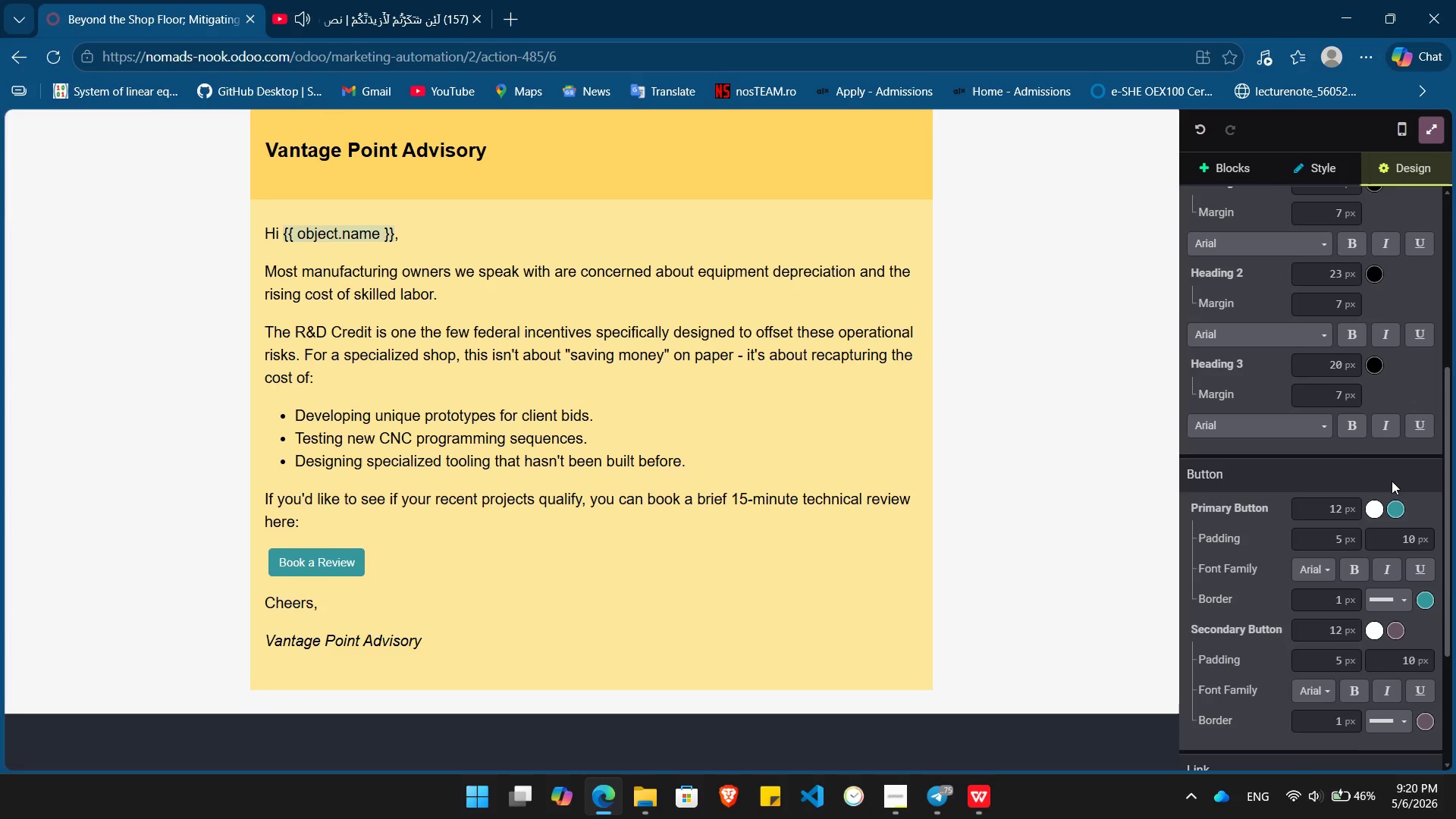 
left_click([1393, 507])
 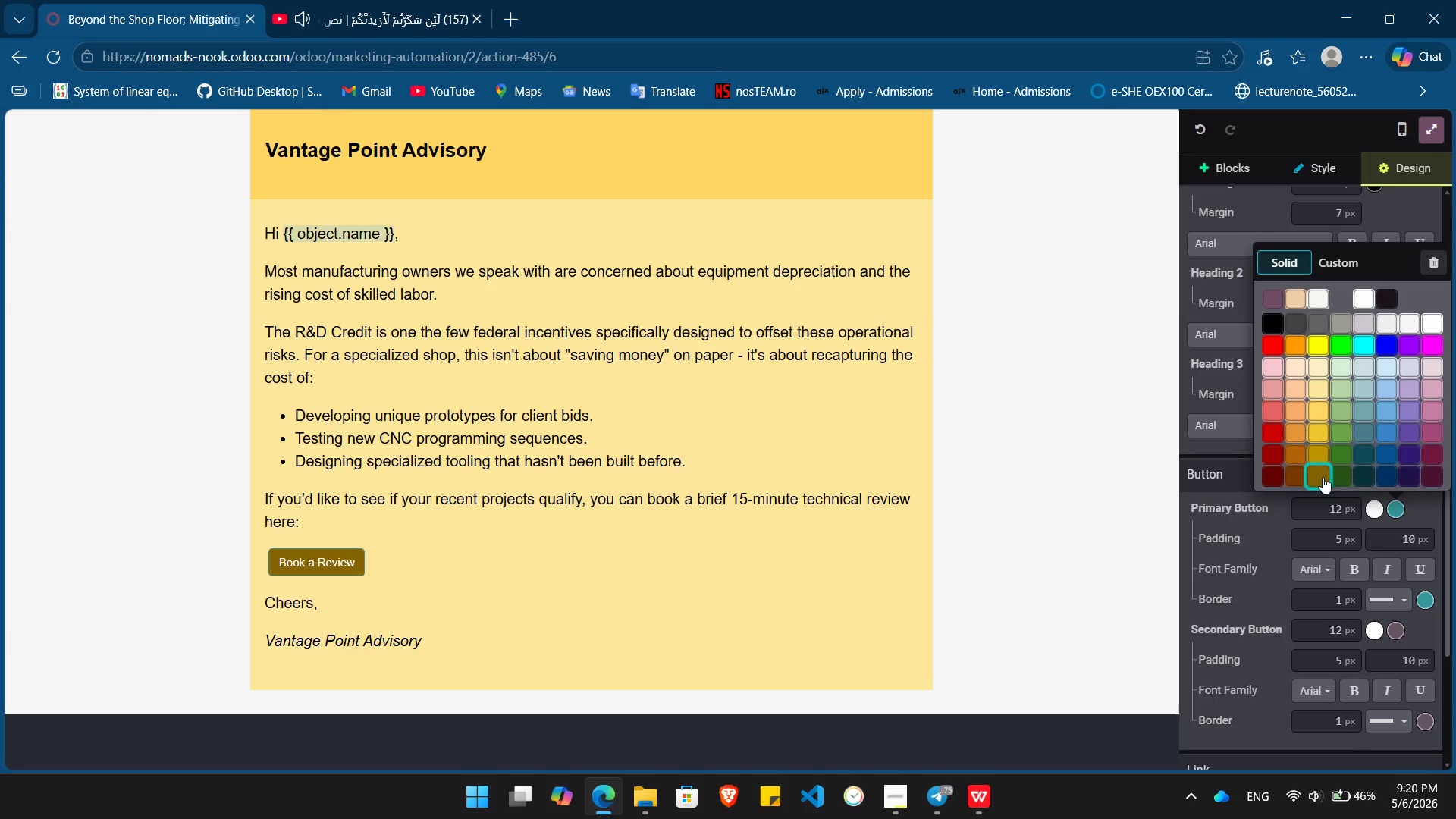 
left_click([1323, 477])
 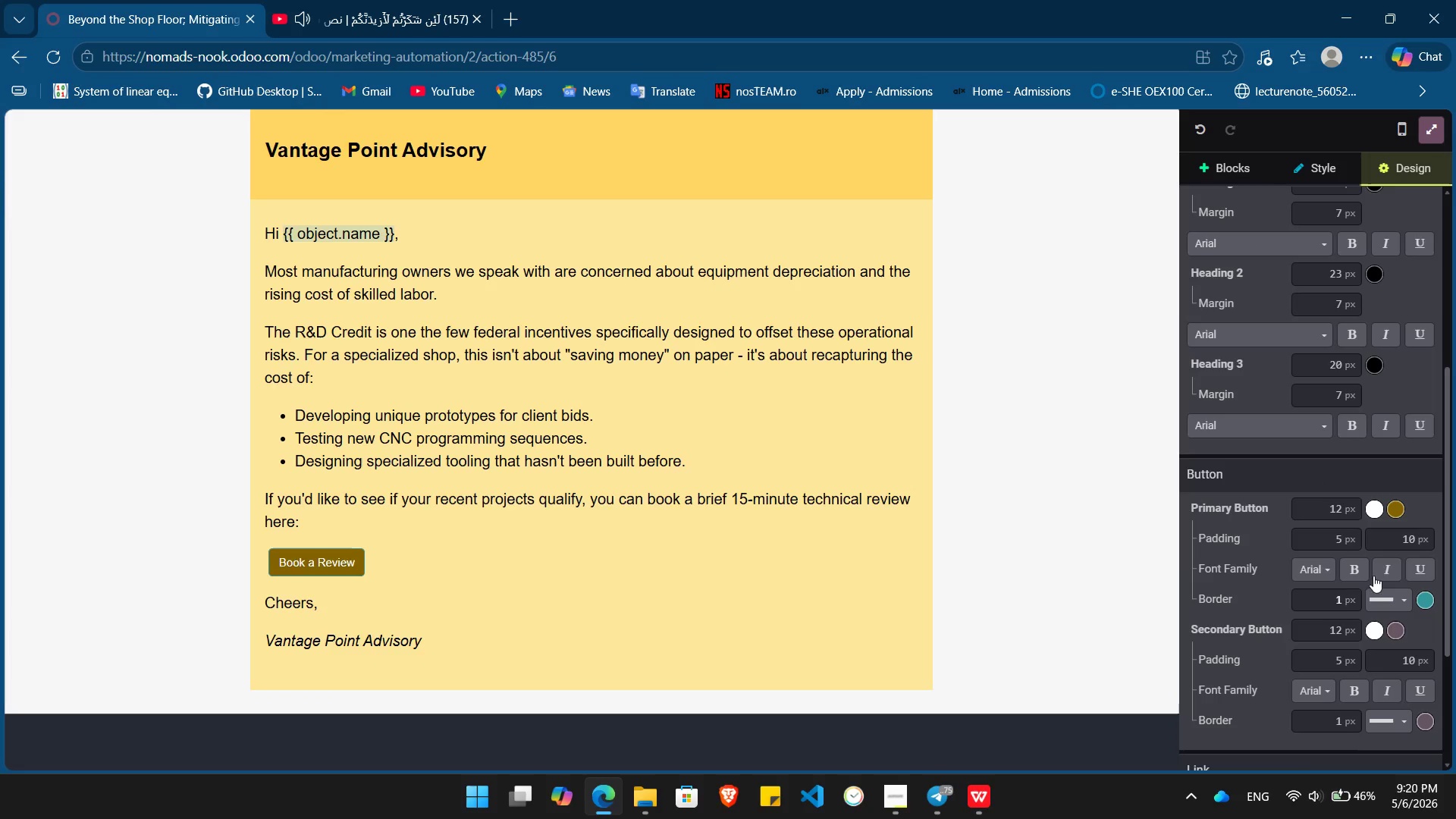 
left_click([1355, 560])
 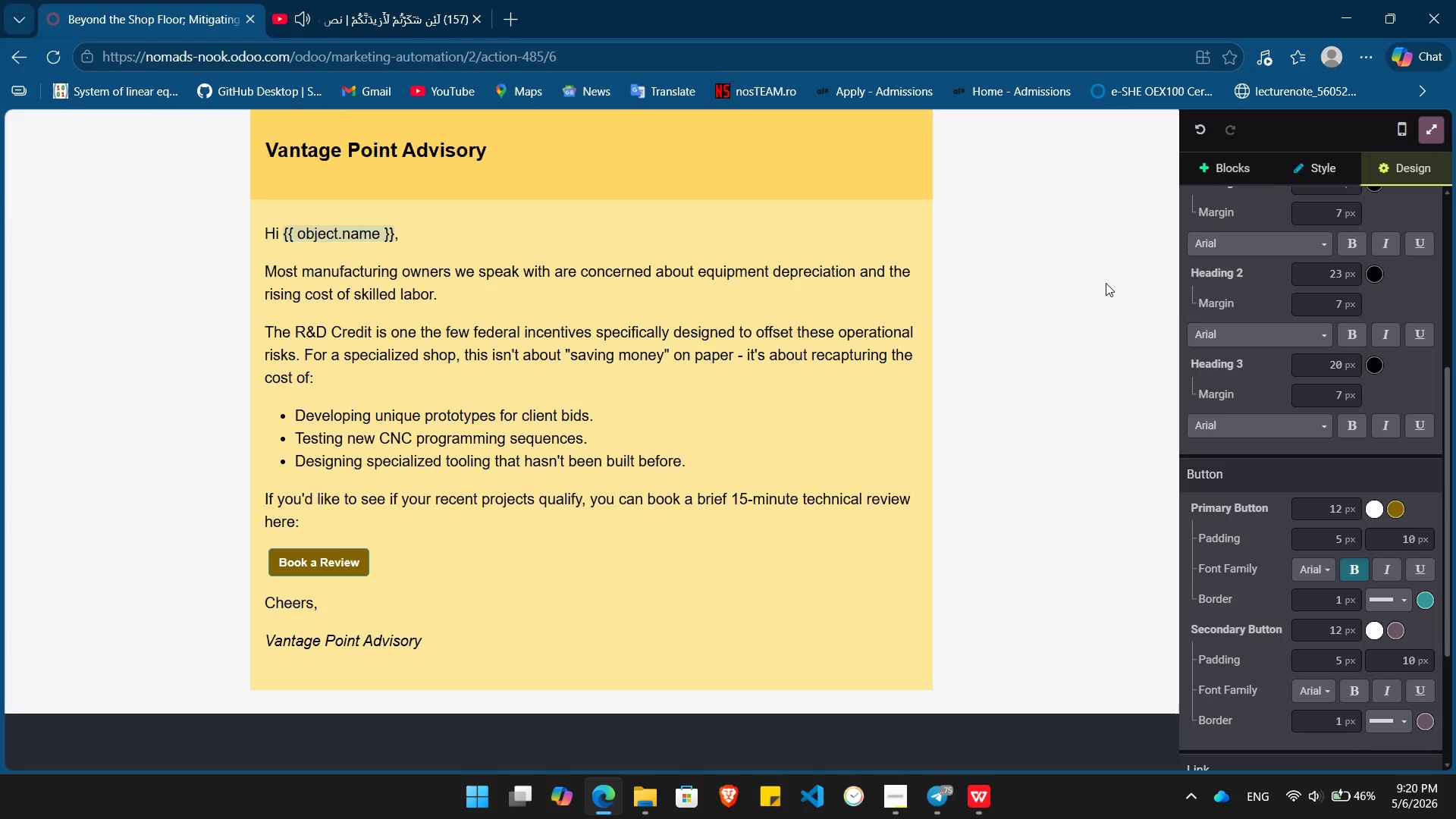 
left_click([1106, 283])
 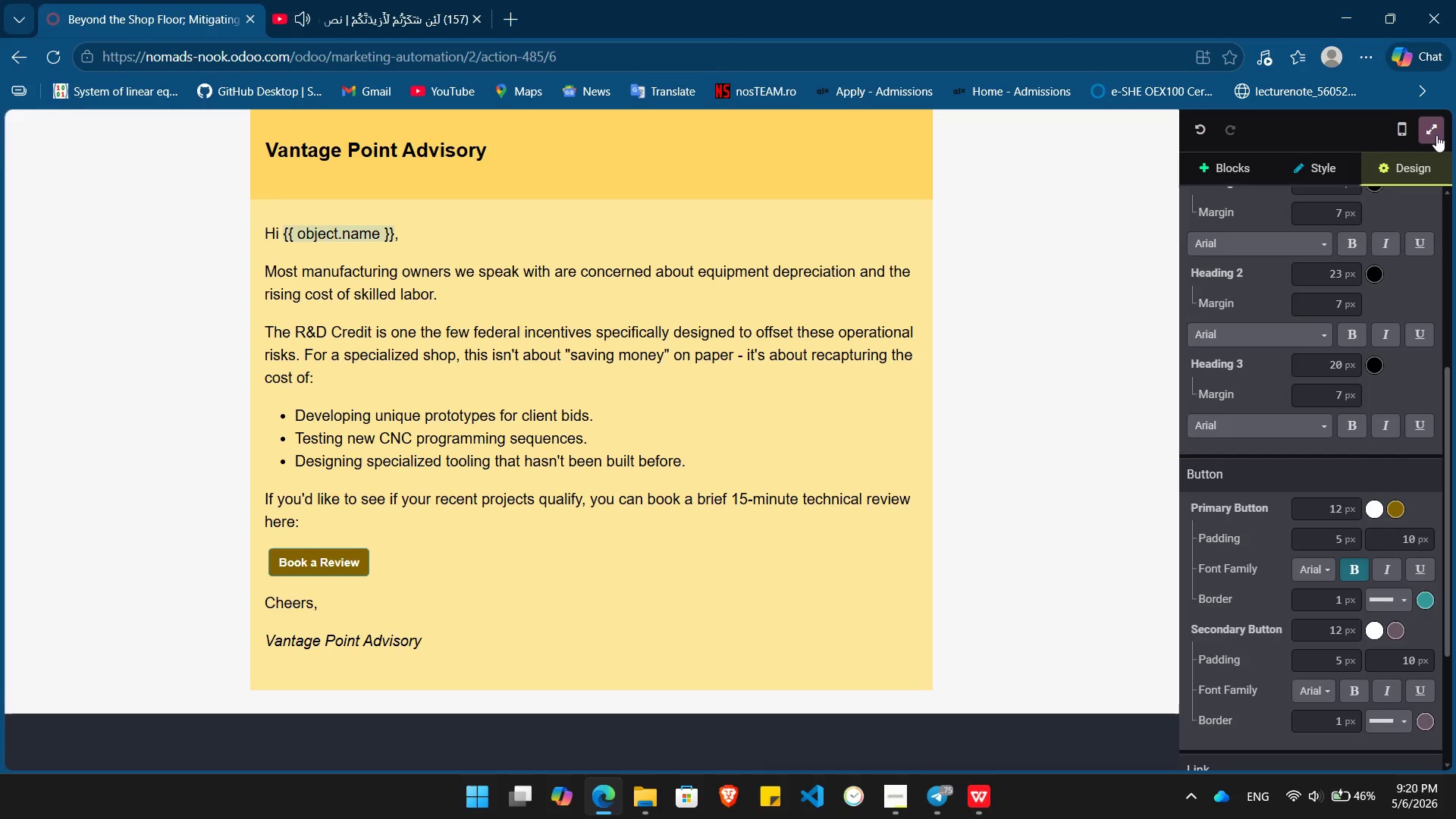 
left_click([1433, 127])
 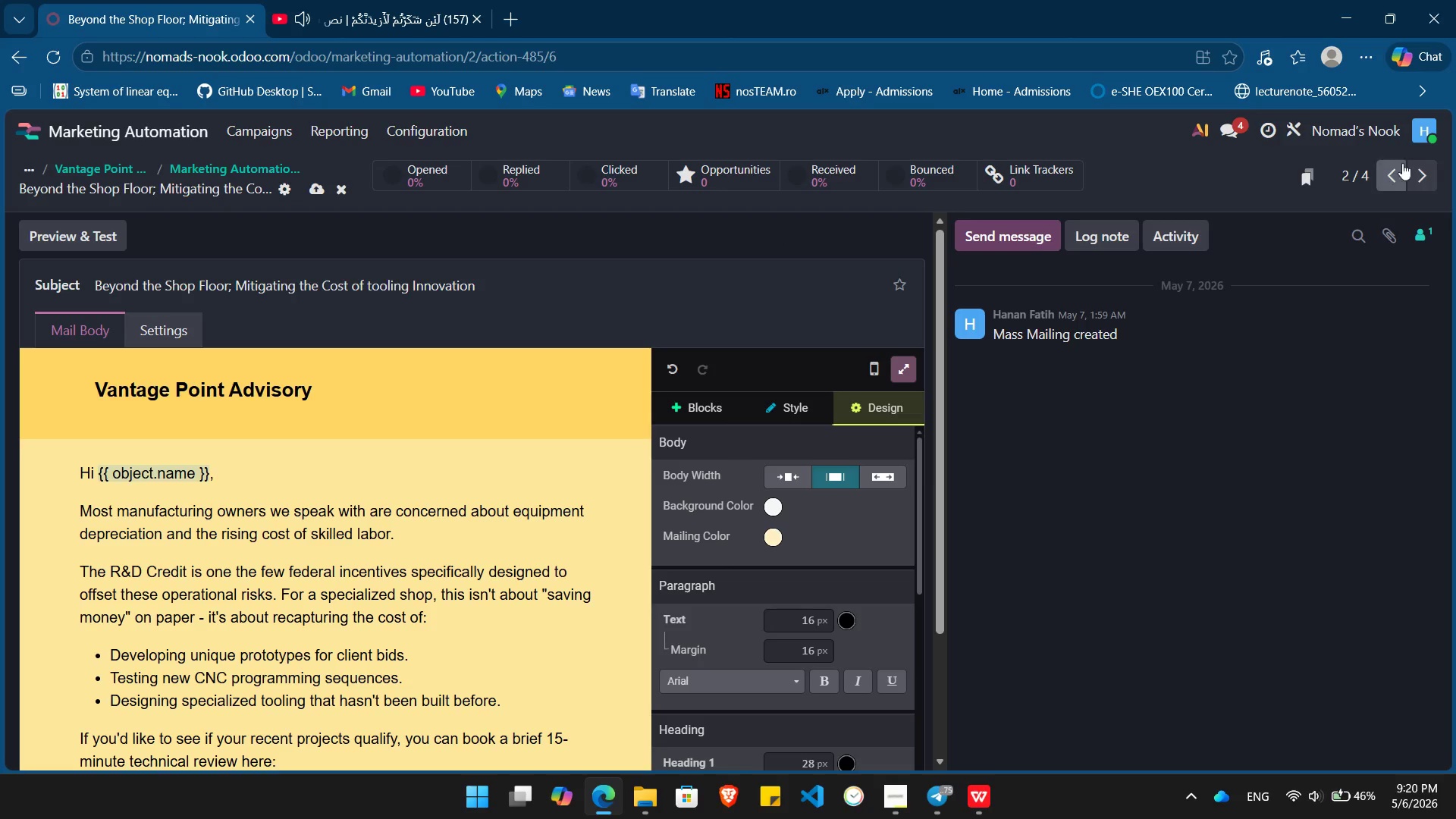 
left_click([1423, 169])
 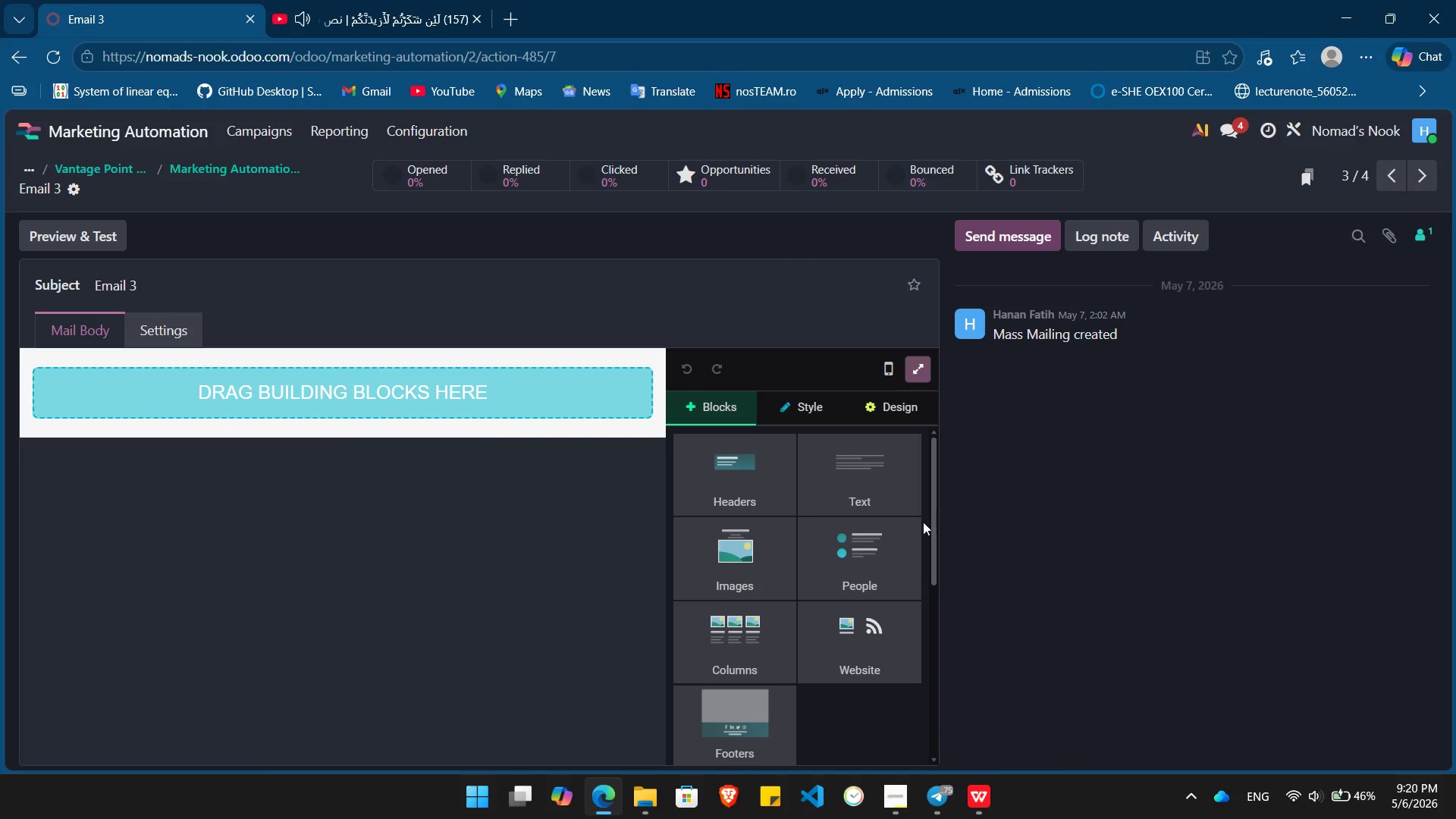 
left_click_drag(start_coordinate=[866, 500], to_coordinate=[362, 397])
 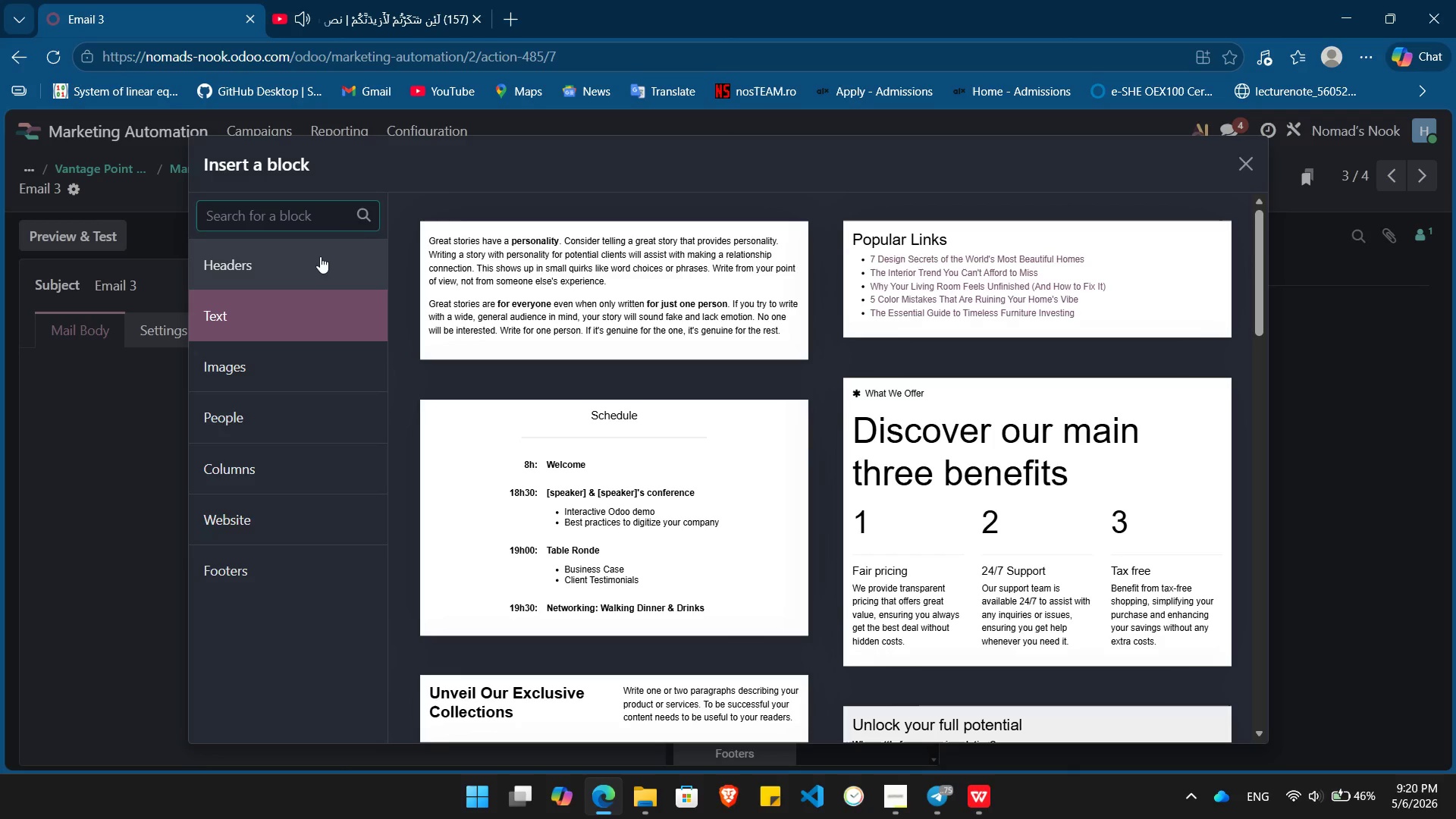 
left_click([299, 242])
 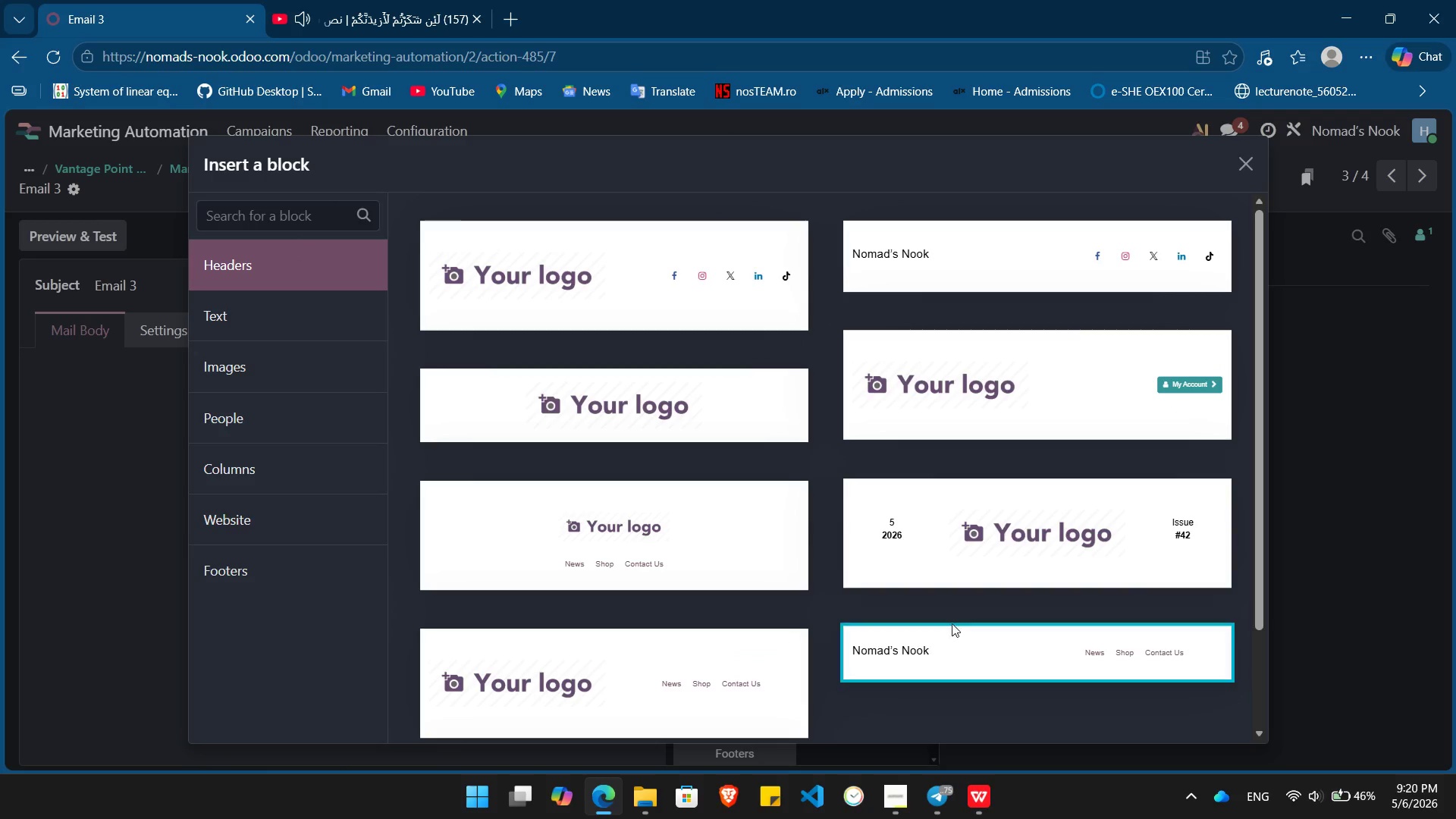 
left_click([956, 647])
 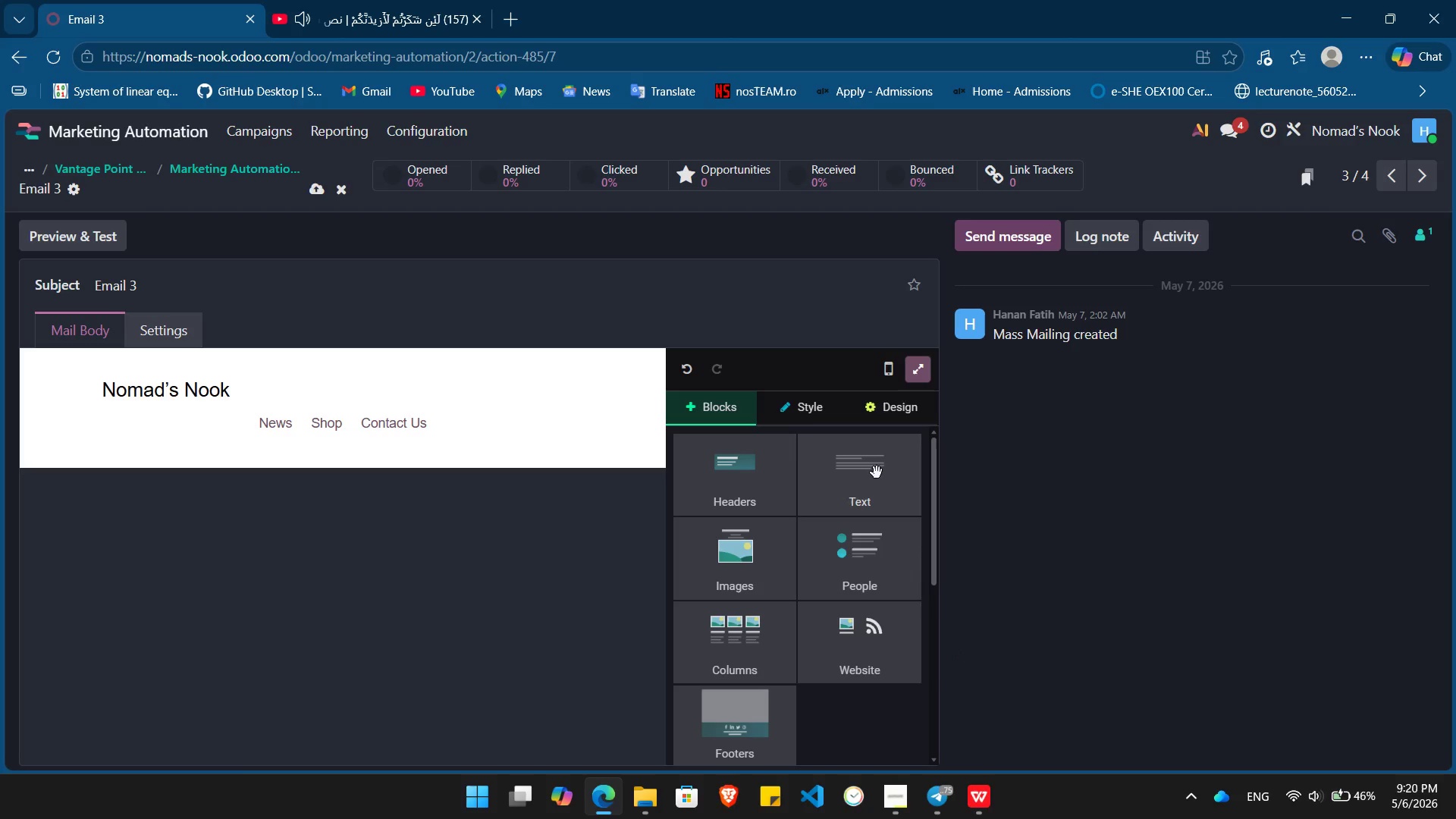 
left_click([877, 472])
 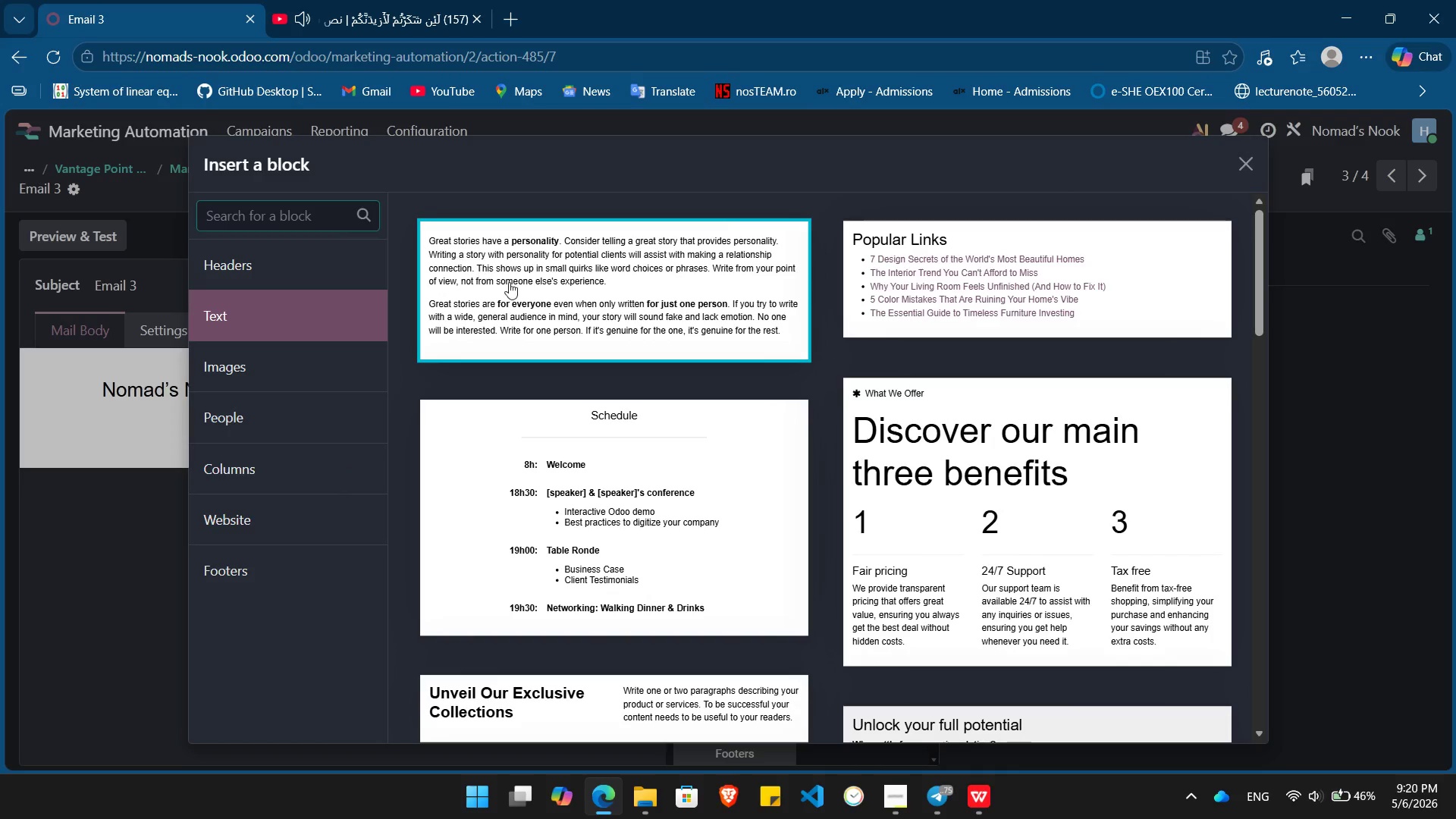 
left_click([519, 291])
 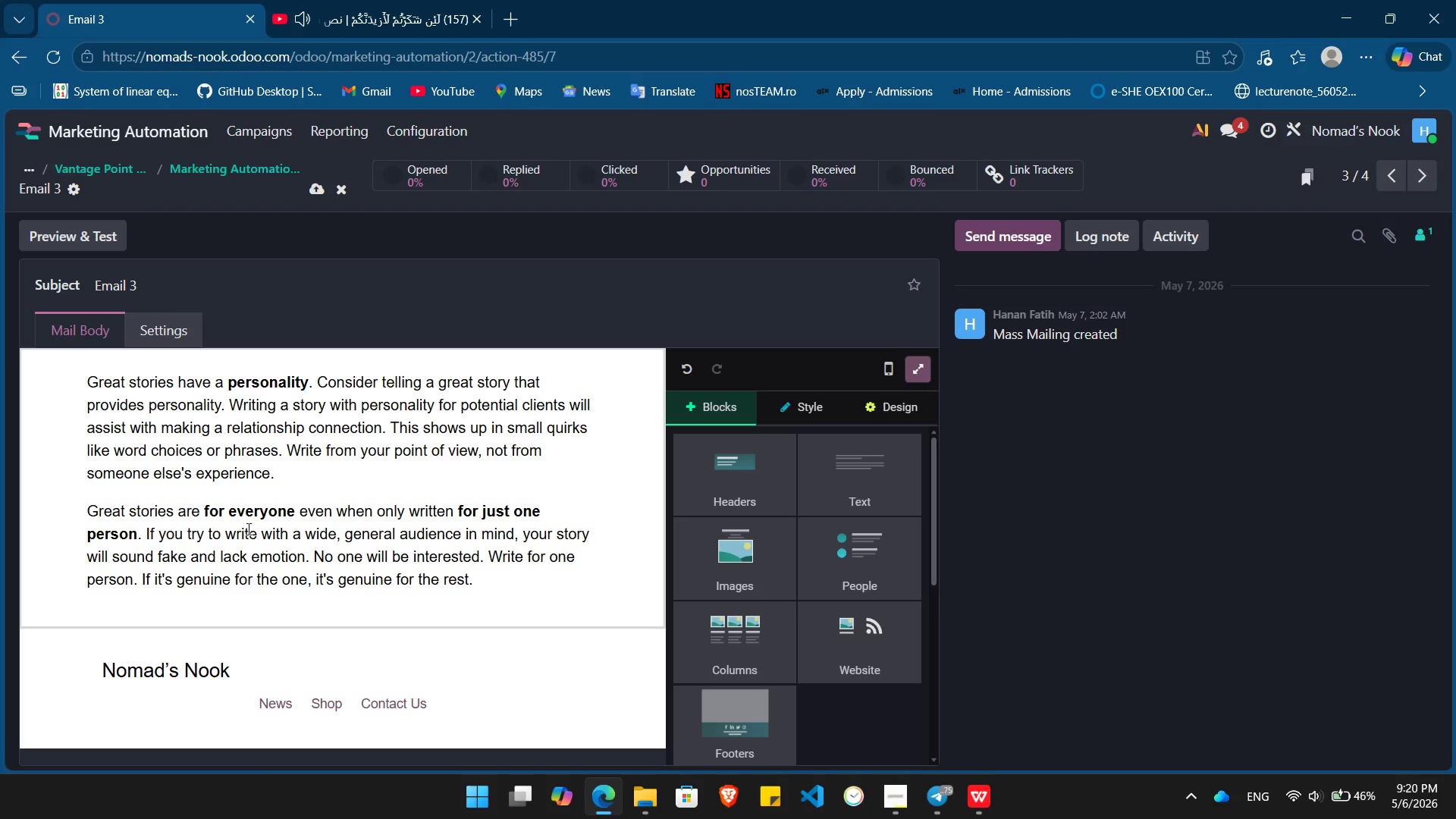 
left_click([249, 527])
 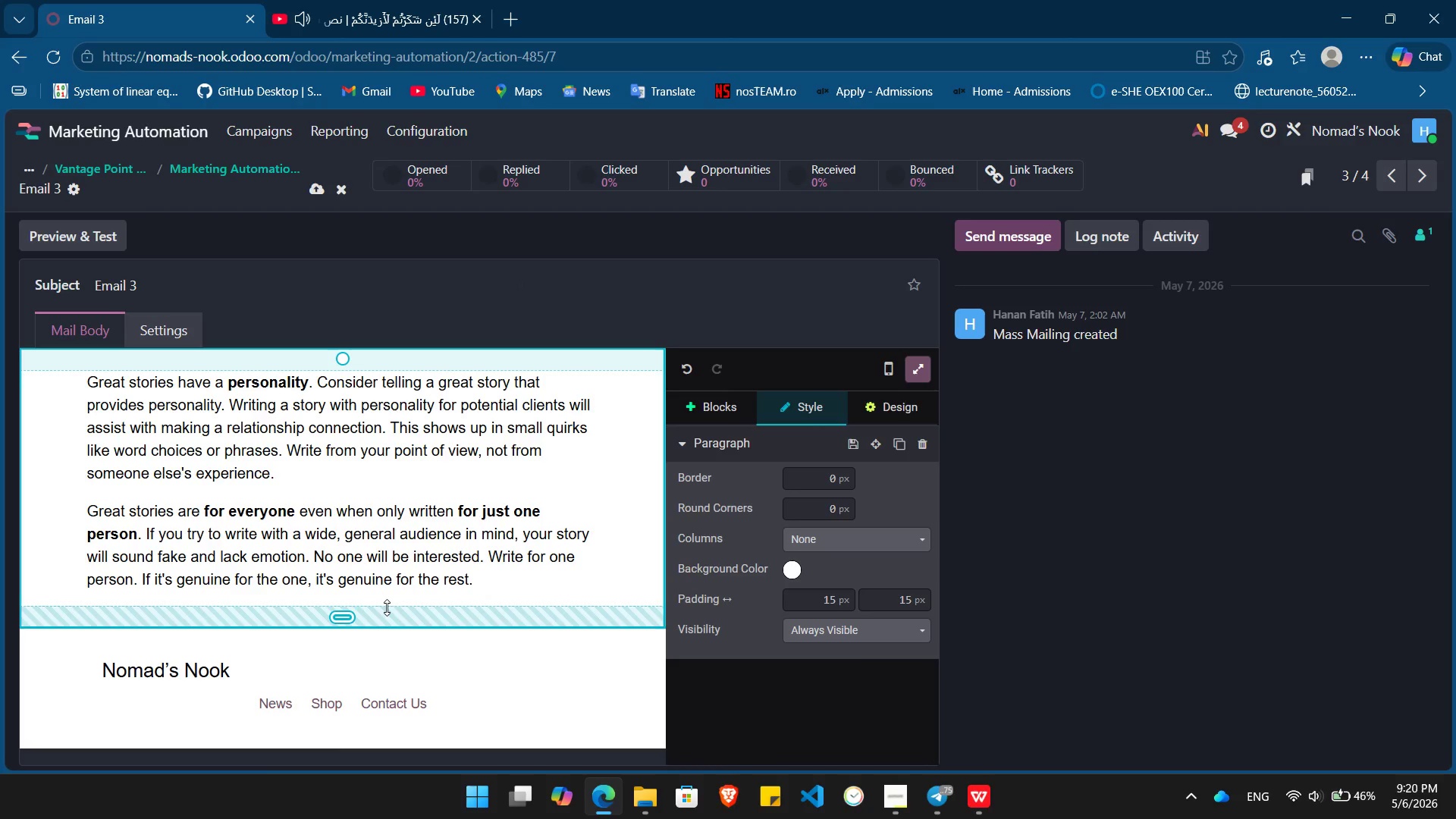 
left_click([359, 682])
 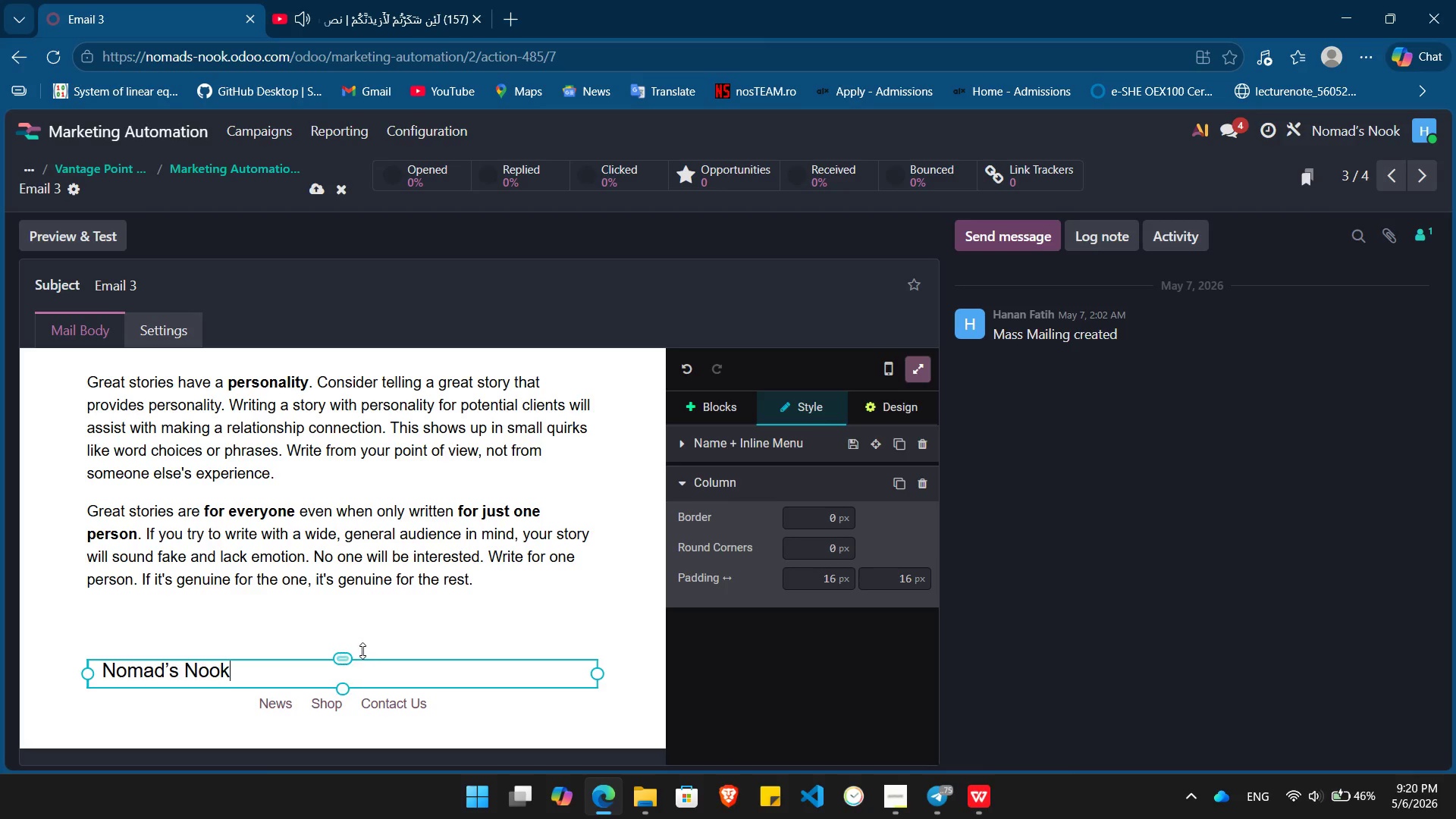 
left_click([363, 651])
 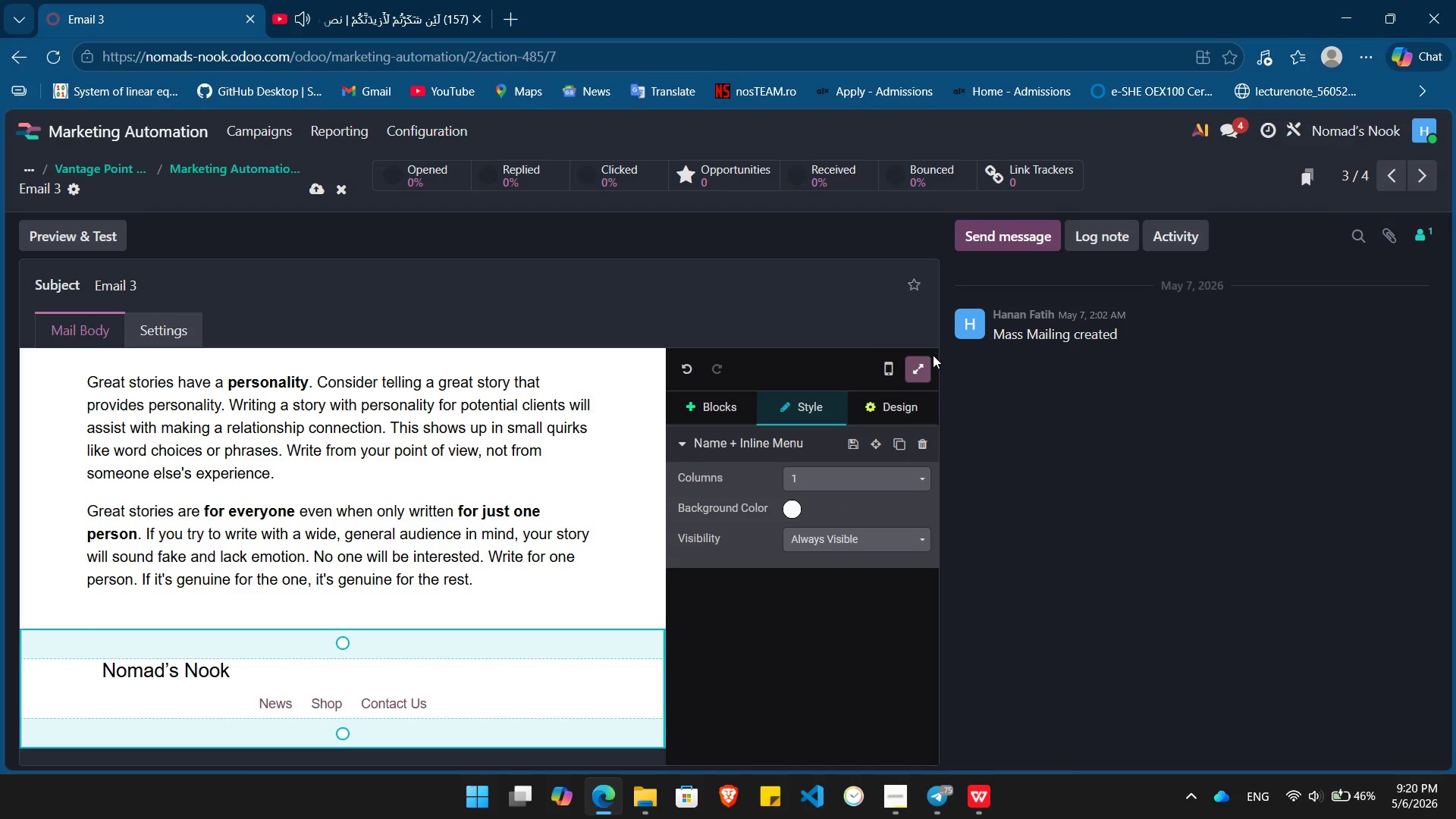 
left_click([915, 370])
 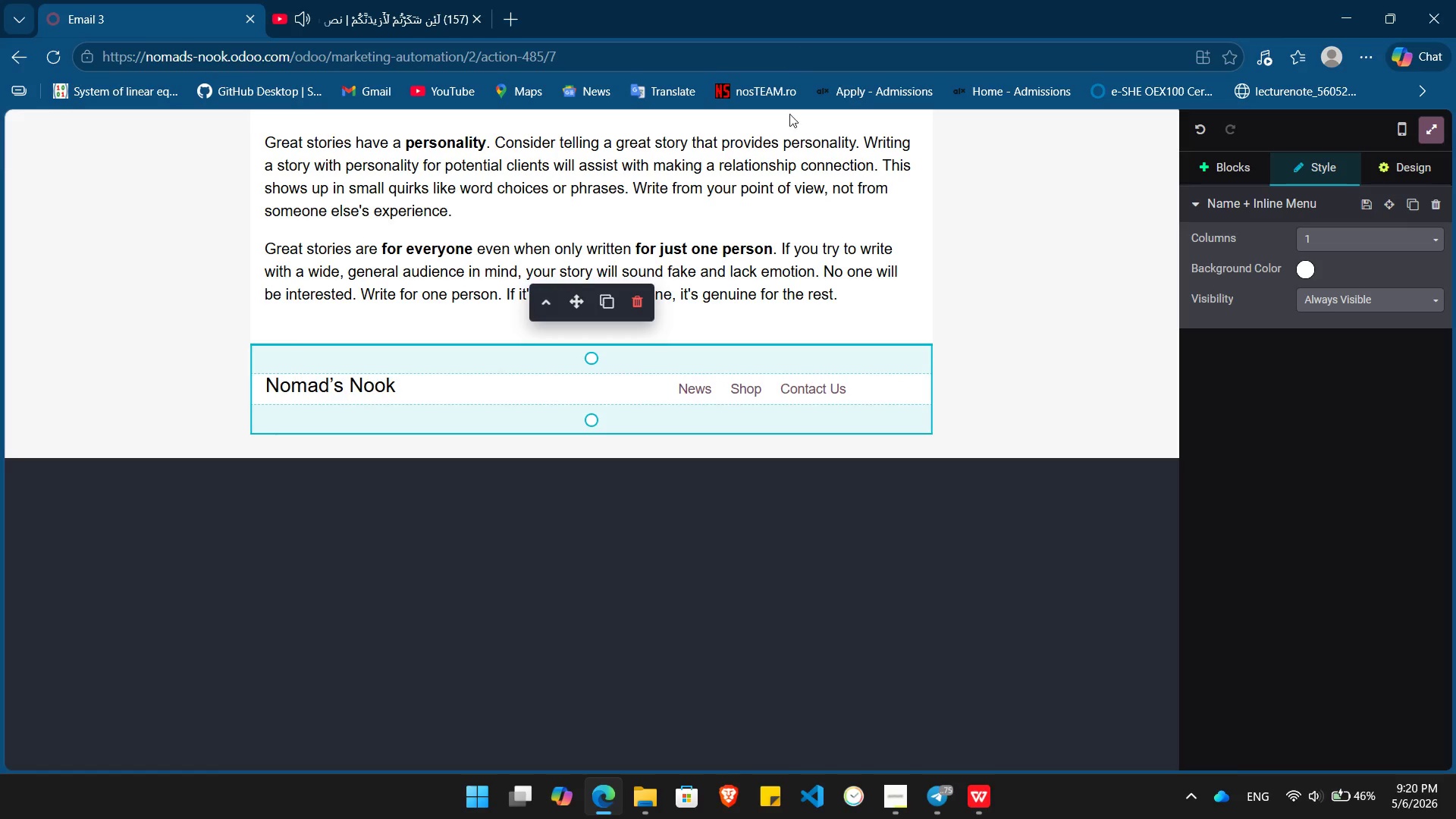 
left_click([777, 187])
 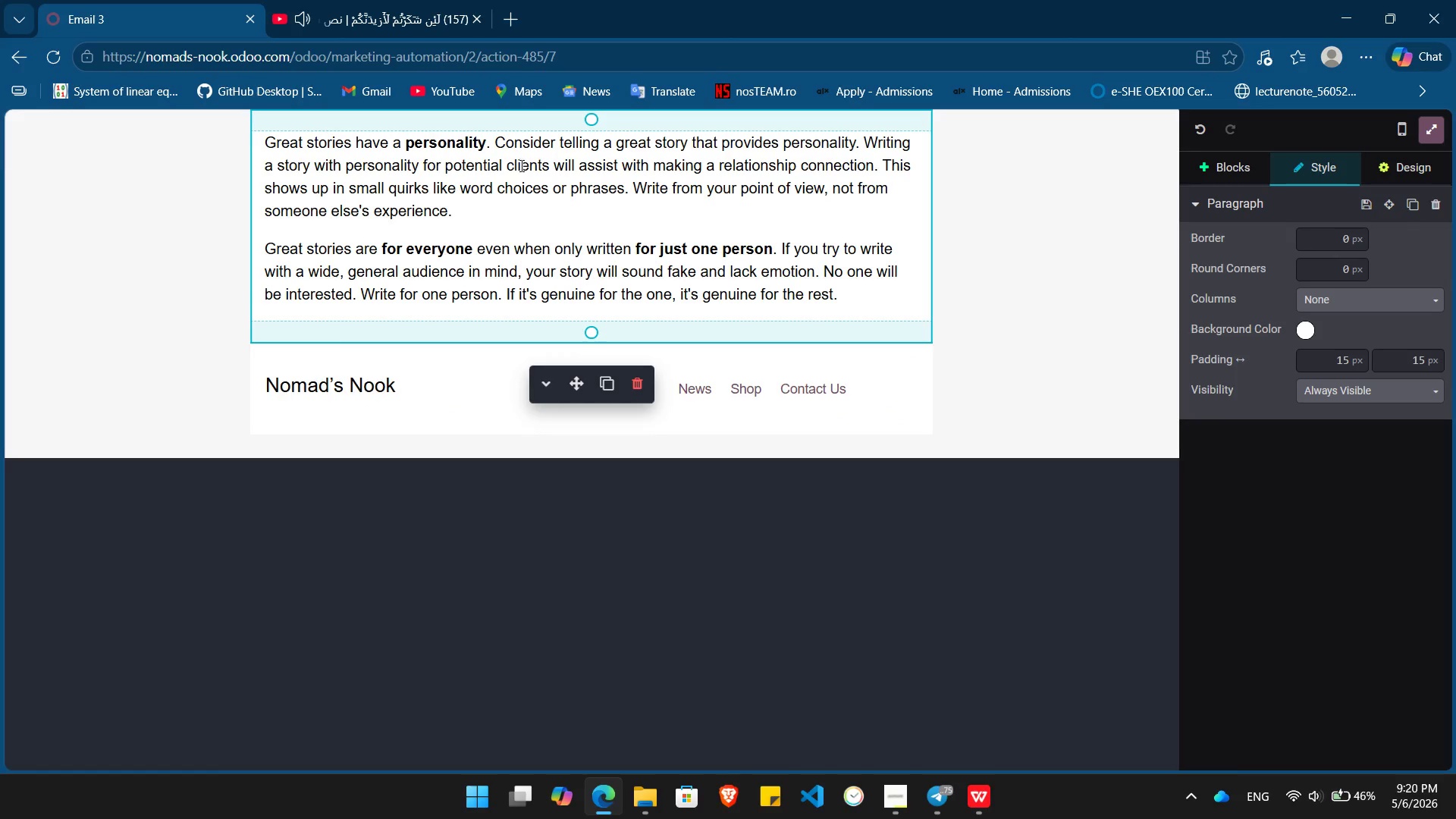 
wait(5.22)
 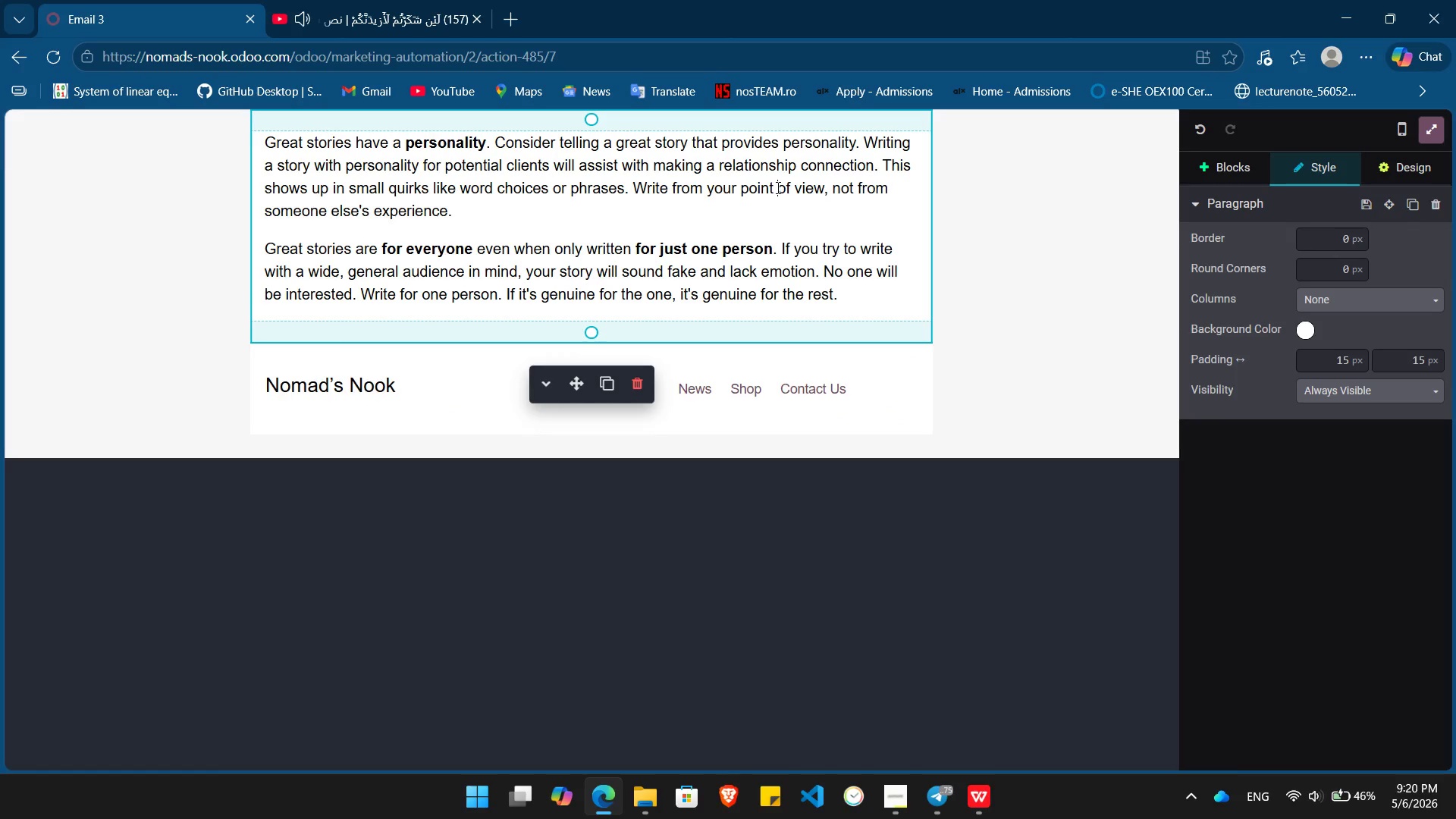 
left_click([547, 380])
 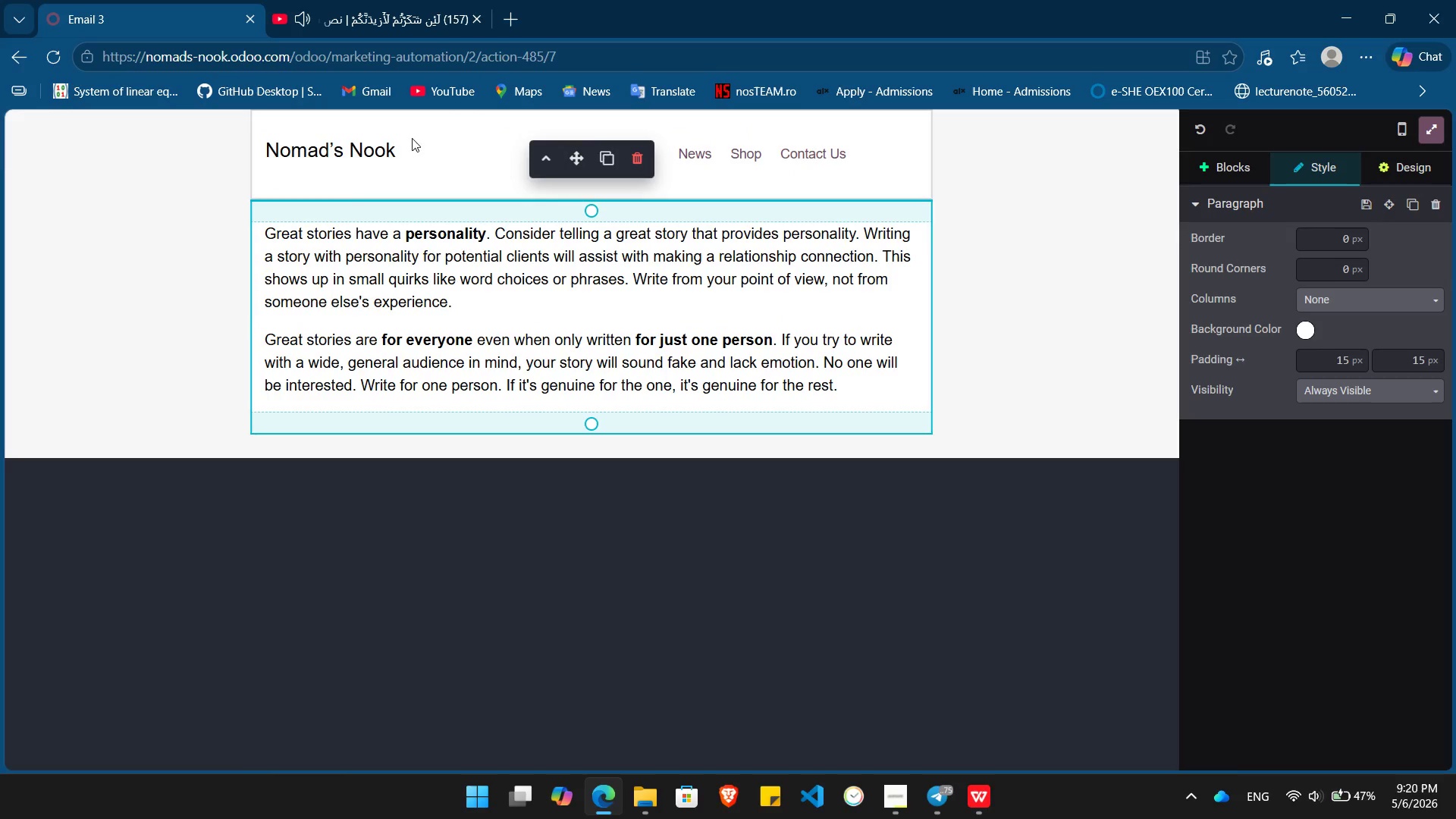 
left_click_drag(start_coordinate=[411, 140], to_coordinate=[260, 155])
 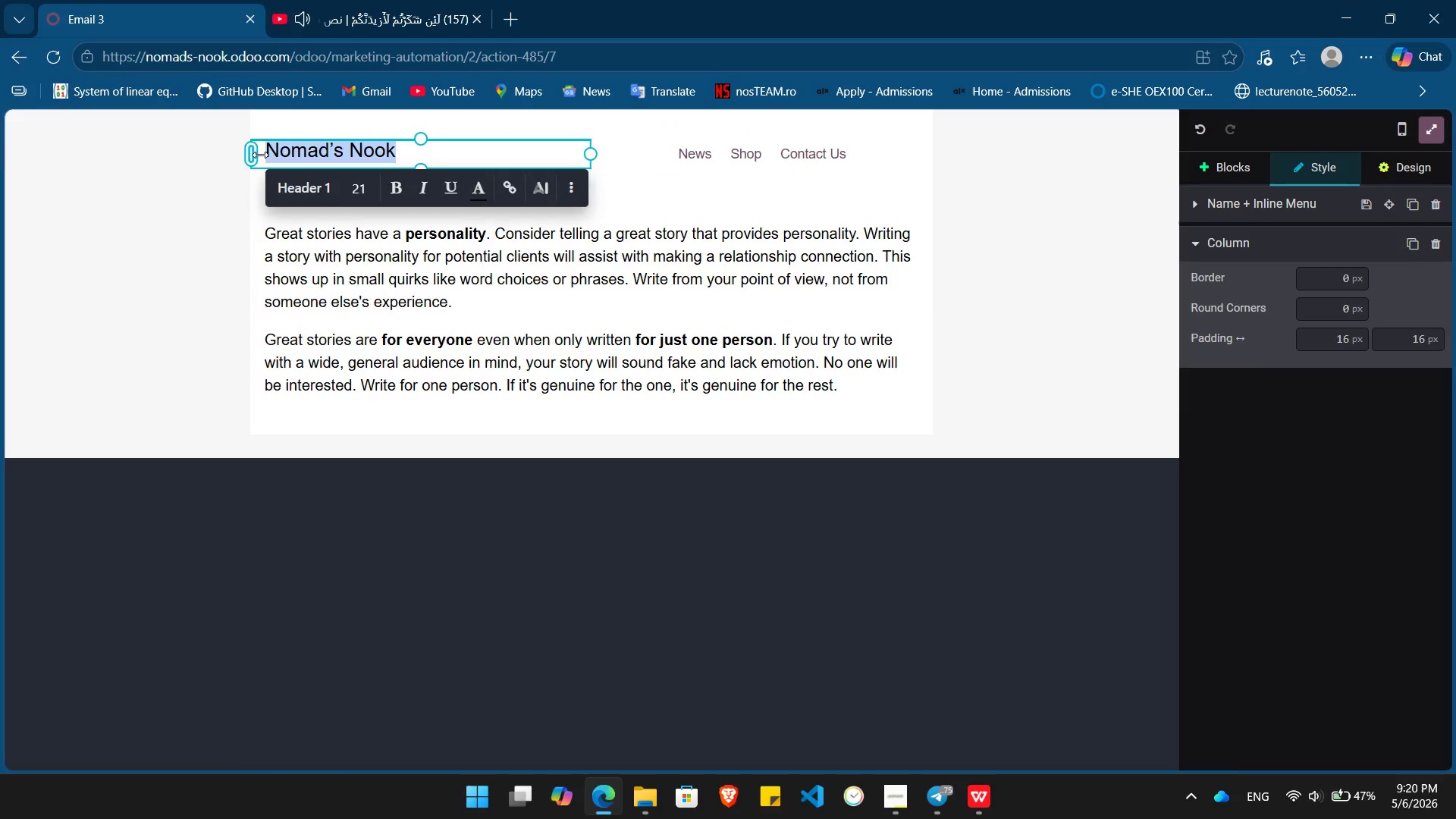 
key(Backspace)
 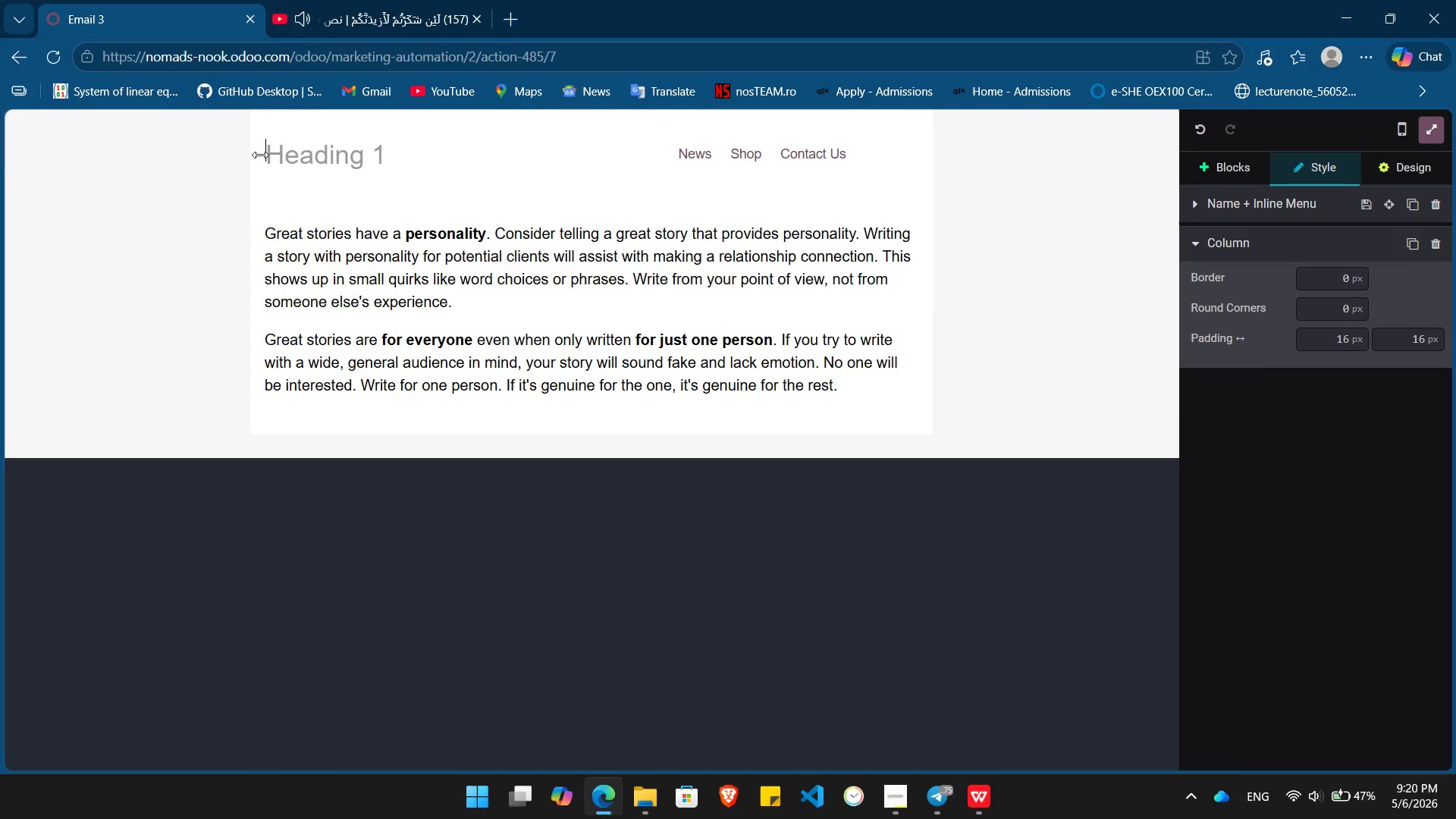 
key(Shift+ShiftLeft)
 